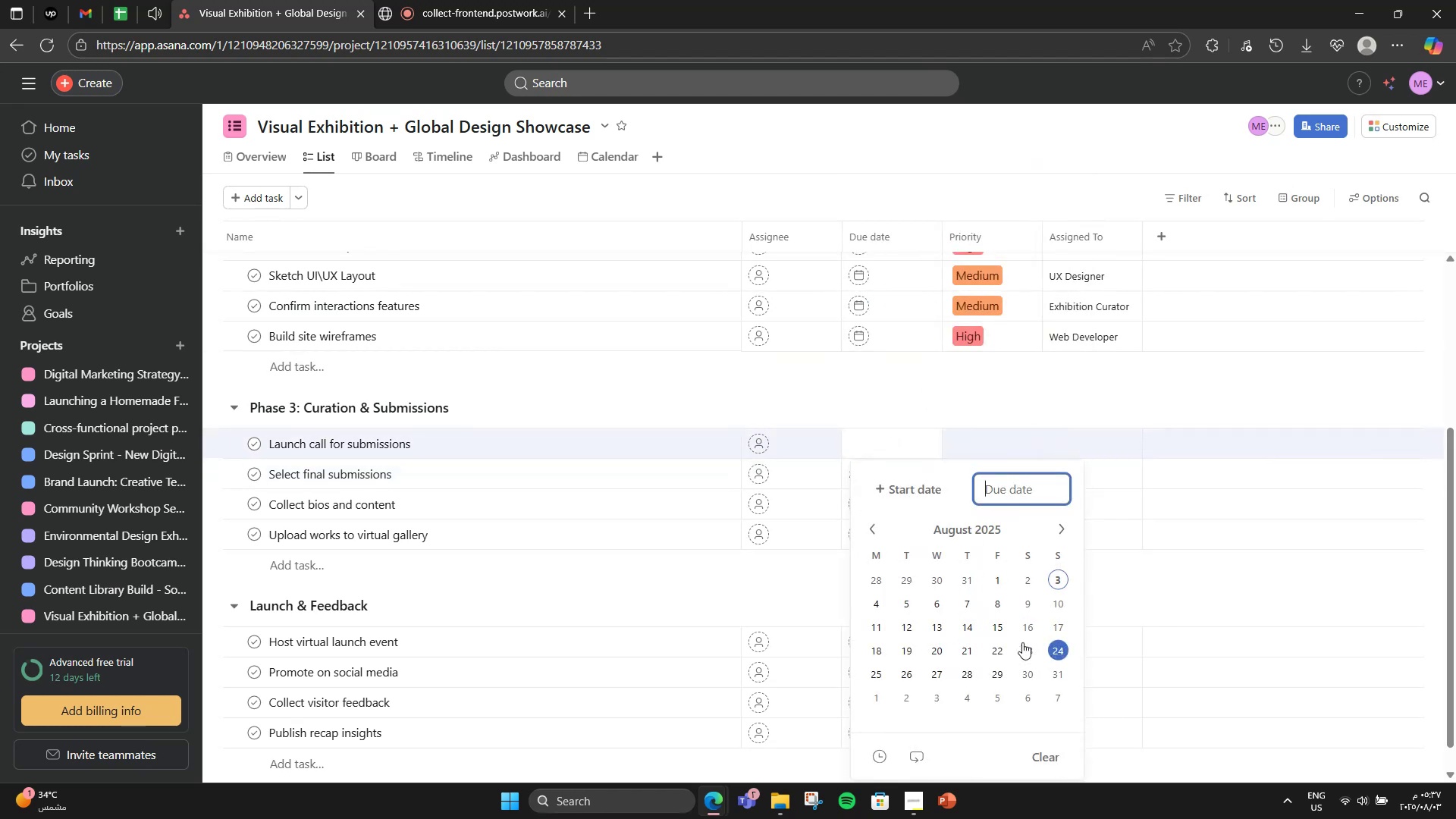 
left_click([902, 642])
 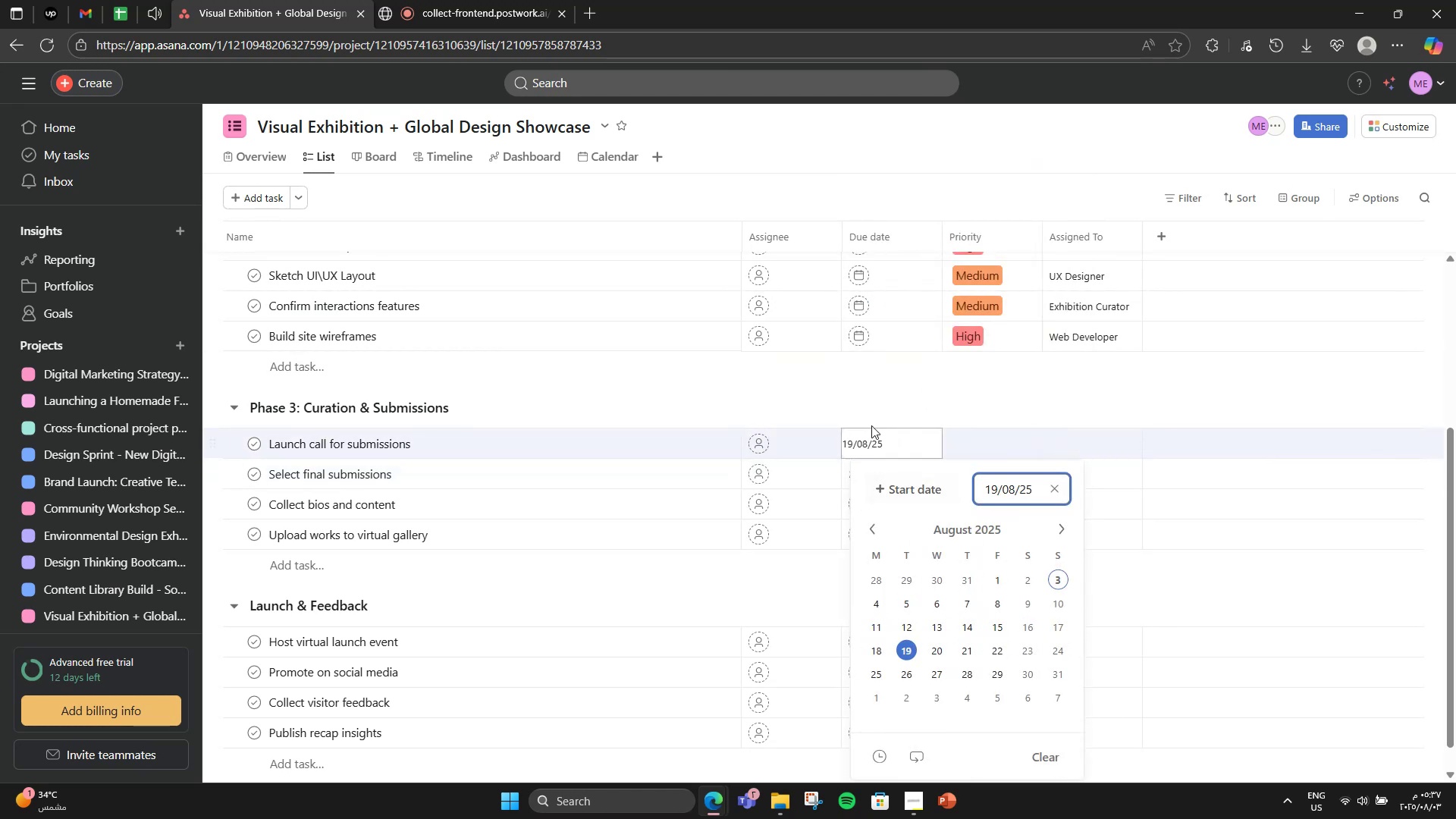 
left_click([870, 416])
 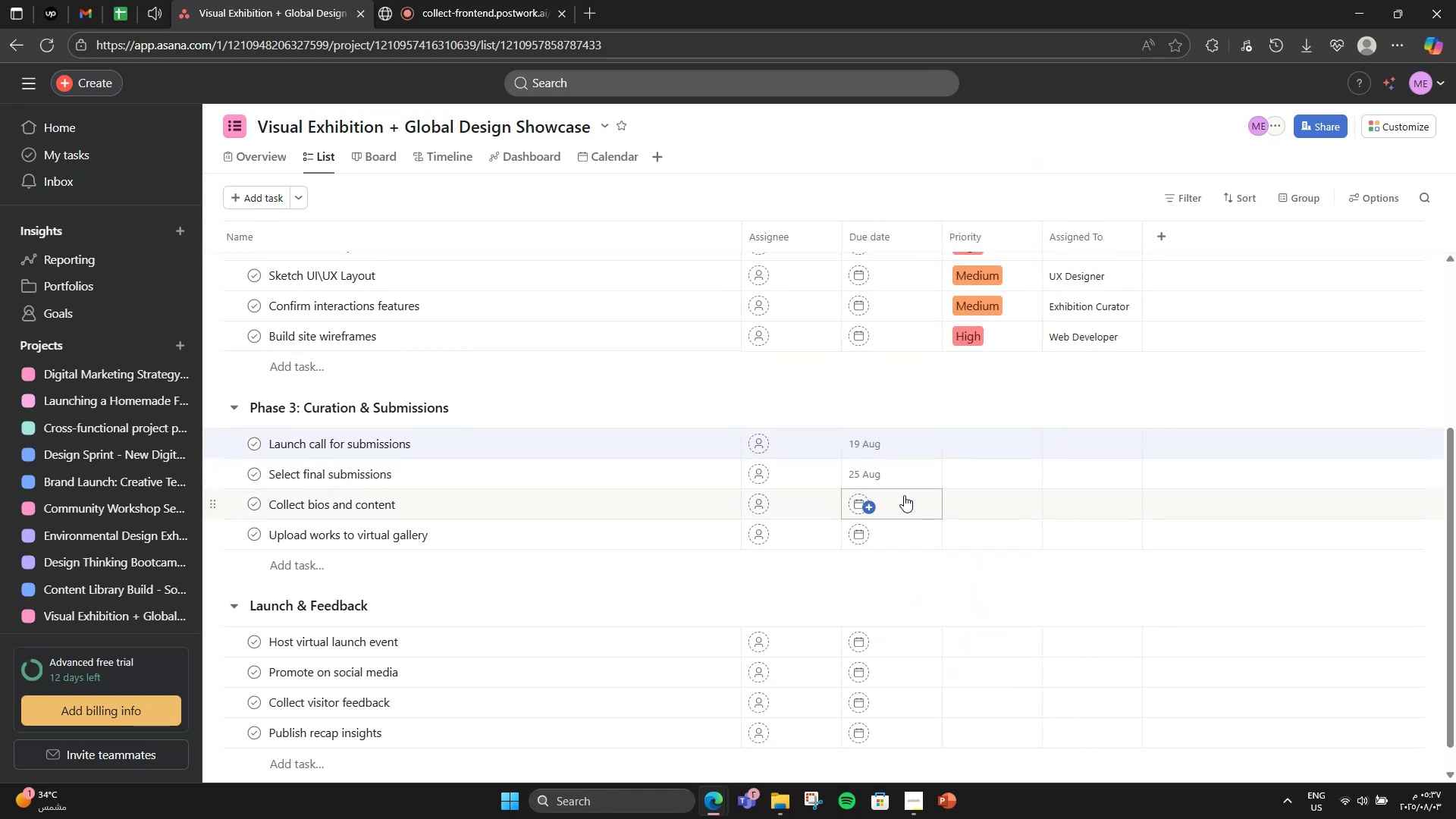 
left_click([908, 497])
 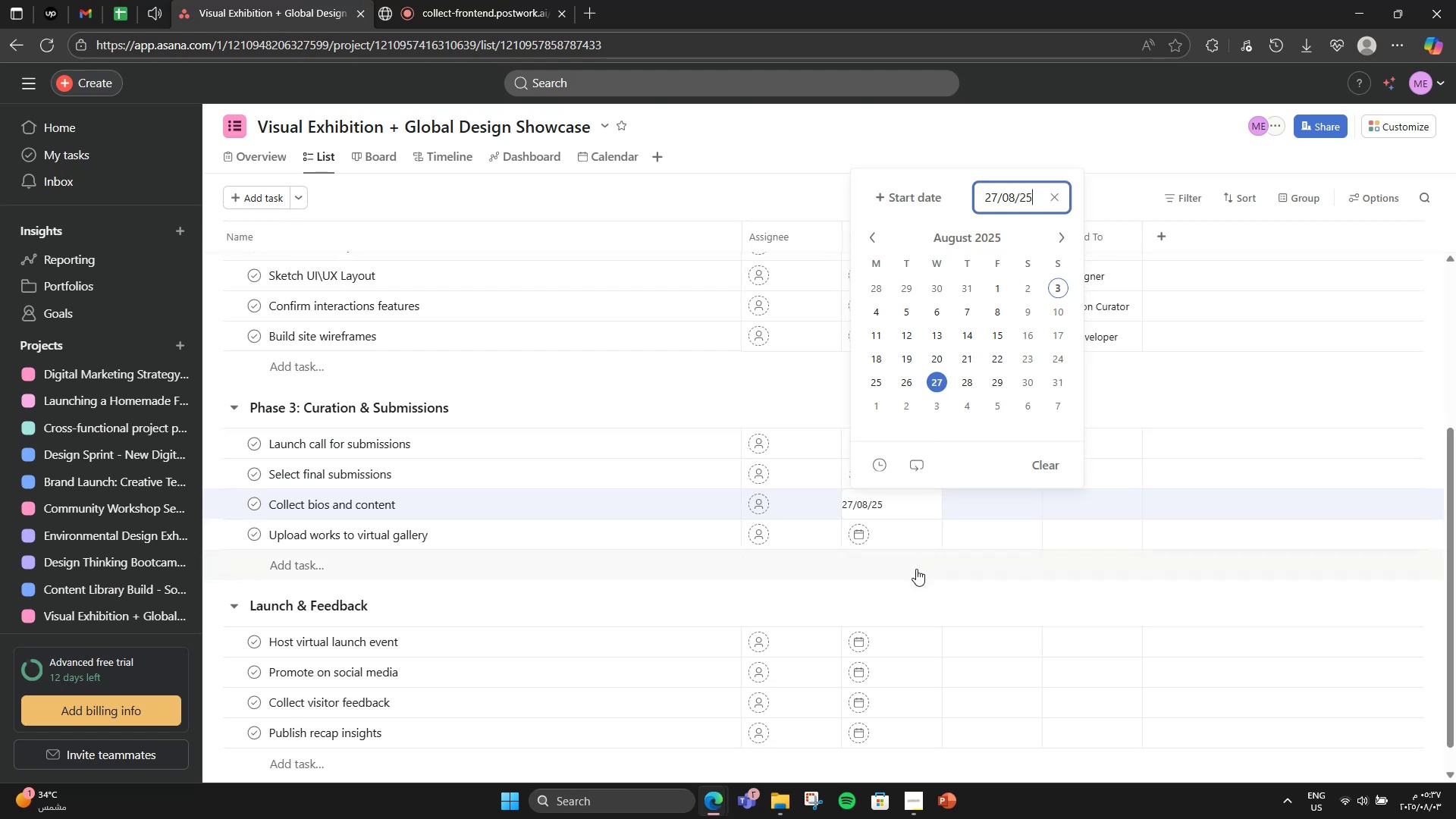 
left_click([899, 542])
 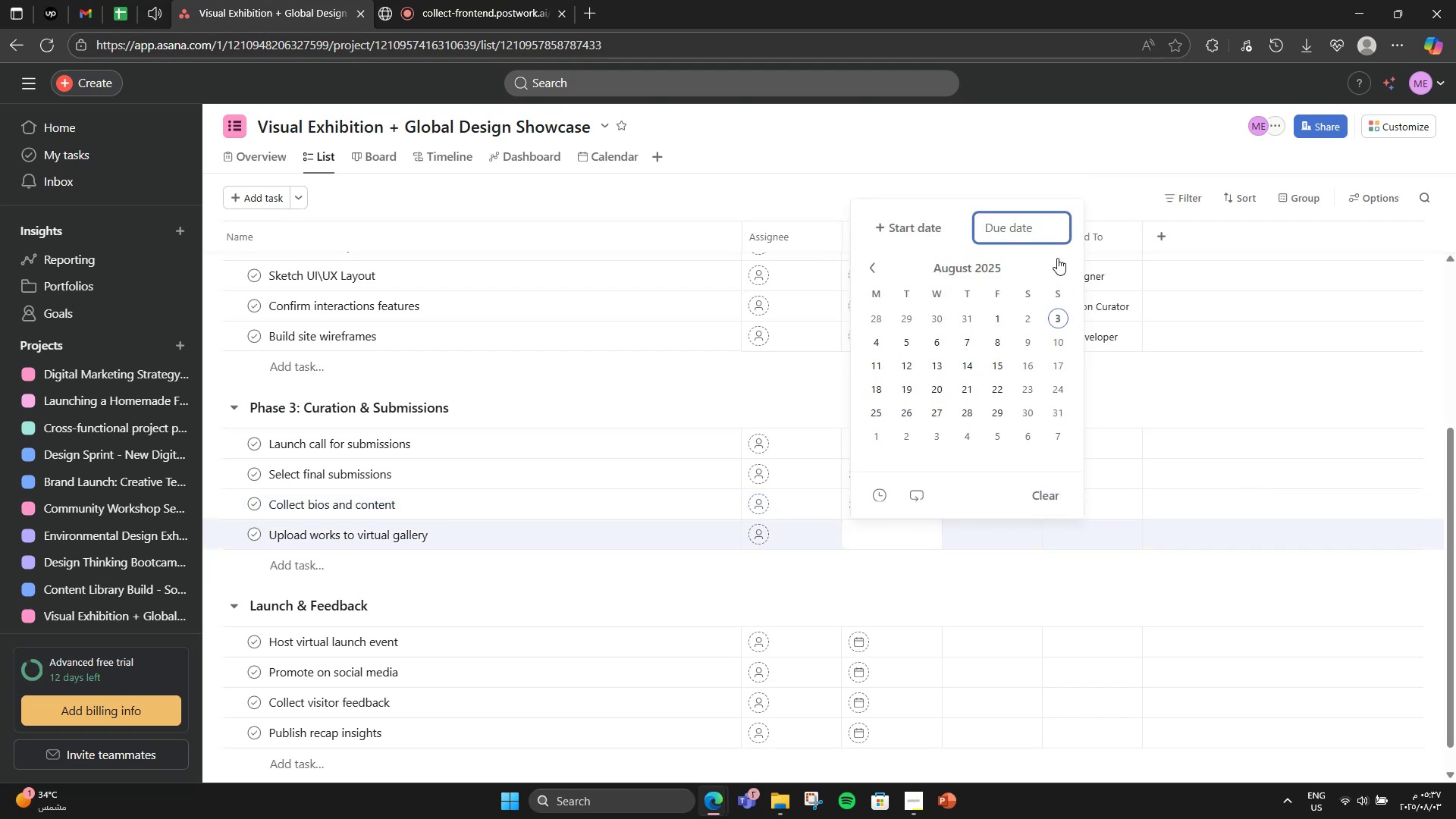 
left_click([1058, 265])
 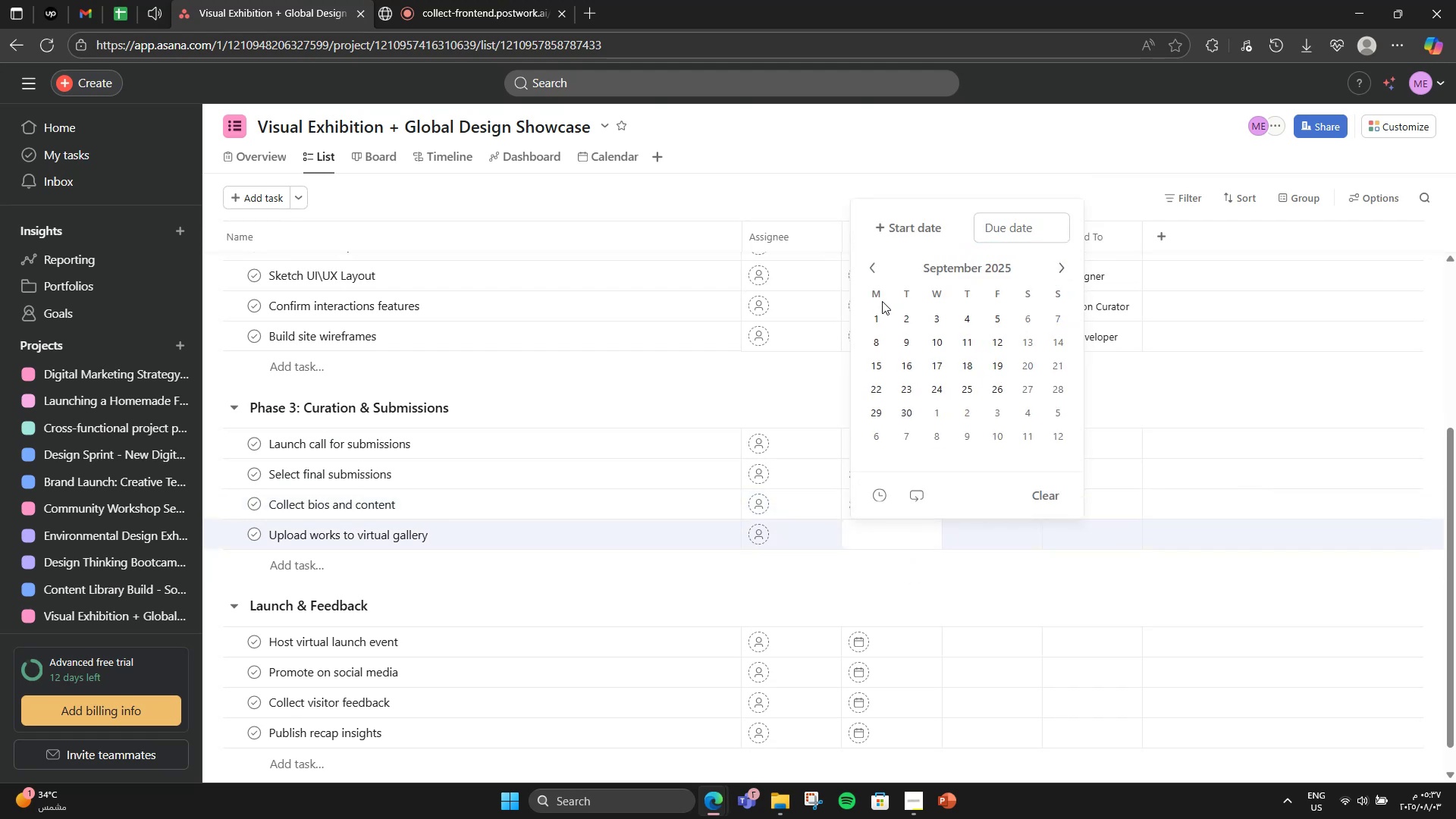 
left_click([880, 324])
 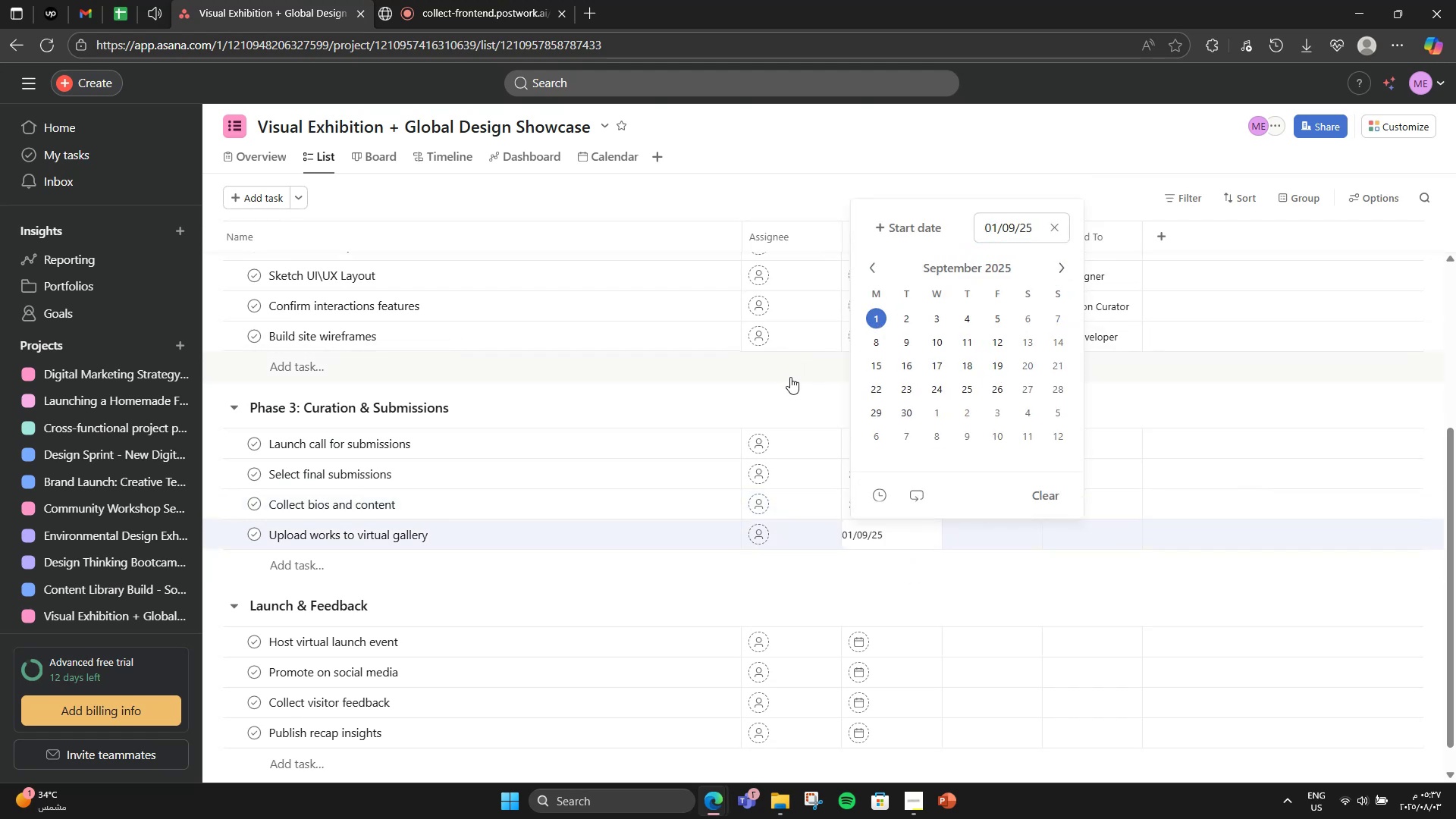 
left_click([783, 399])
 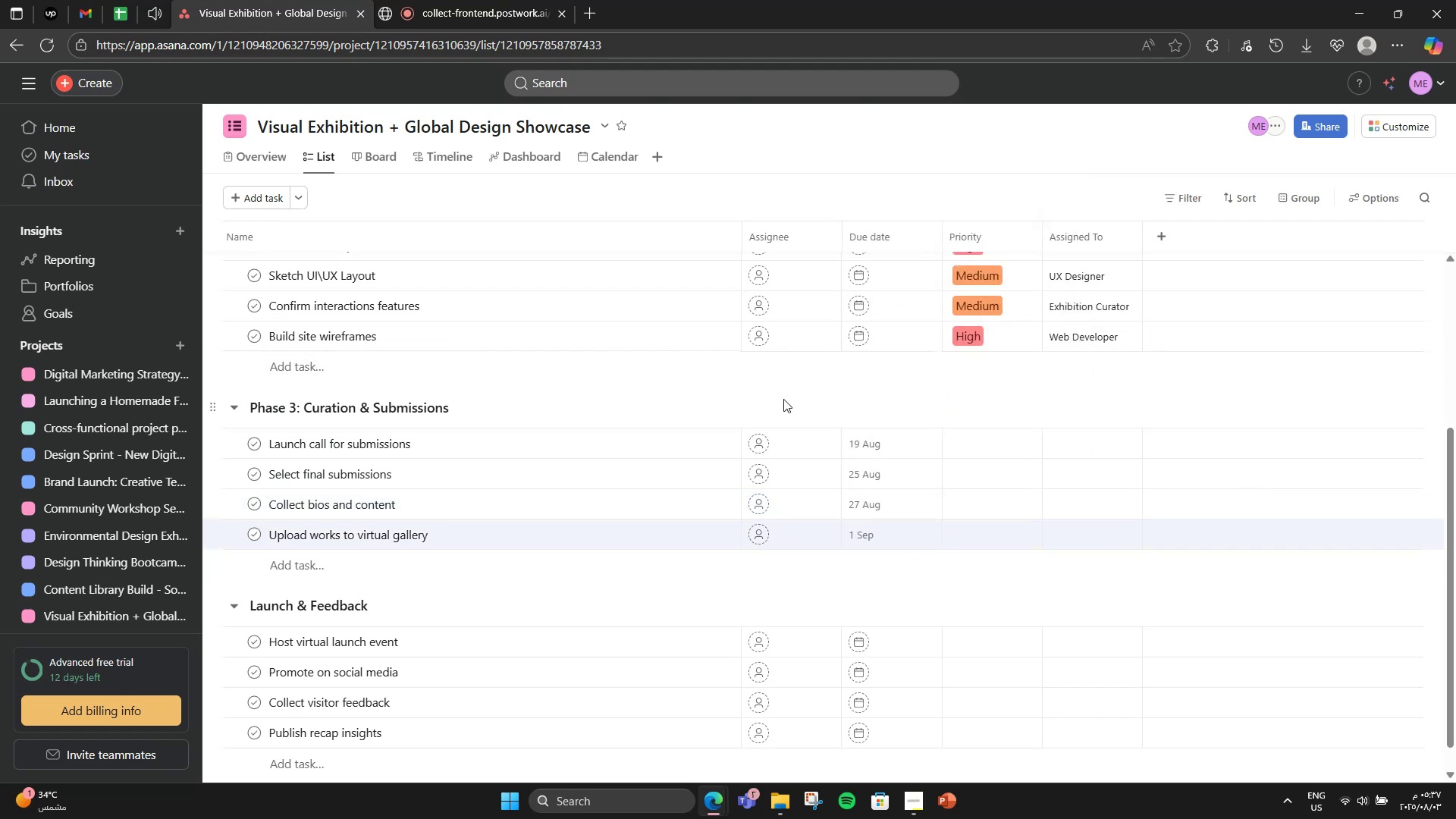 
scroll: coordinate [783, 399], scroll_direction: up, amount: 3.0
 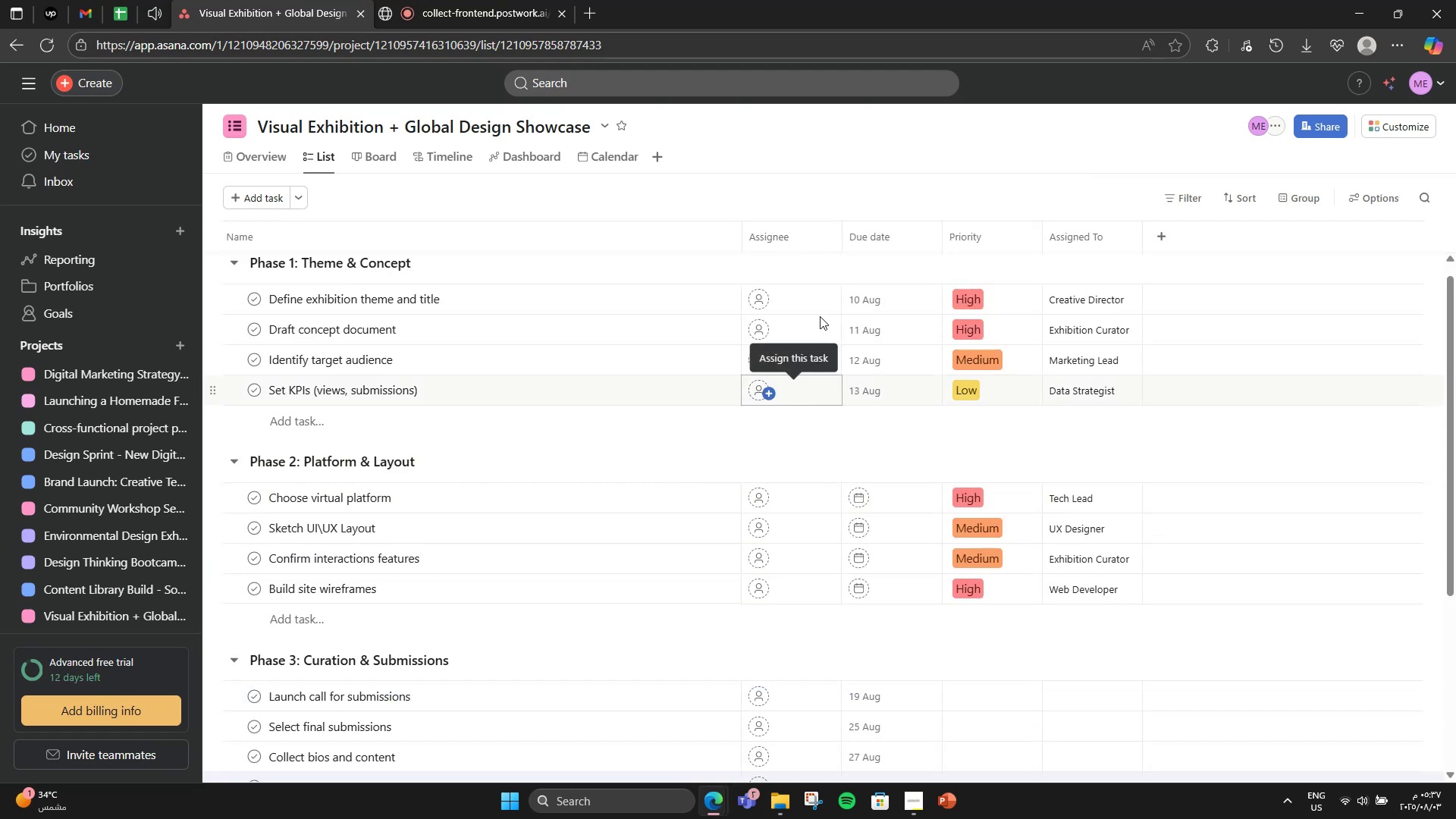 
double_click([905, 493])
 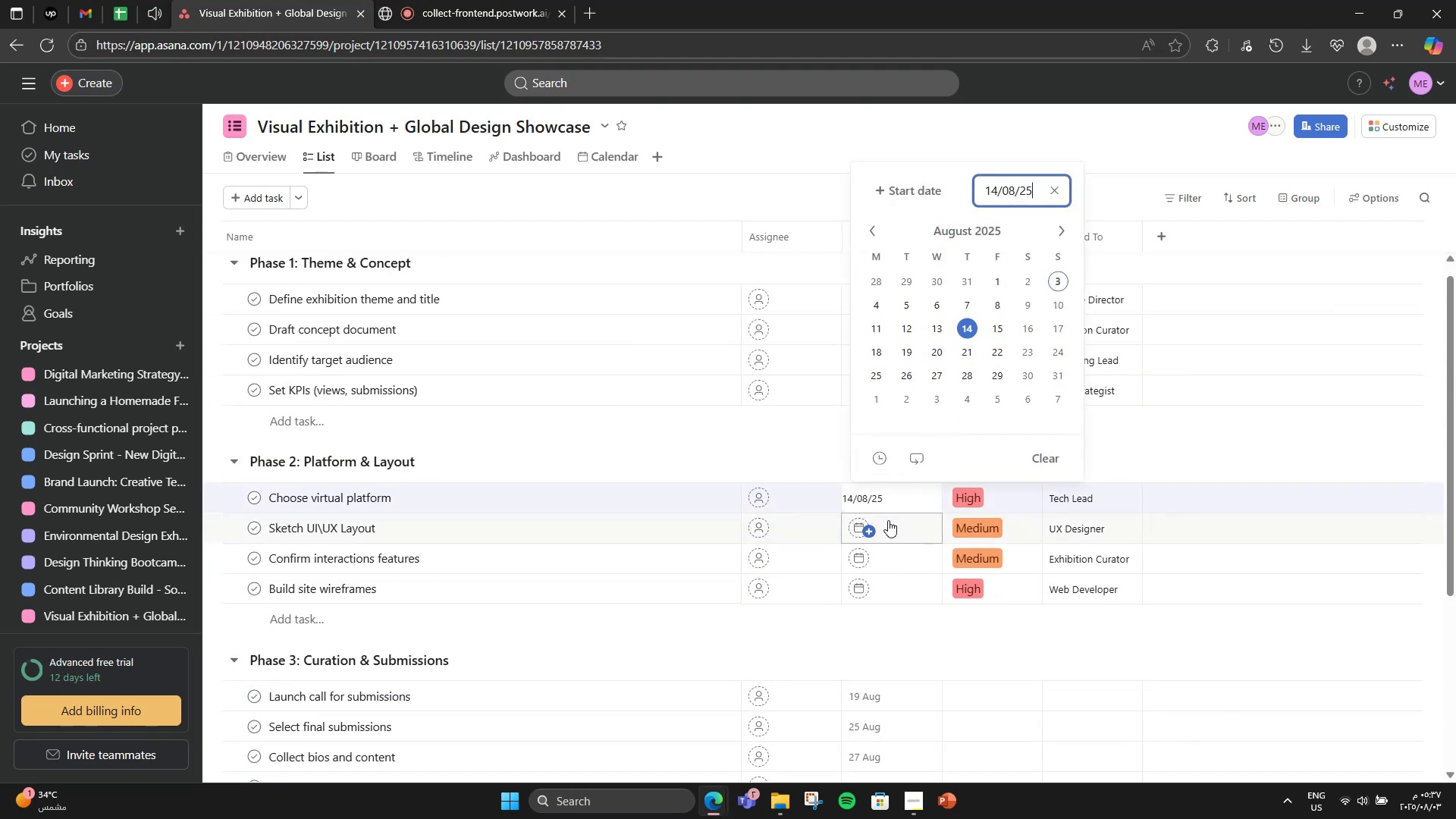 
left_click([883, 531])
 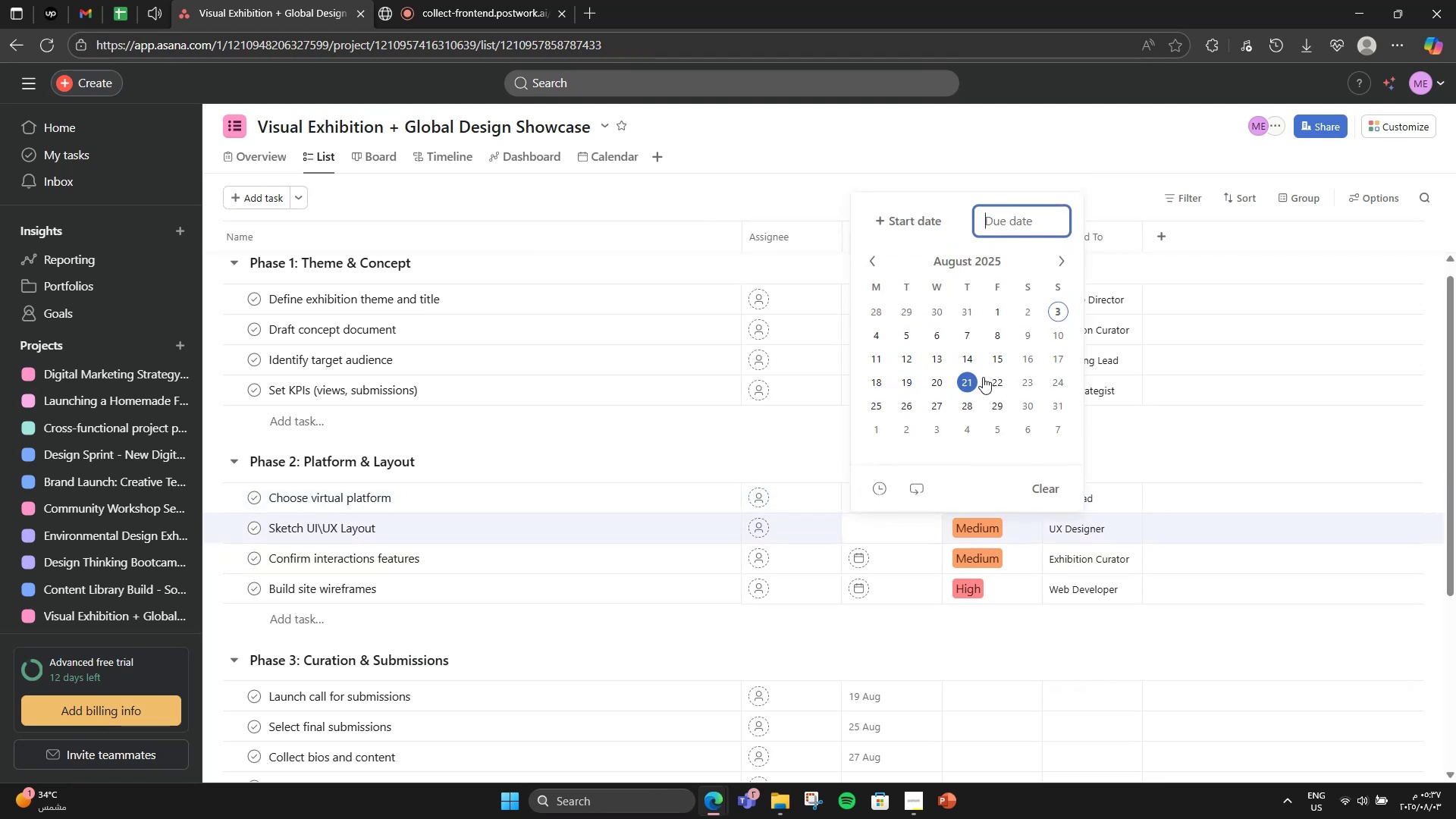 
left_click([1032, 365])
 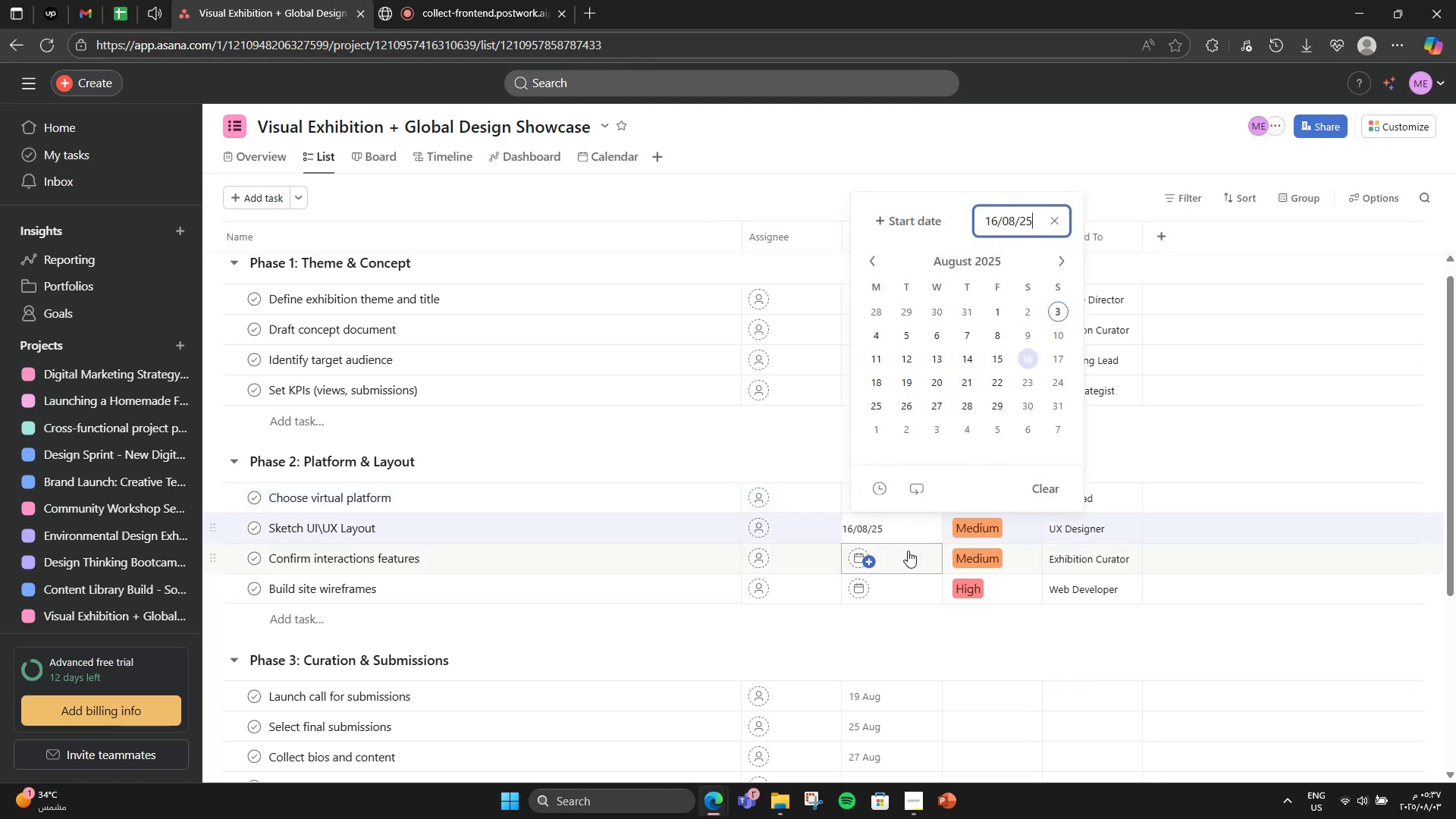 
left_click([908, 552])
 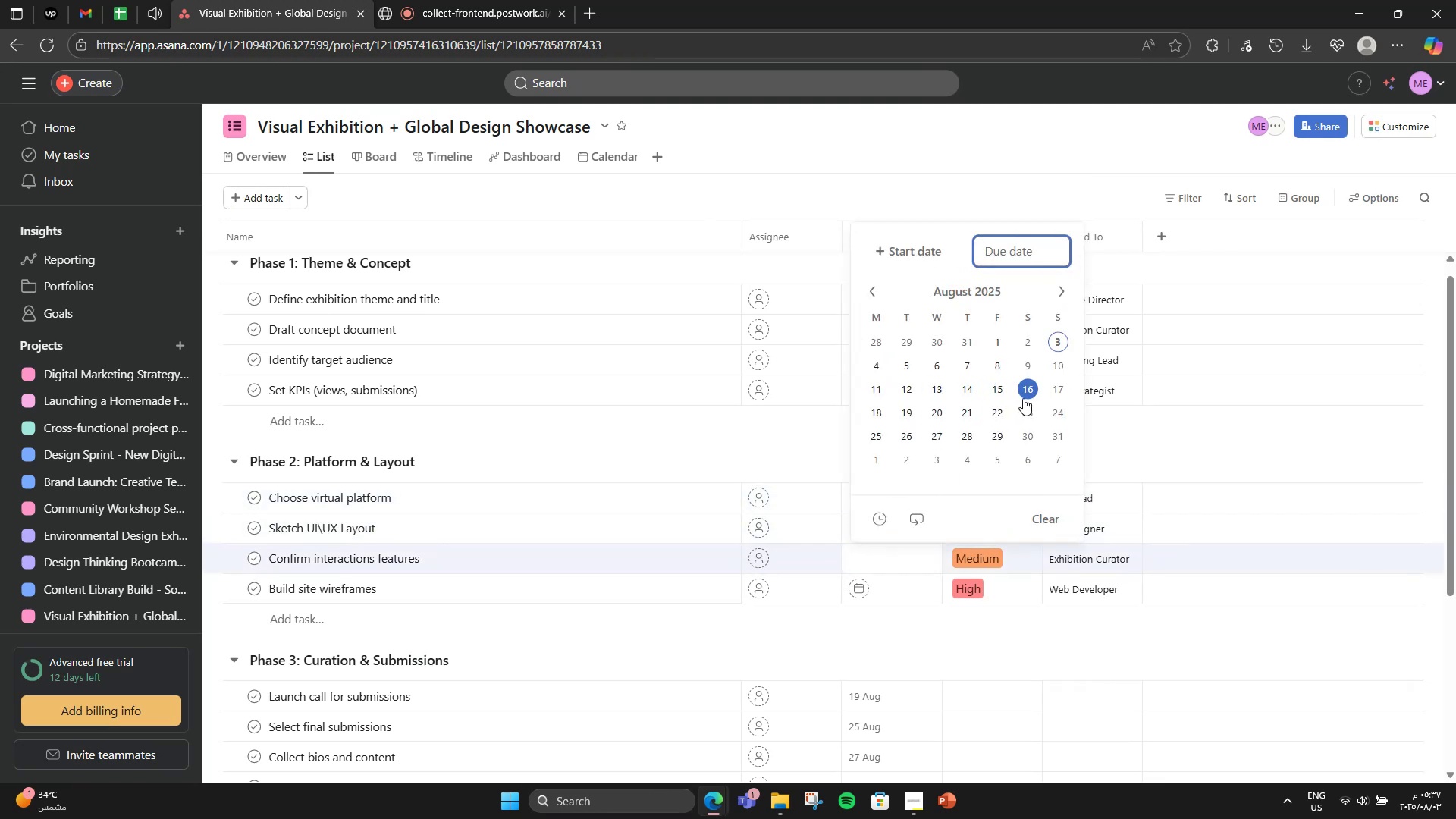 
left_click([1059, 388])
 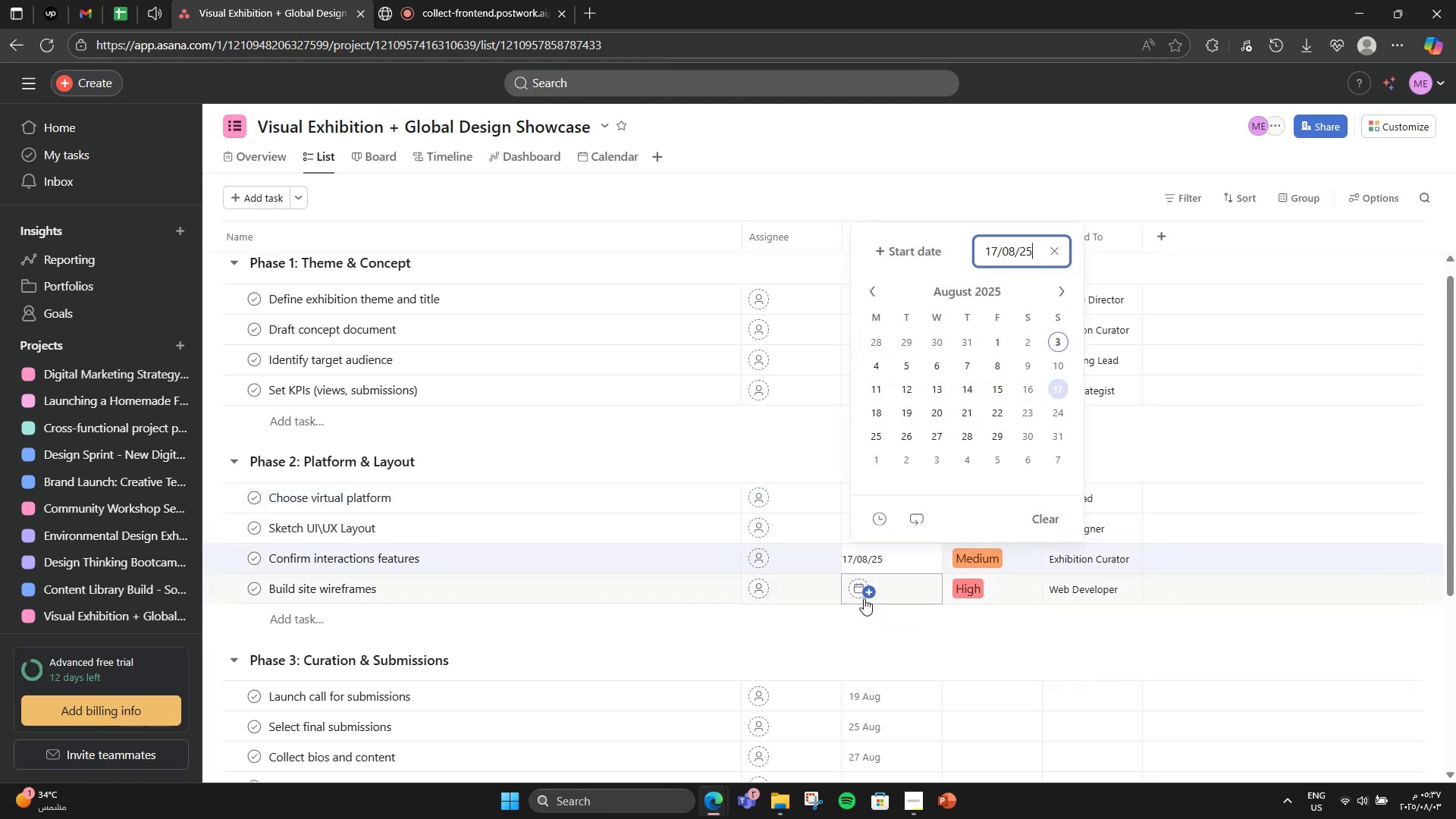 
left_click([870, 592])
 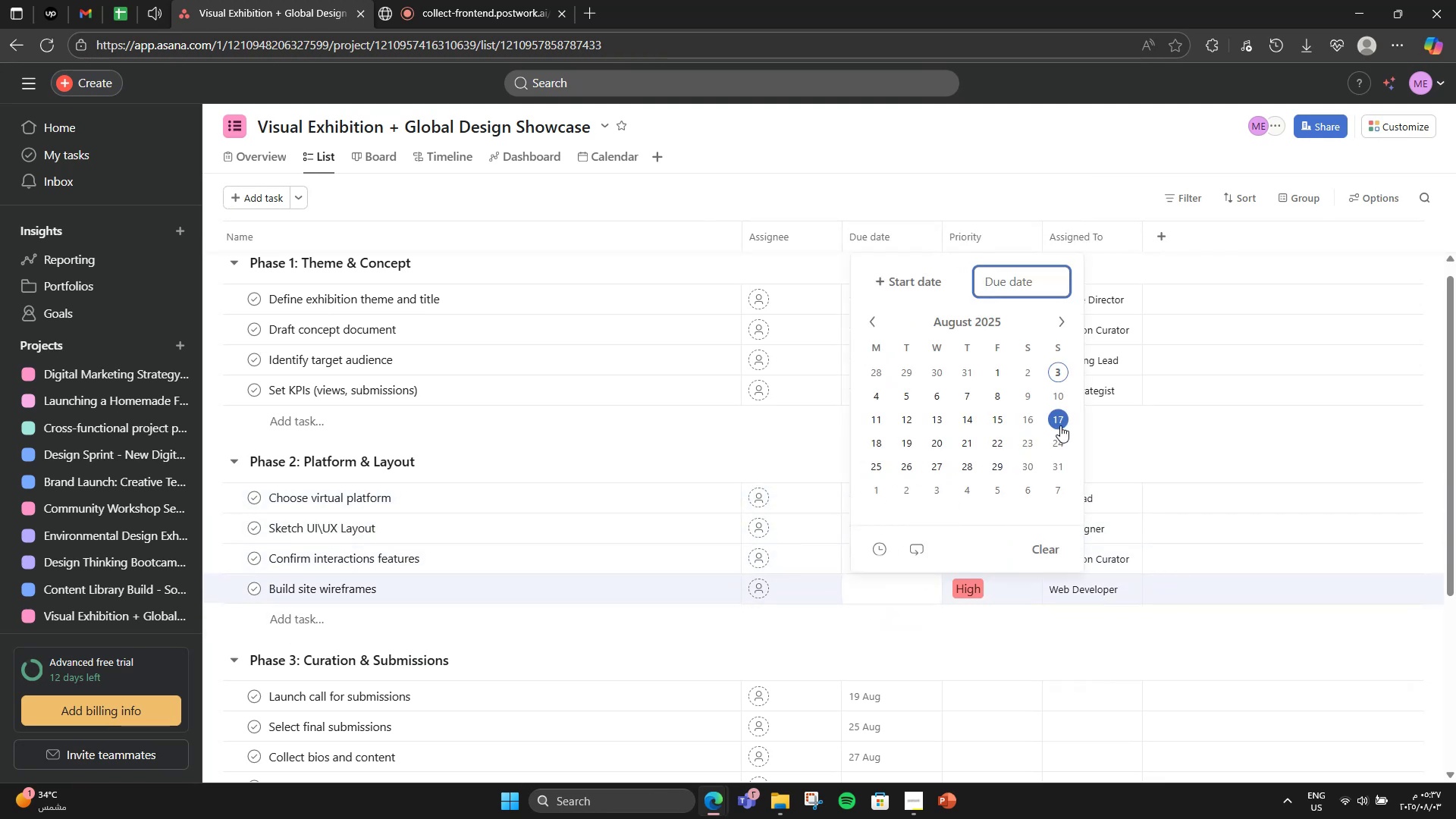 
left_click([873, 450])
 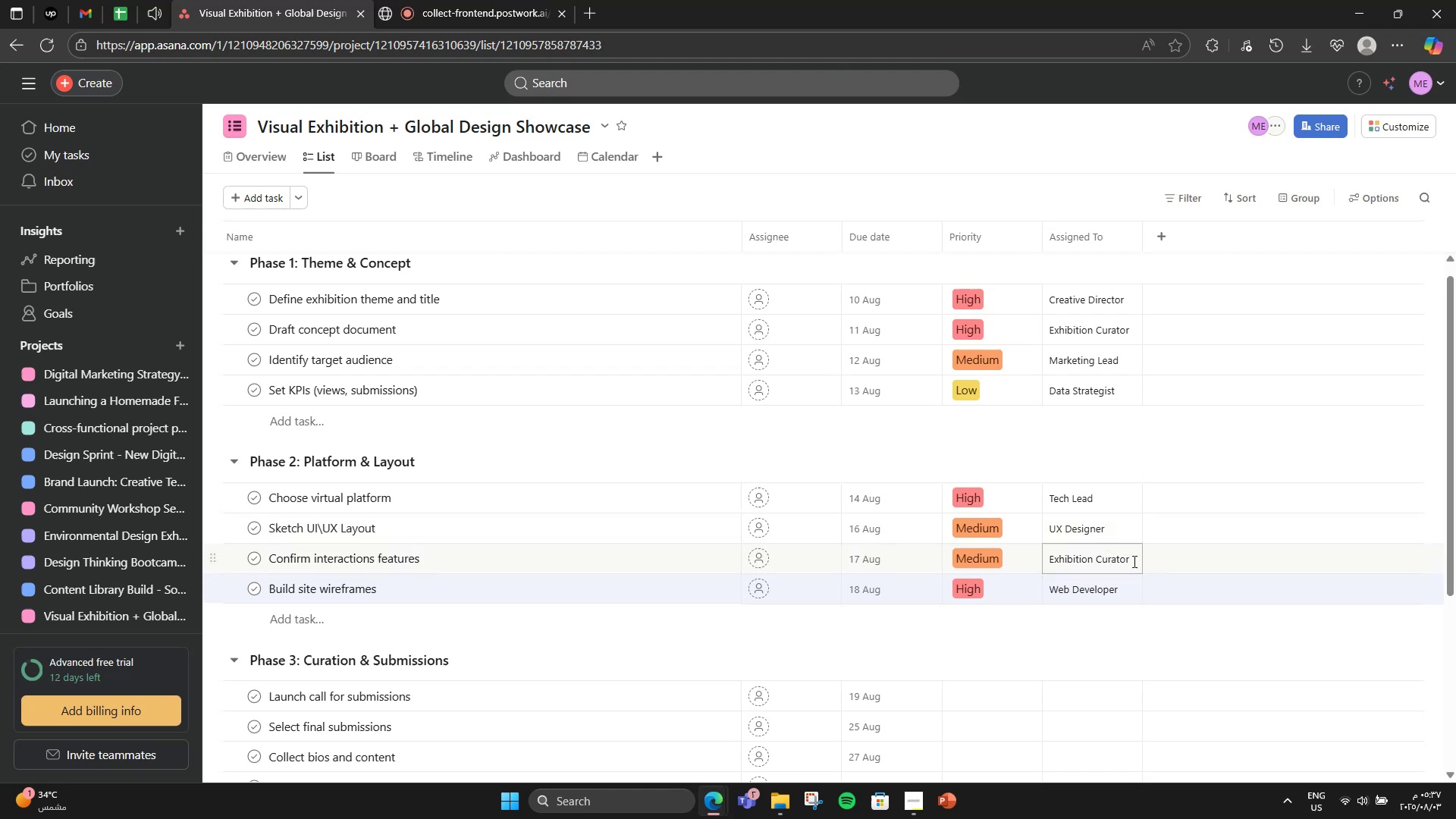 
scroll: coordinate [1134, 558], scroll_direction: down, amount: 2.0
 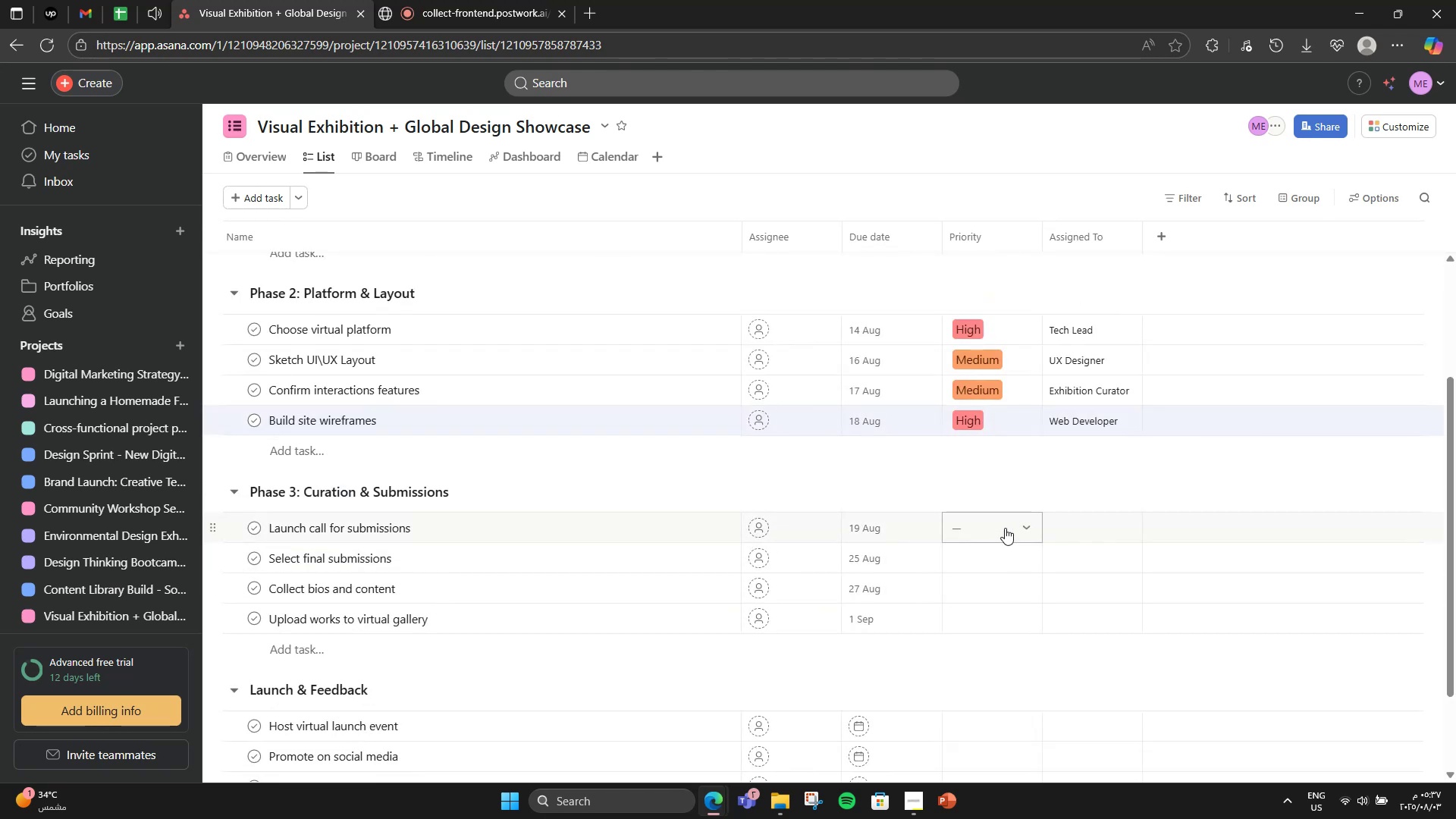 
left_click([1005, 528])
 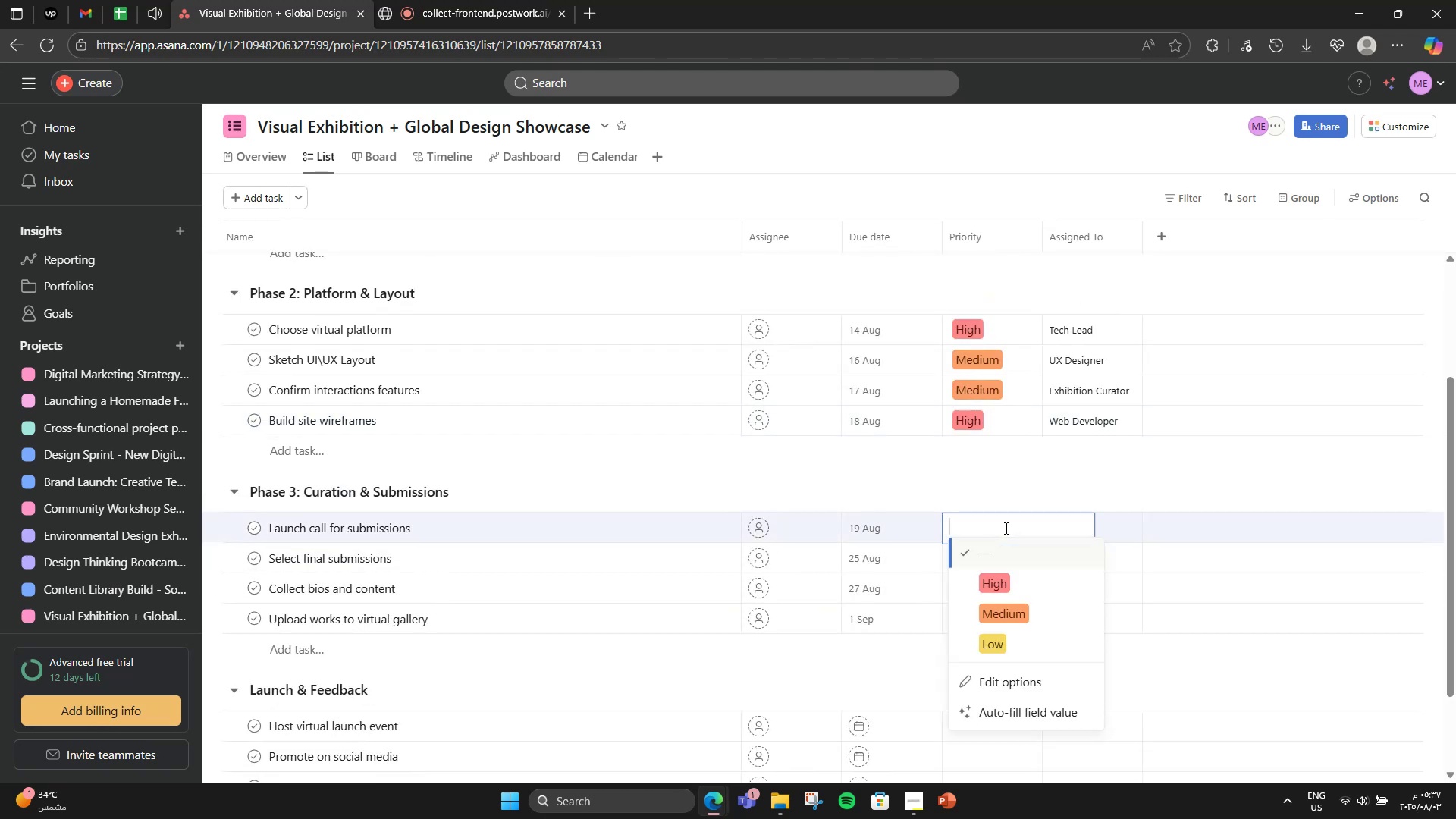 
wait(5.02)
 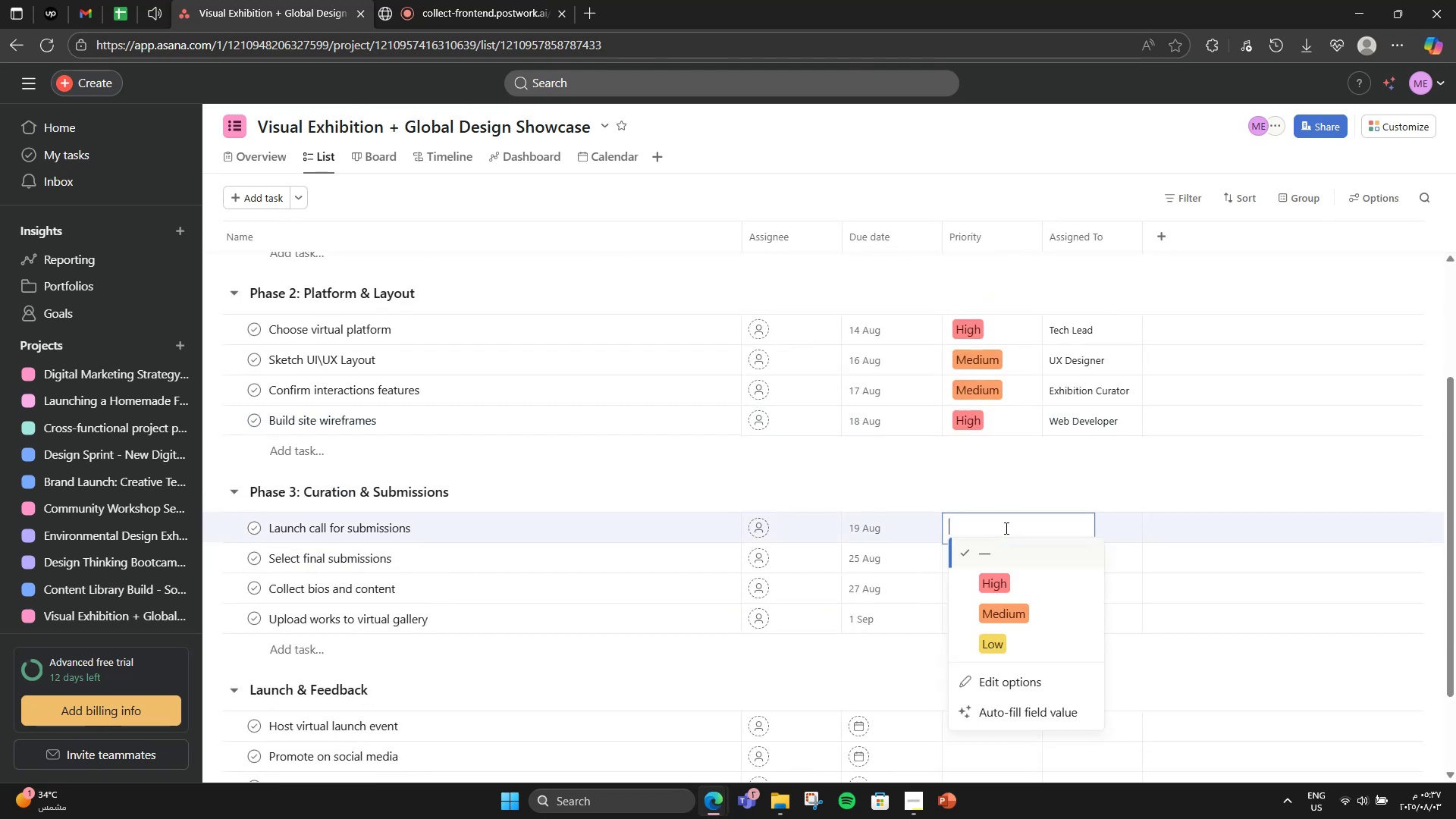 
left_click([1005, 582])
 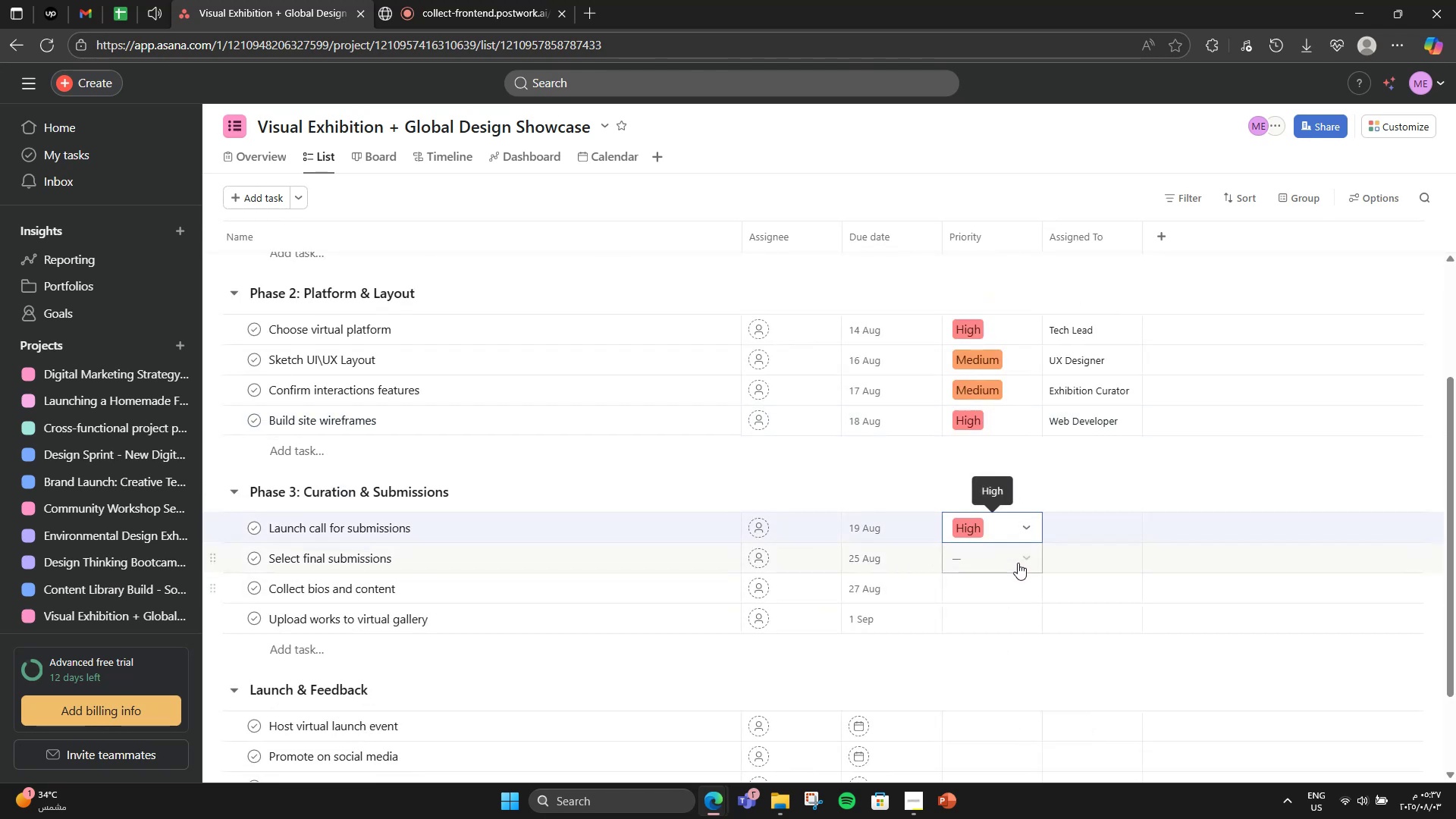 
left_click([1018, 560])
 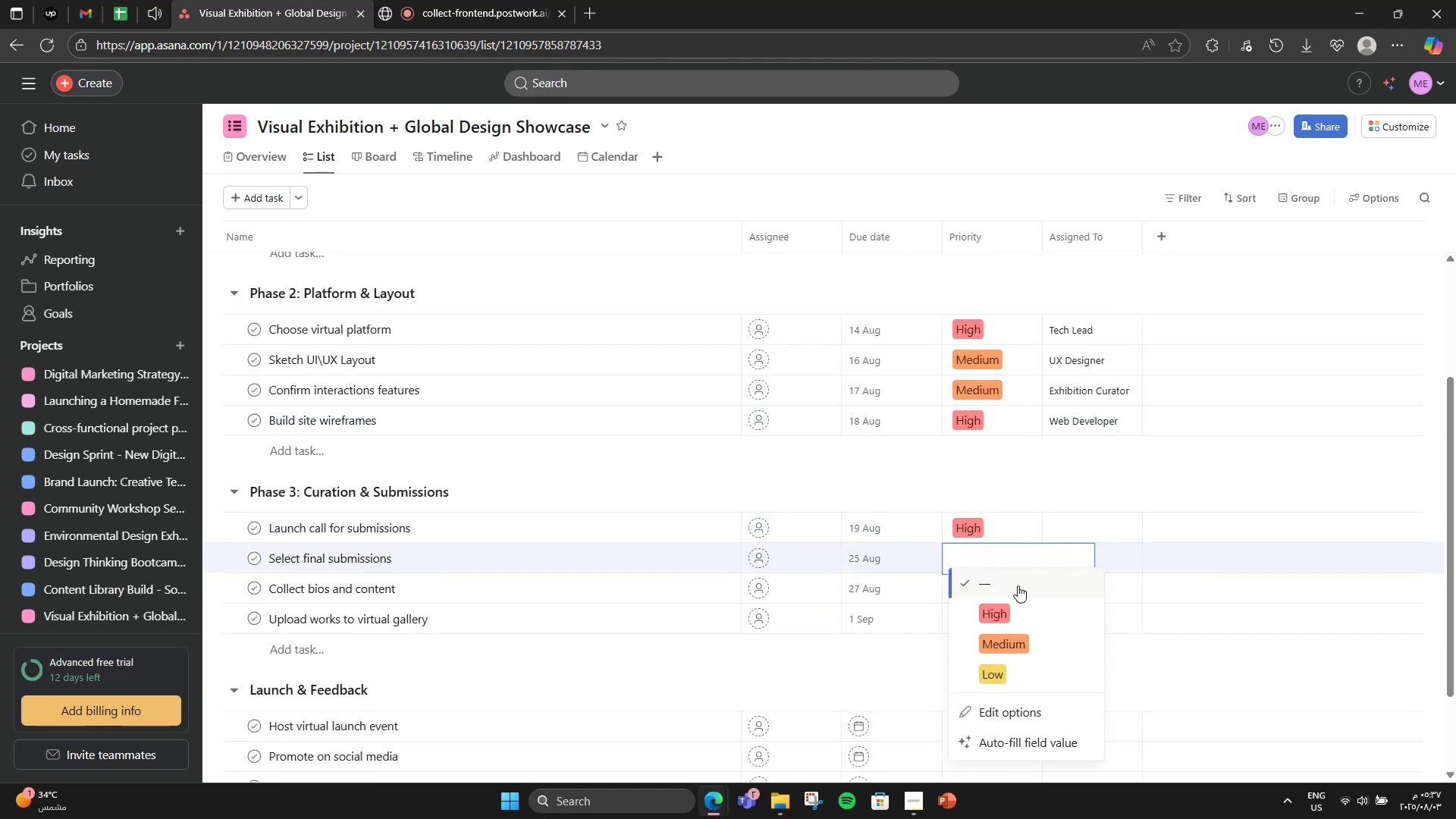 
left_click([1006, 608])
 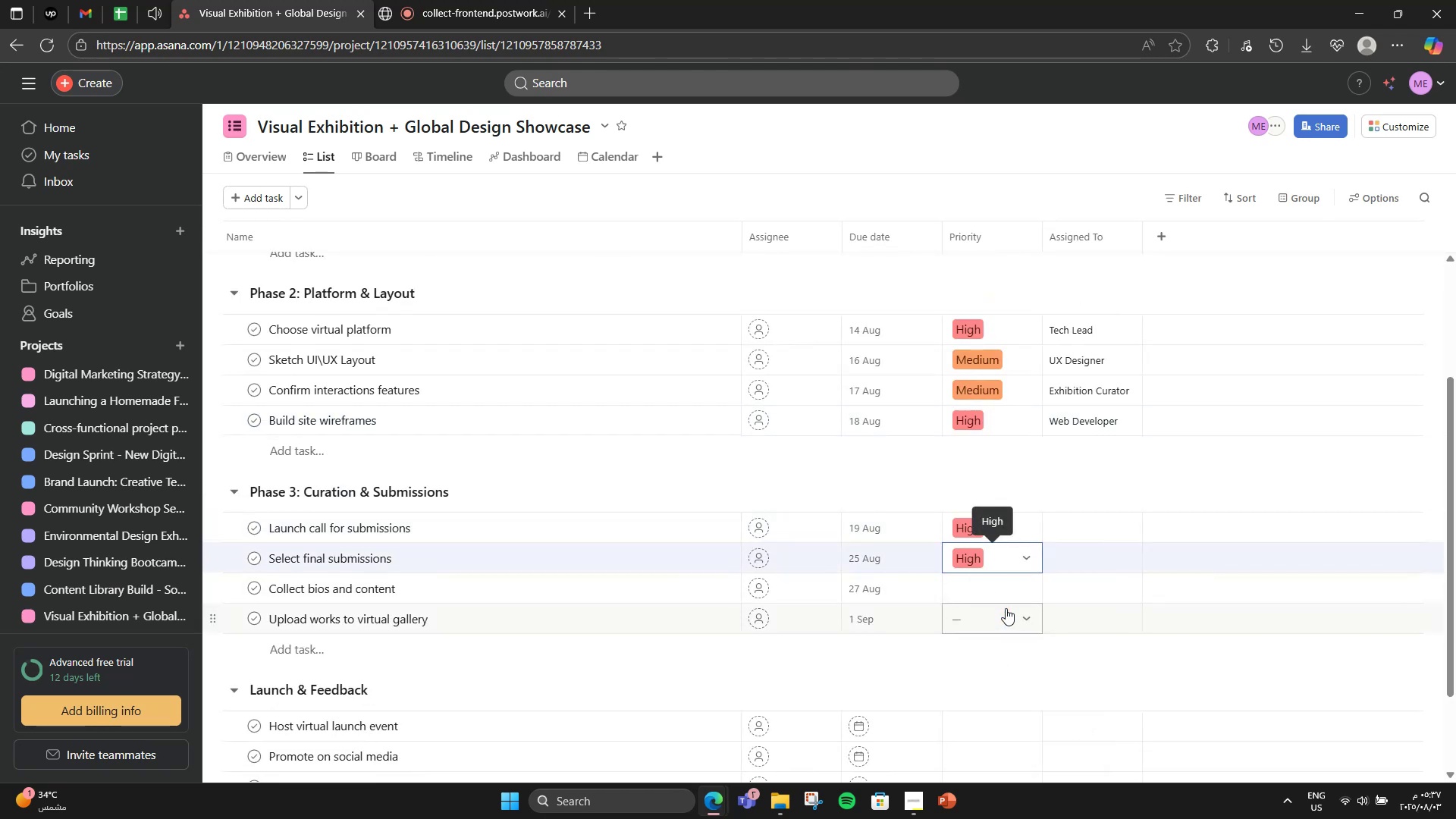 
left_click([1006, 608])
 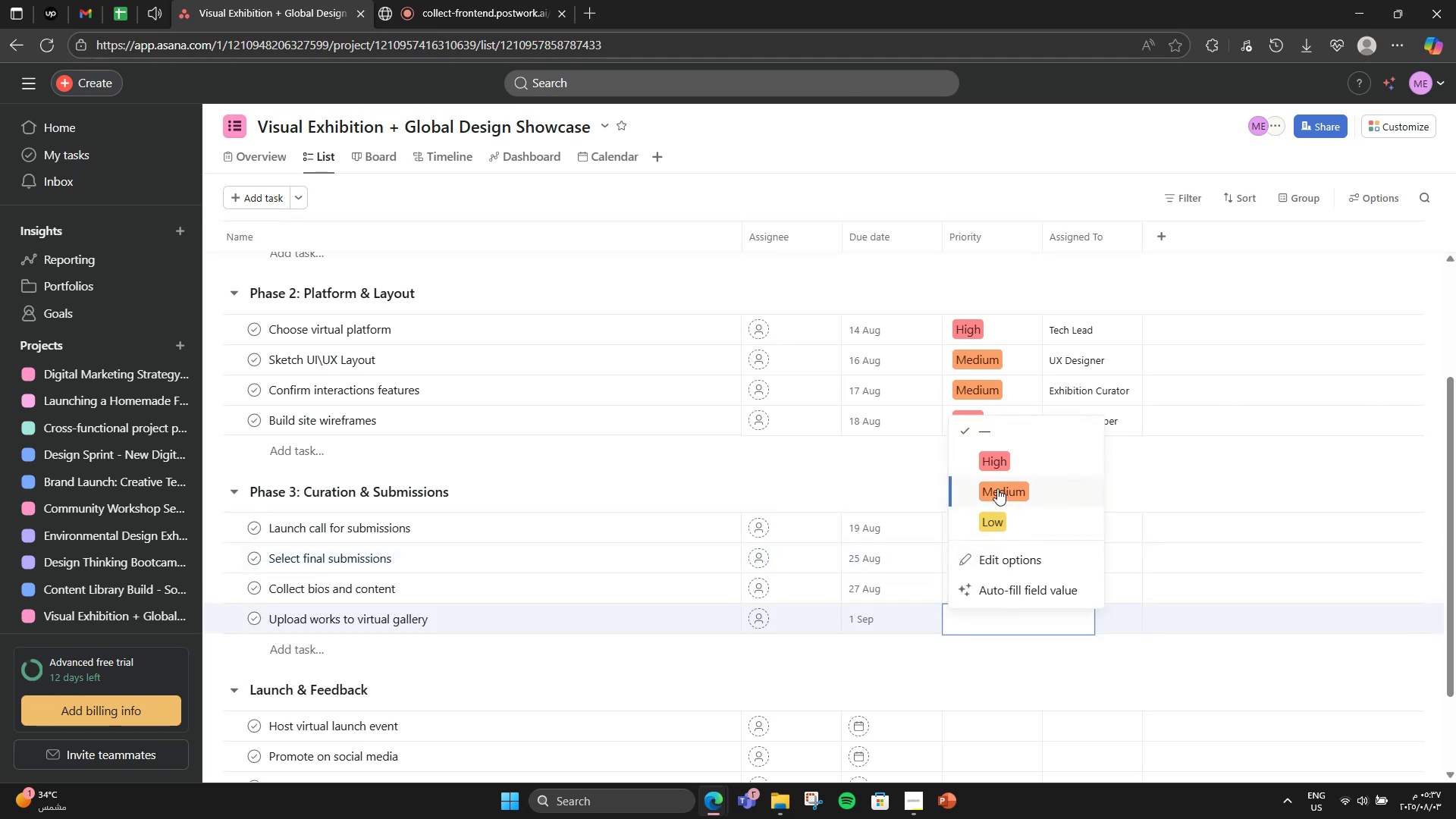 
left_click([994, 459])
 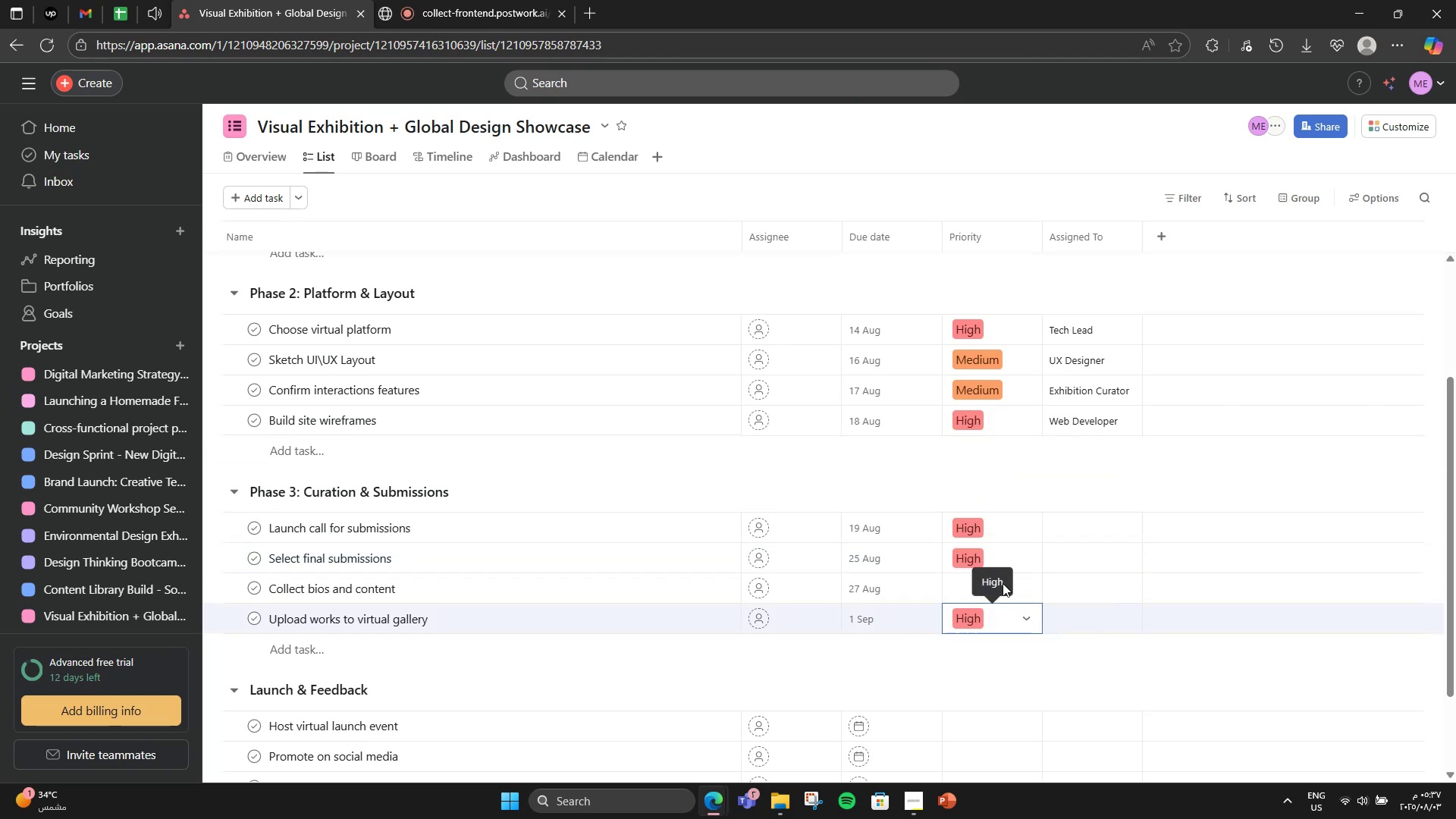 
left_click([1031, 582])
 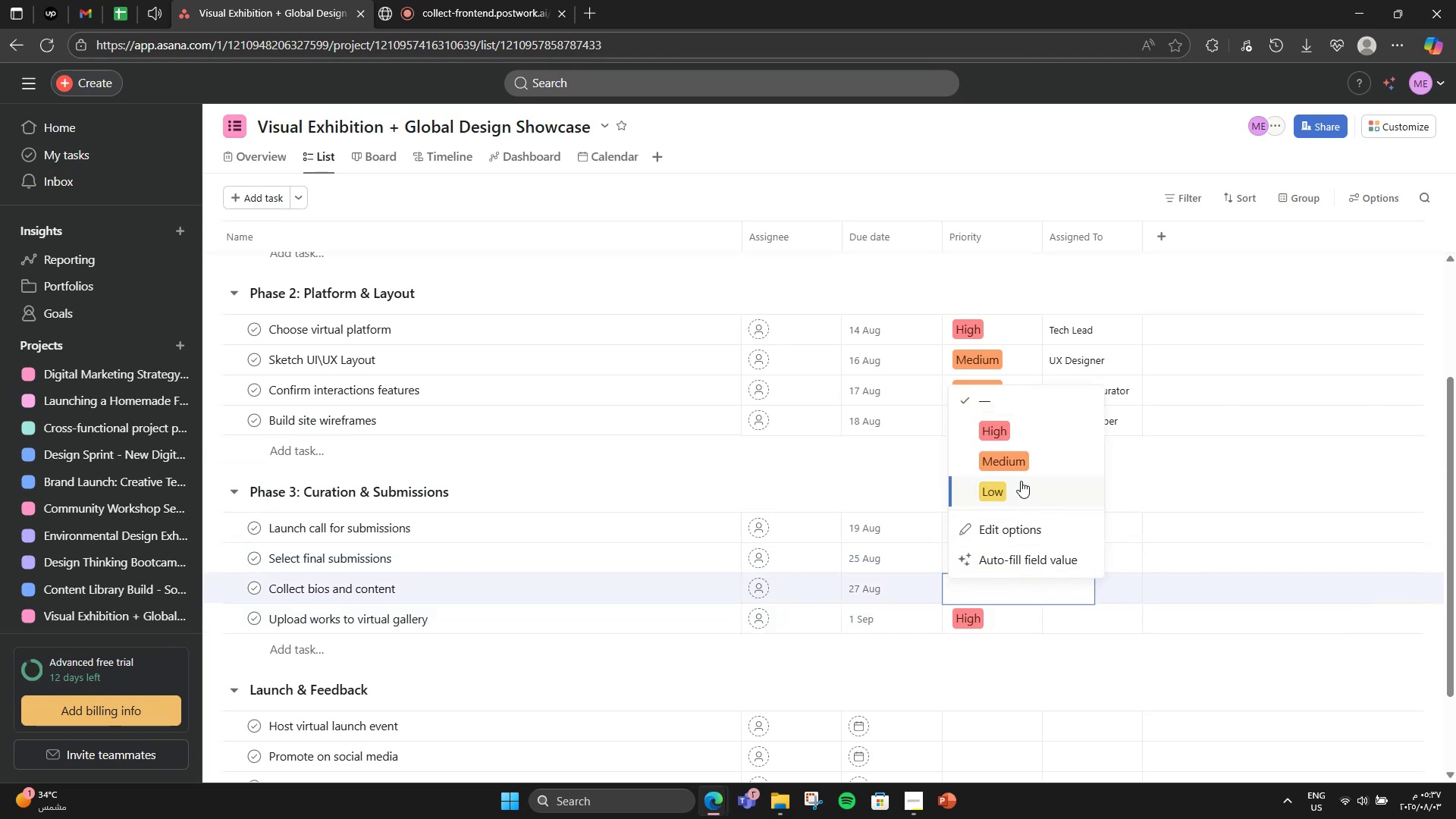 
left_click([1015, 461])
 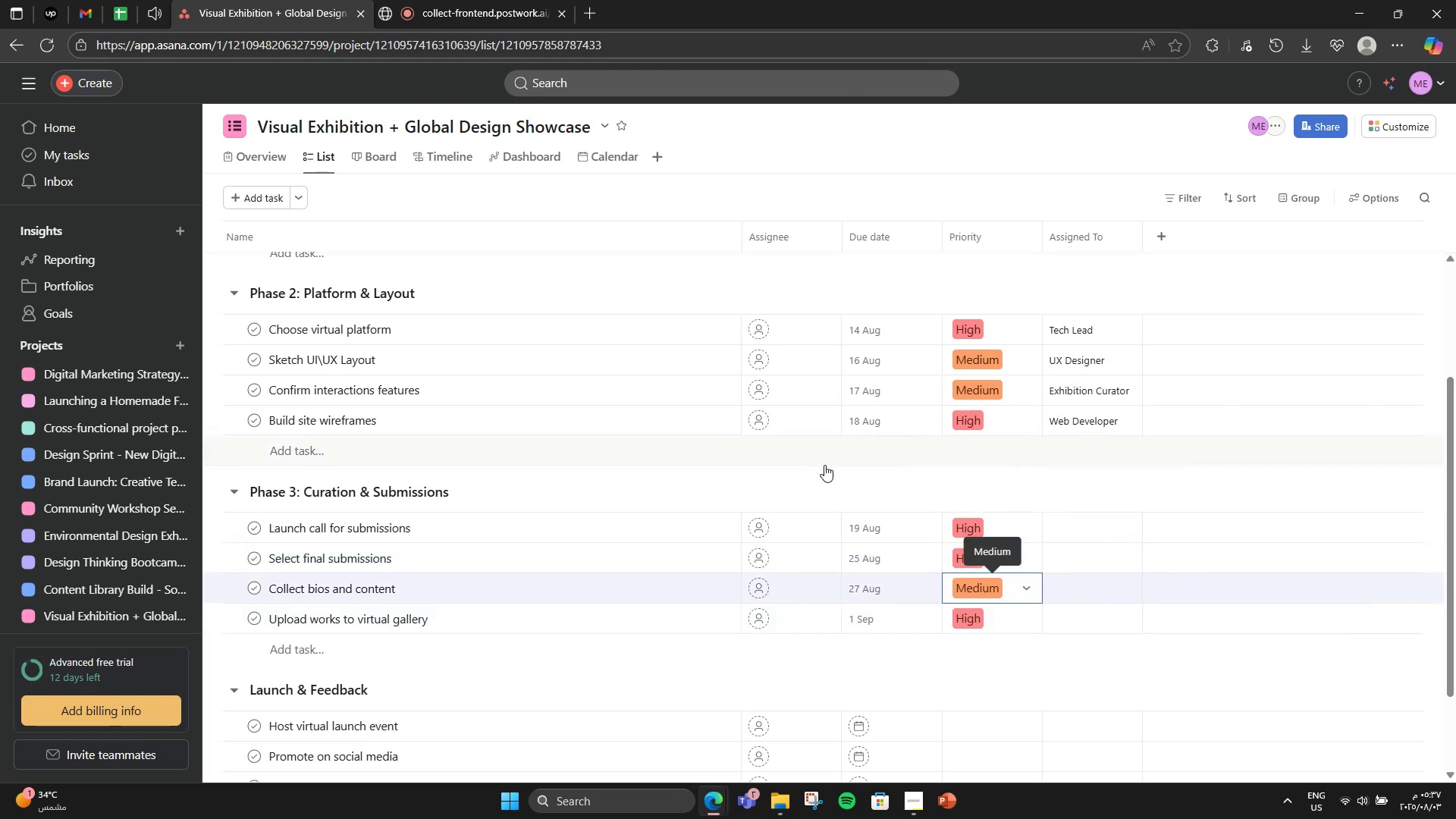 
left_click([824, 465])
 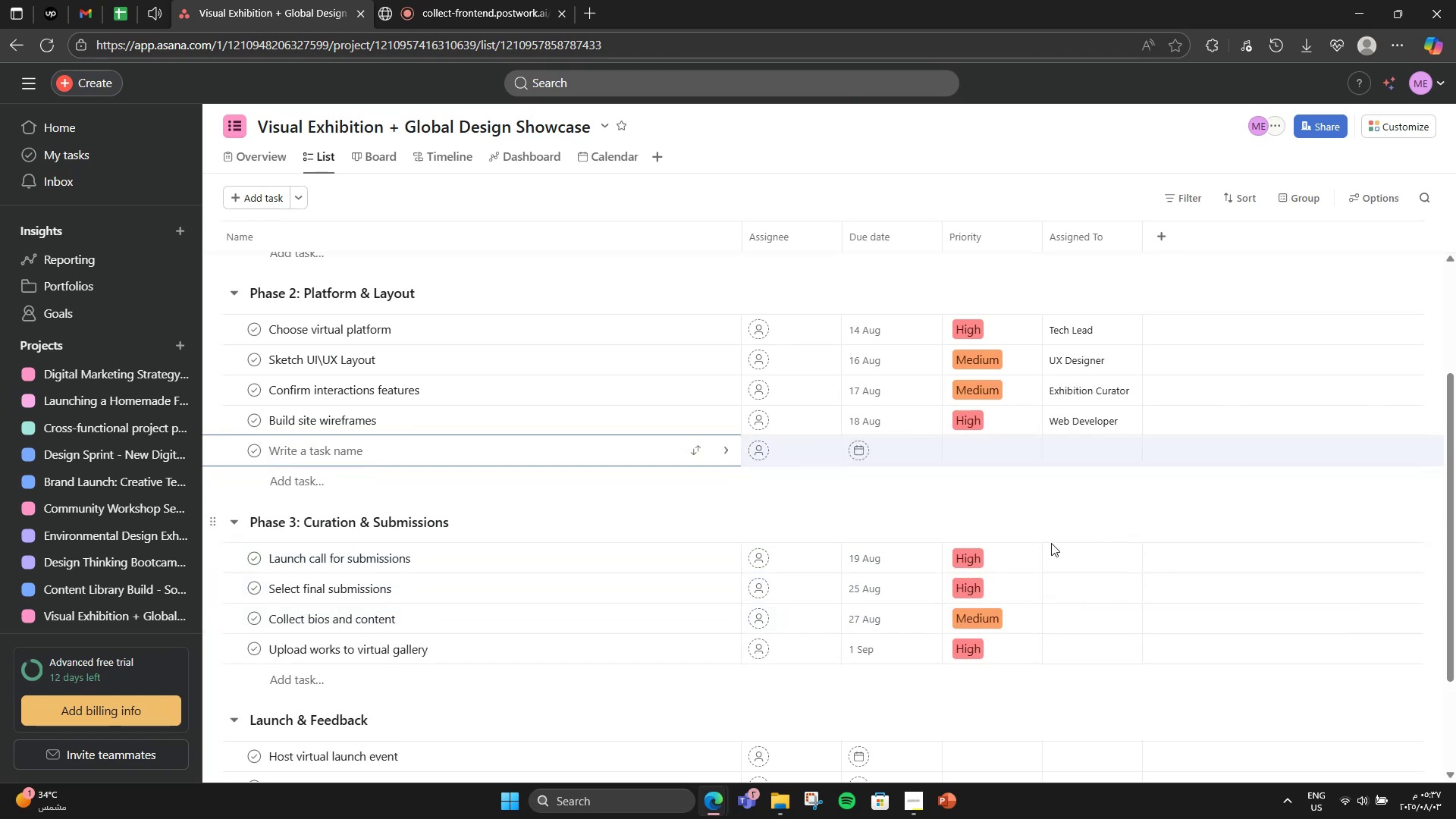 
left_click([1064, 557])
 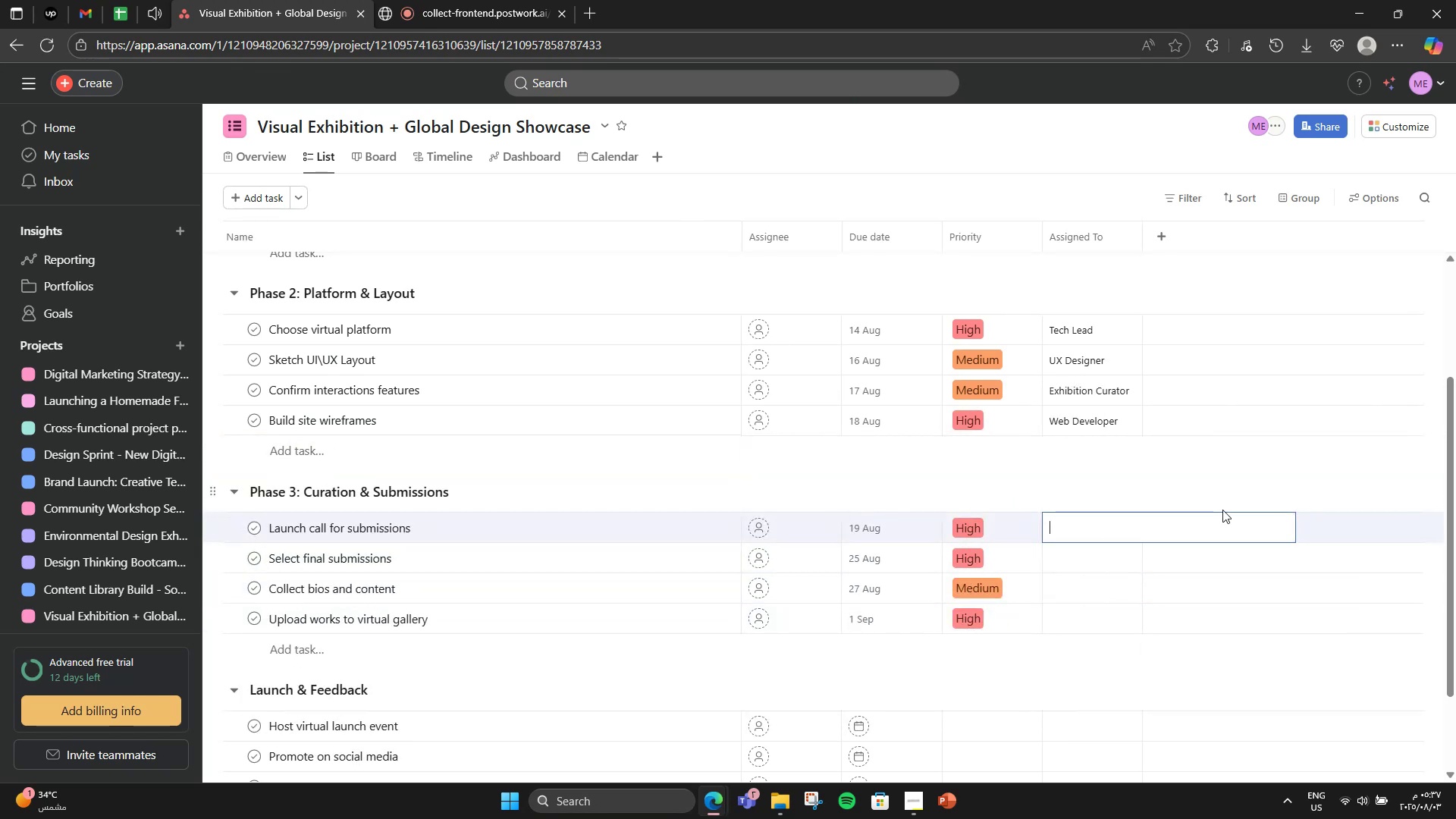 
type(Out)
 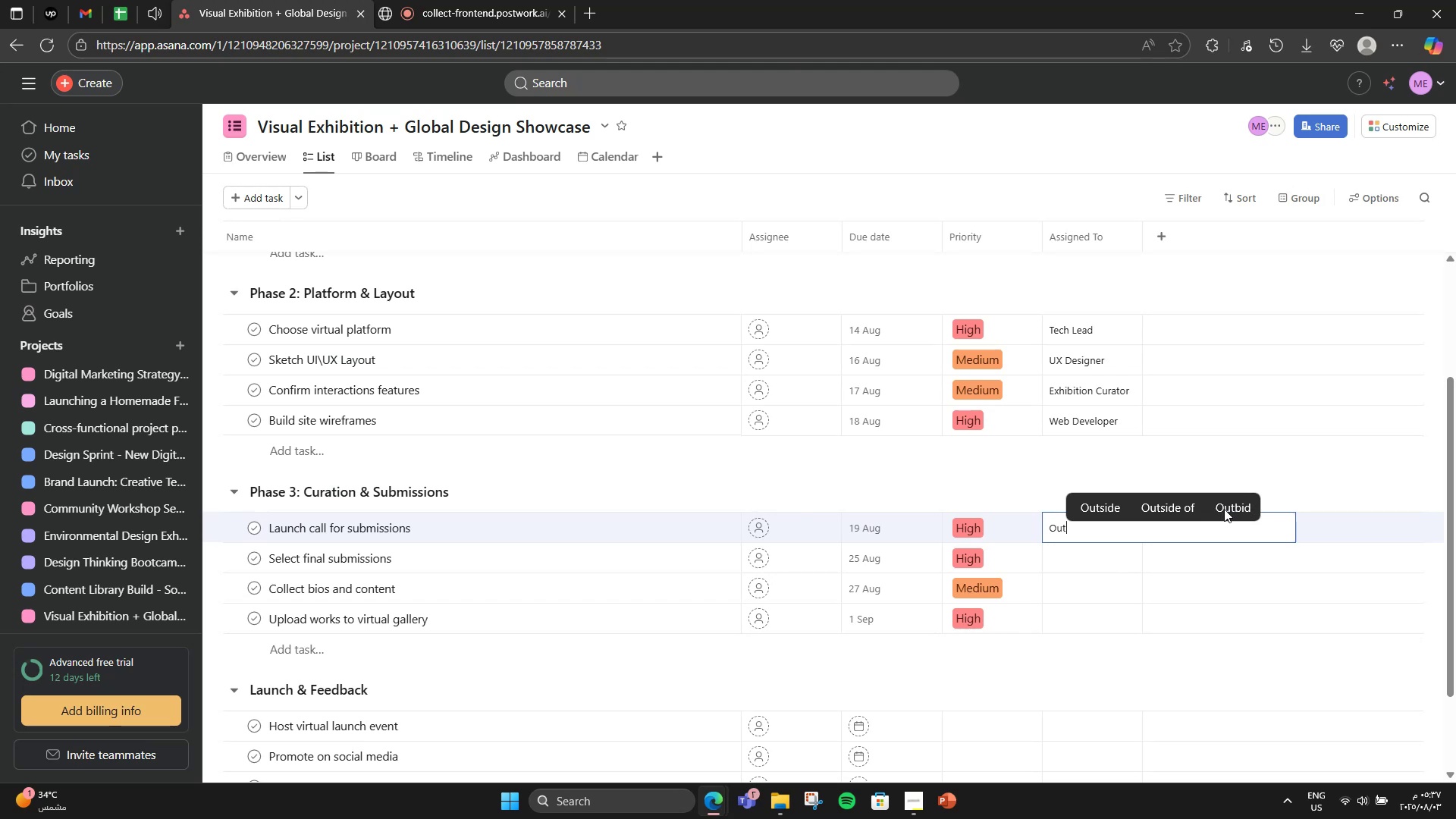 
type(reach Coordinator)
 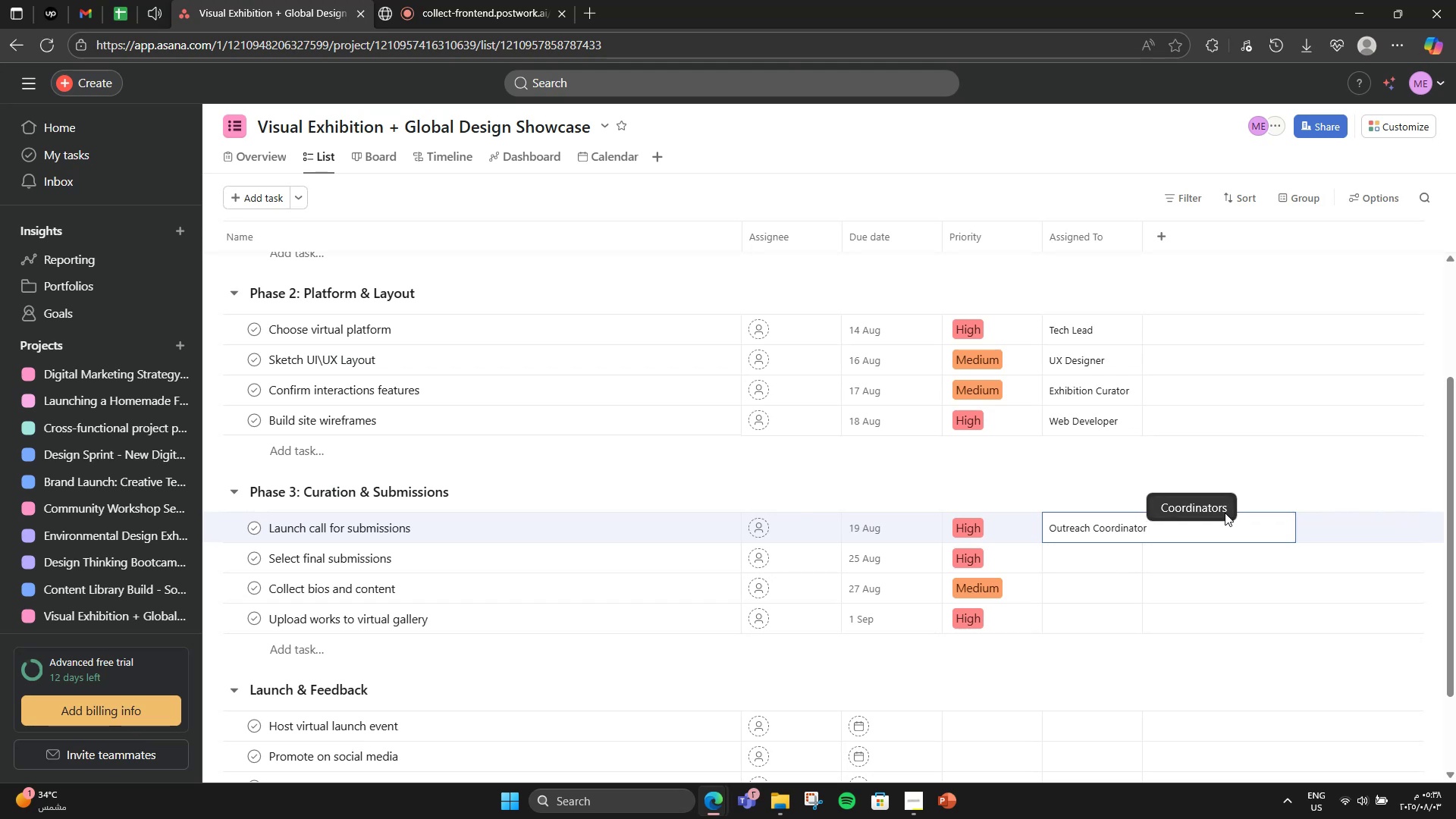 
key(Enter)
 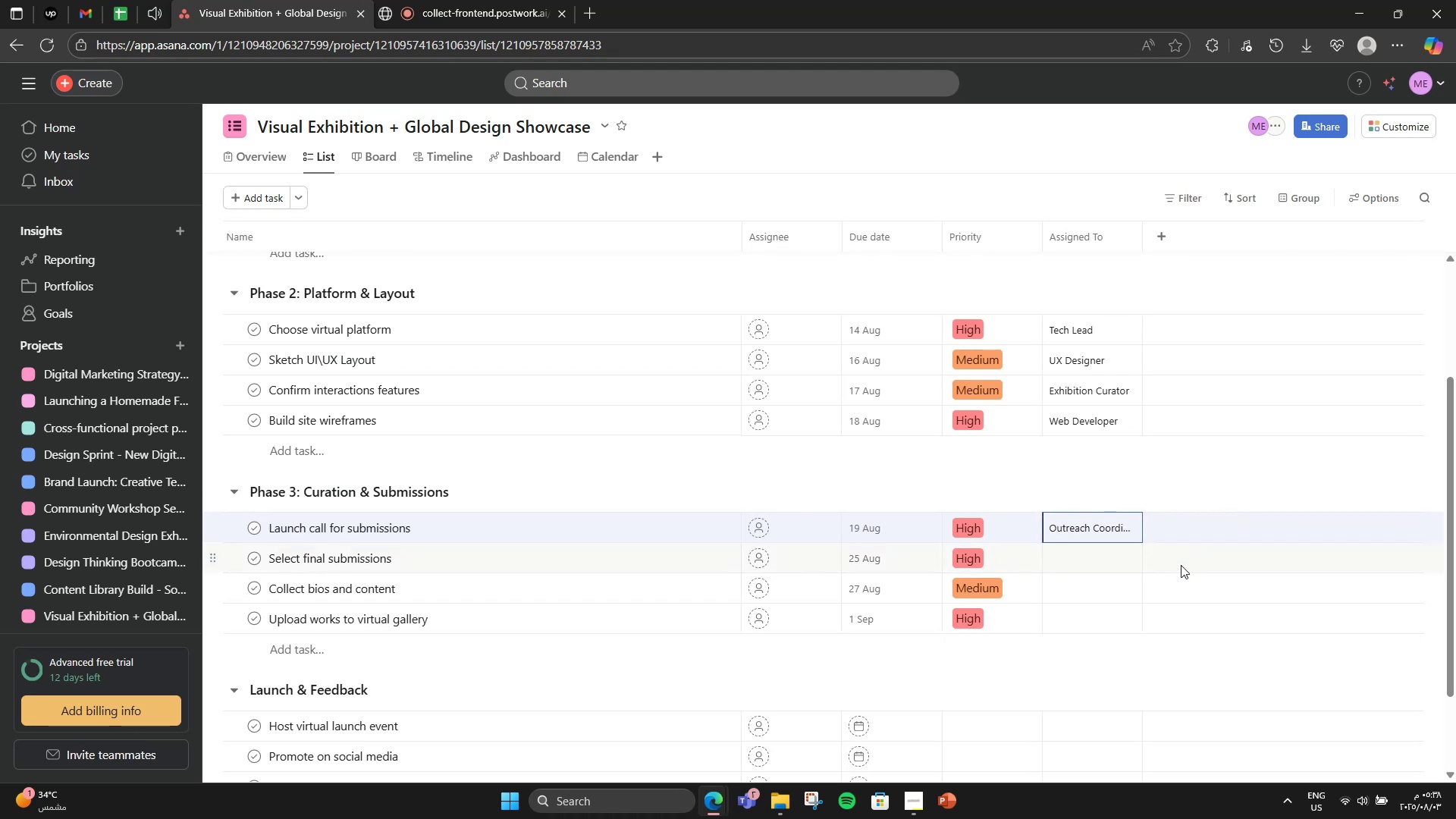 
left_click([1123, 567])
 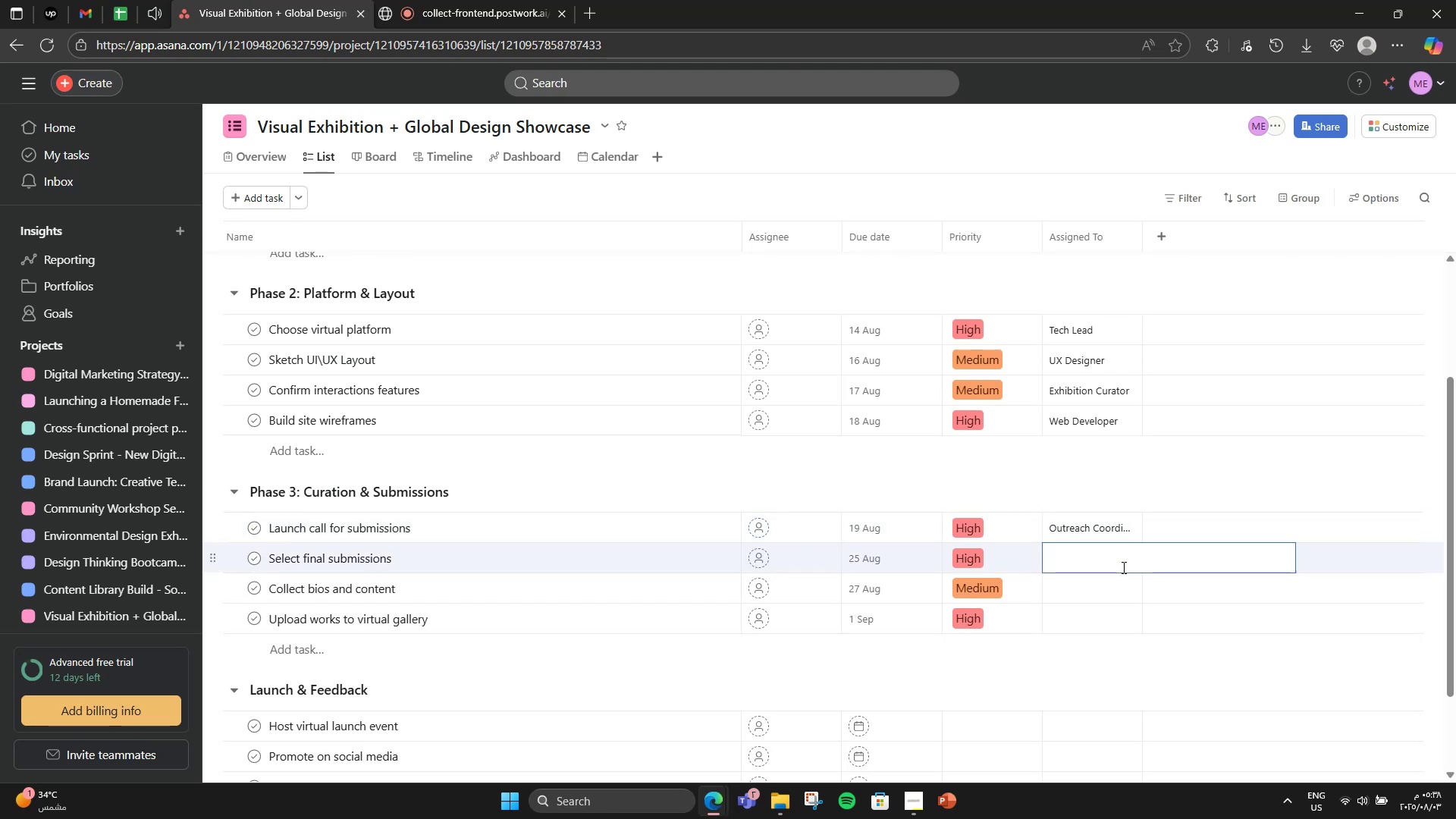 
type(Jury p)
key(Backspace)
type(Panel Coordinator)
 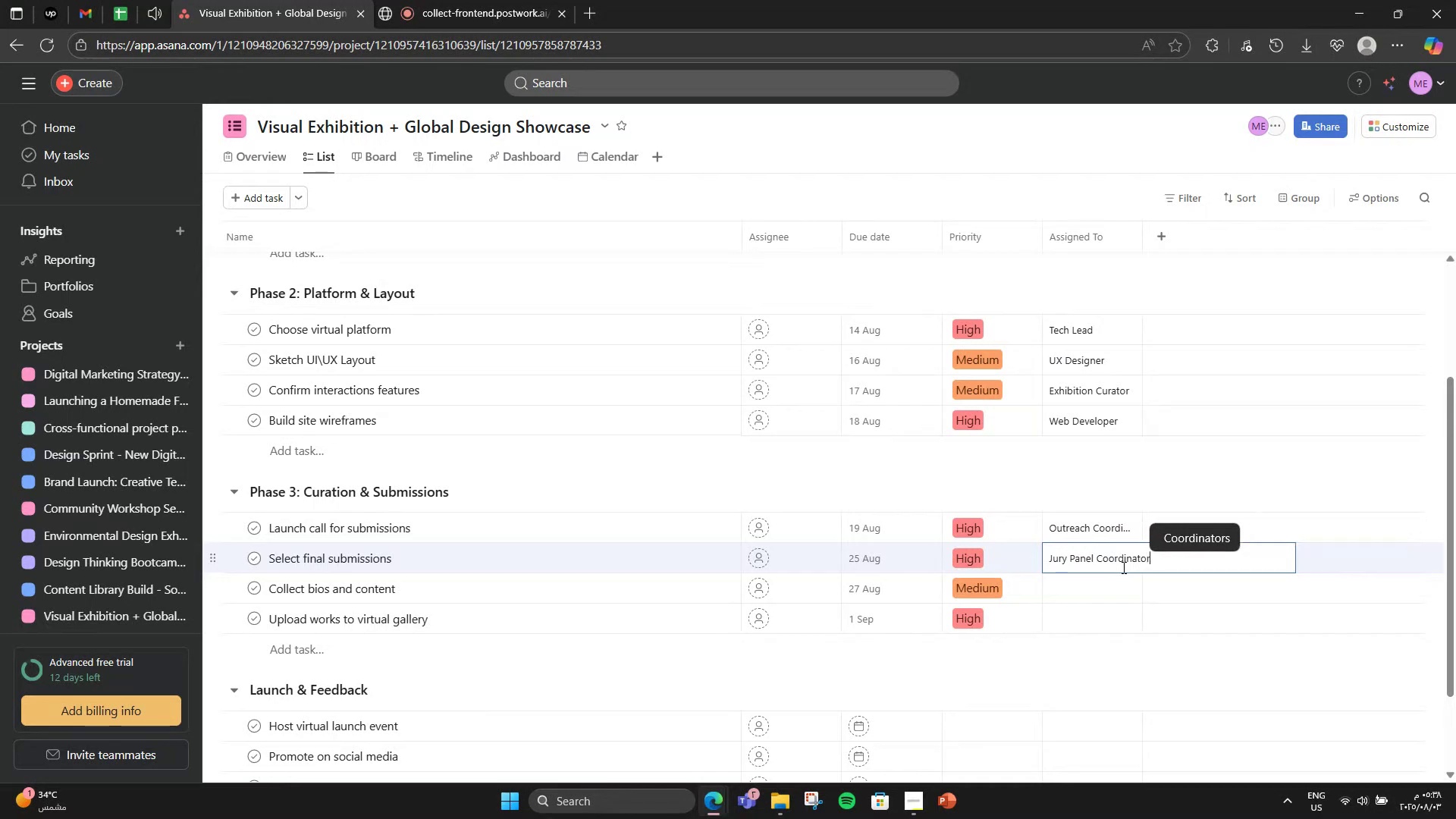 
key(Enter)
 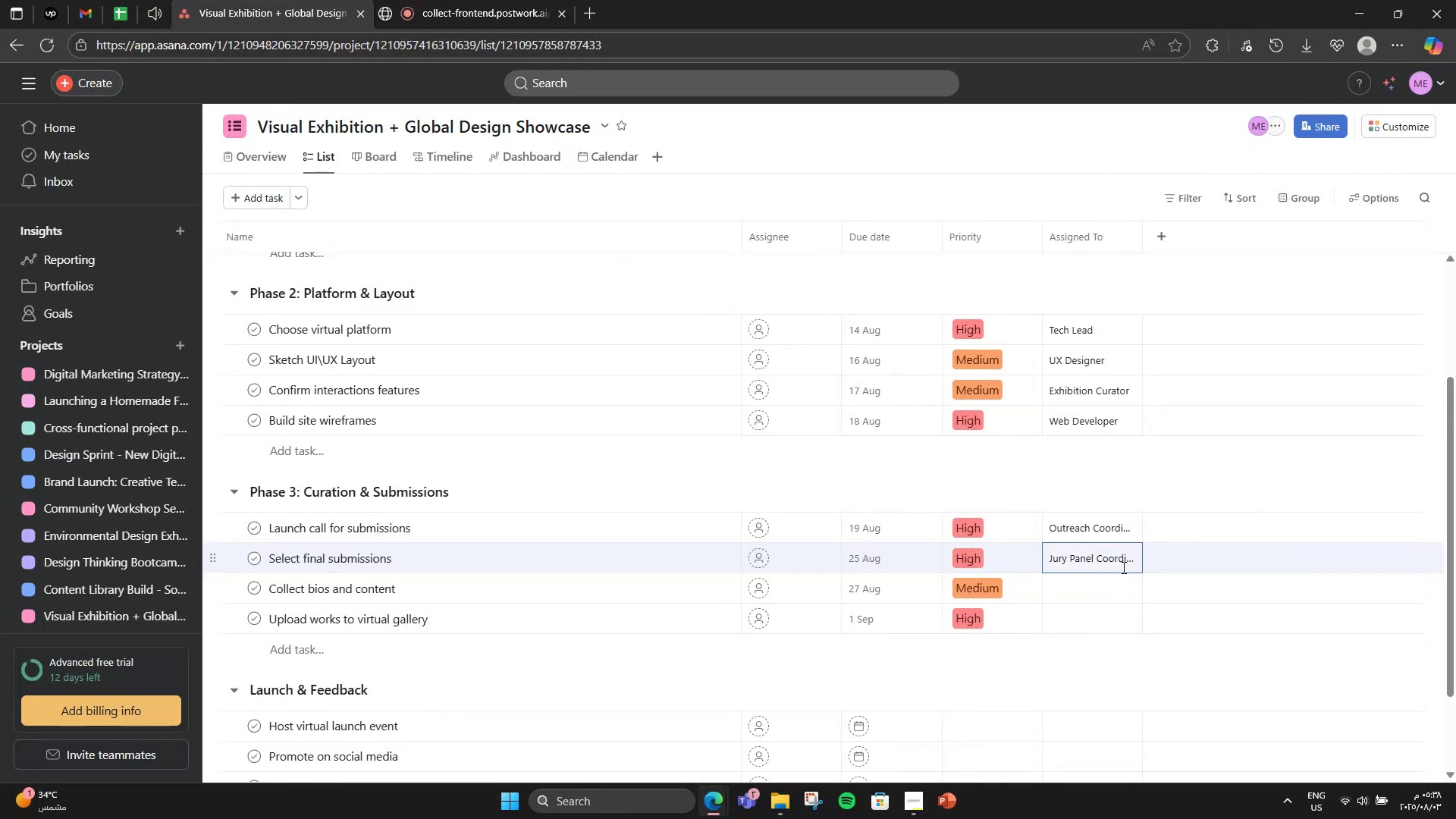 
left_click([1100, 578])
 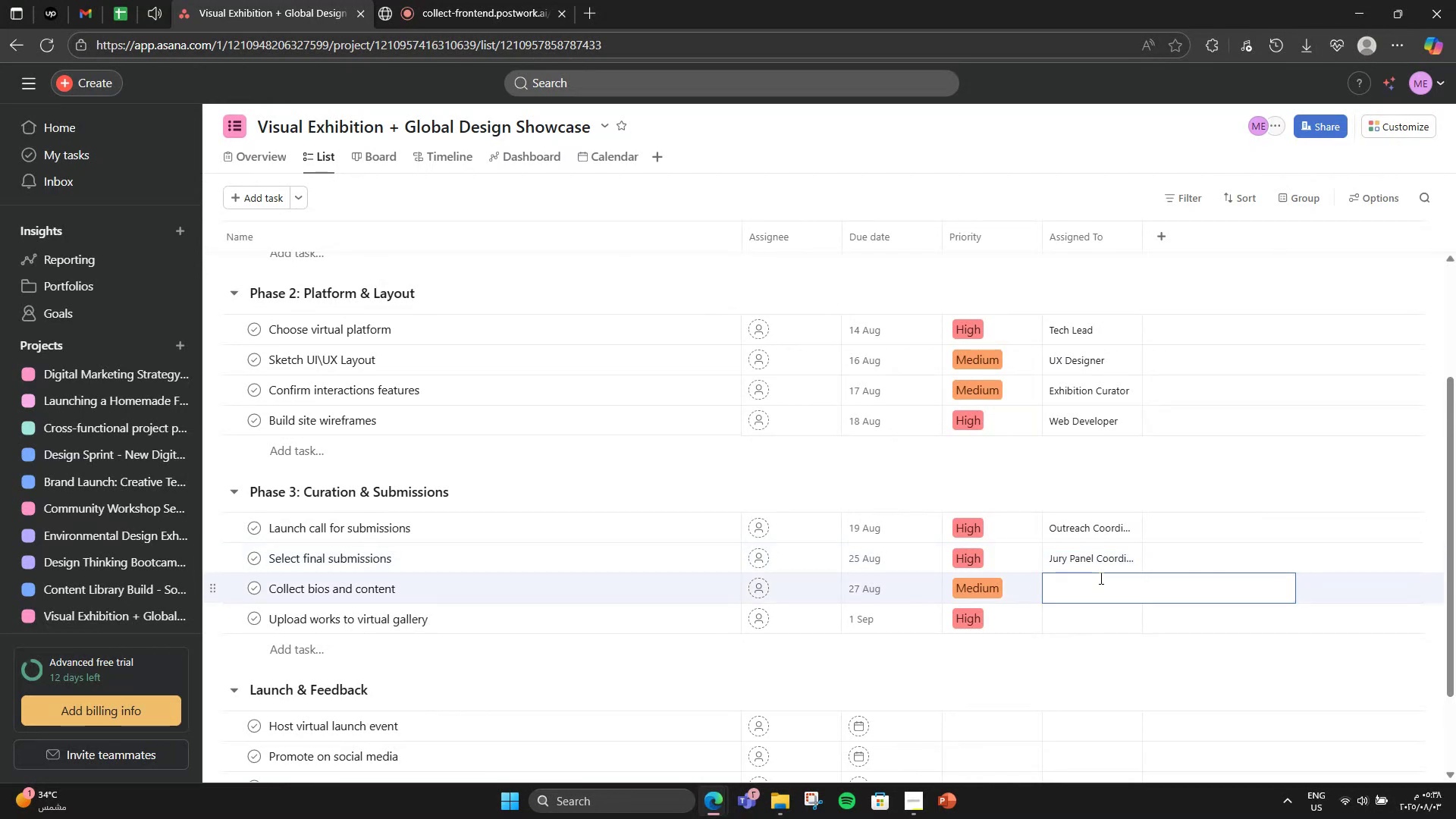 
type(Content Manager)
 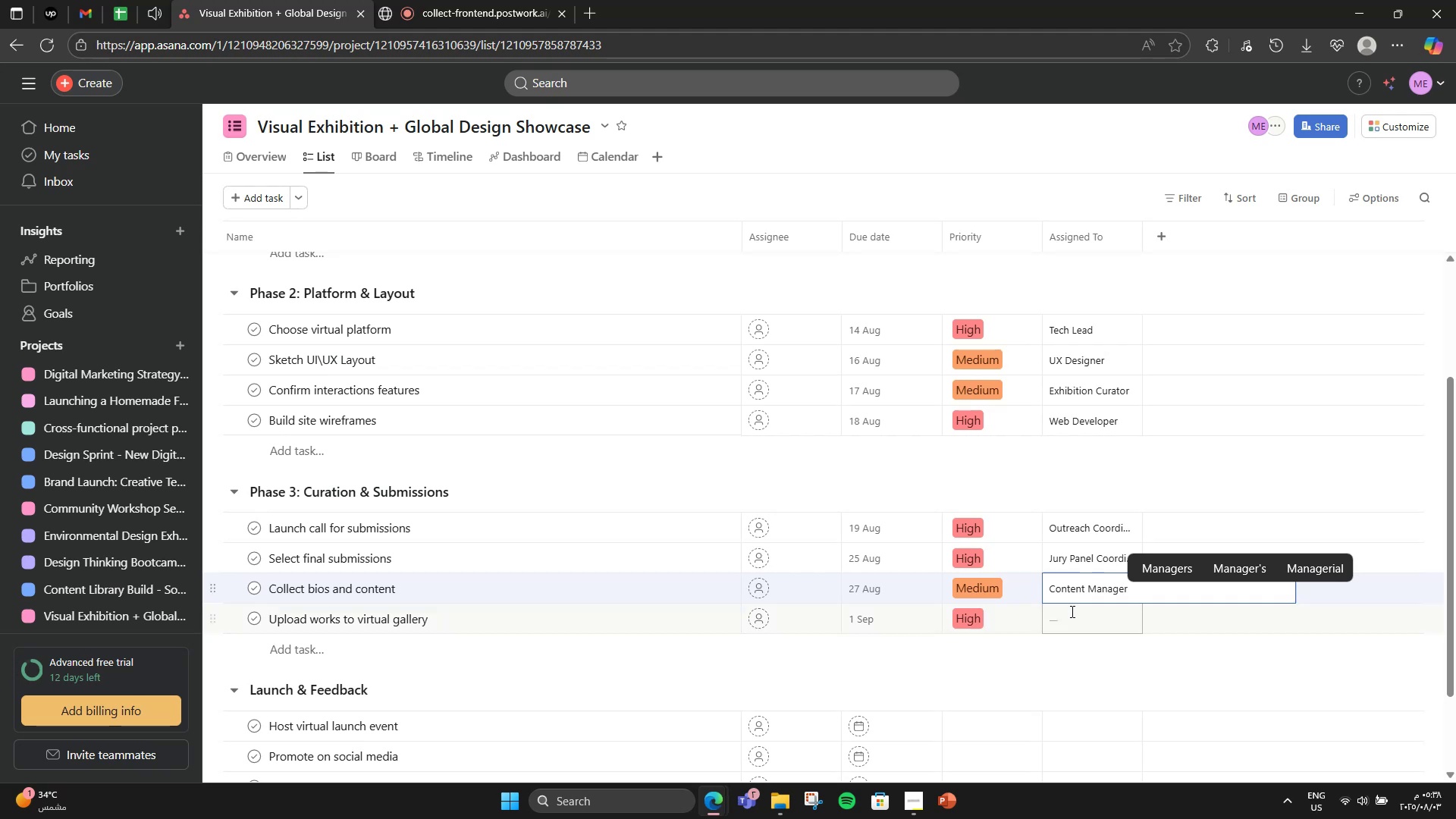 
left_click([1068, 613])
 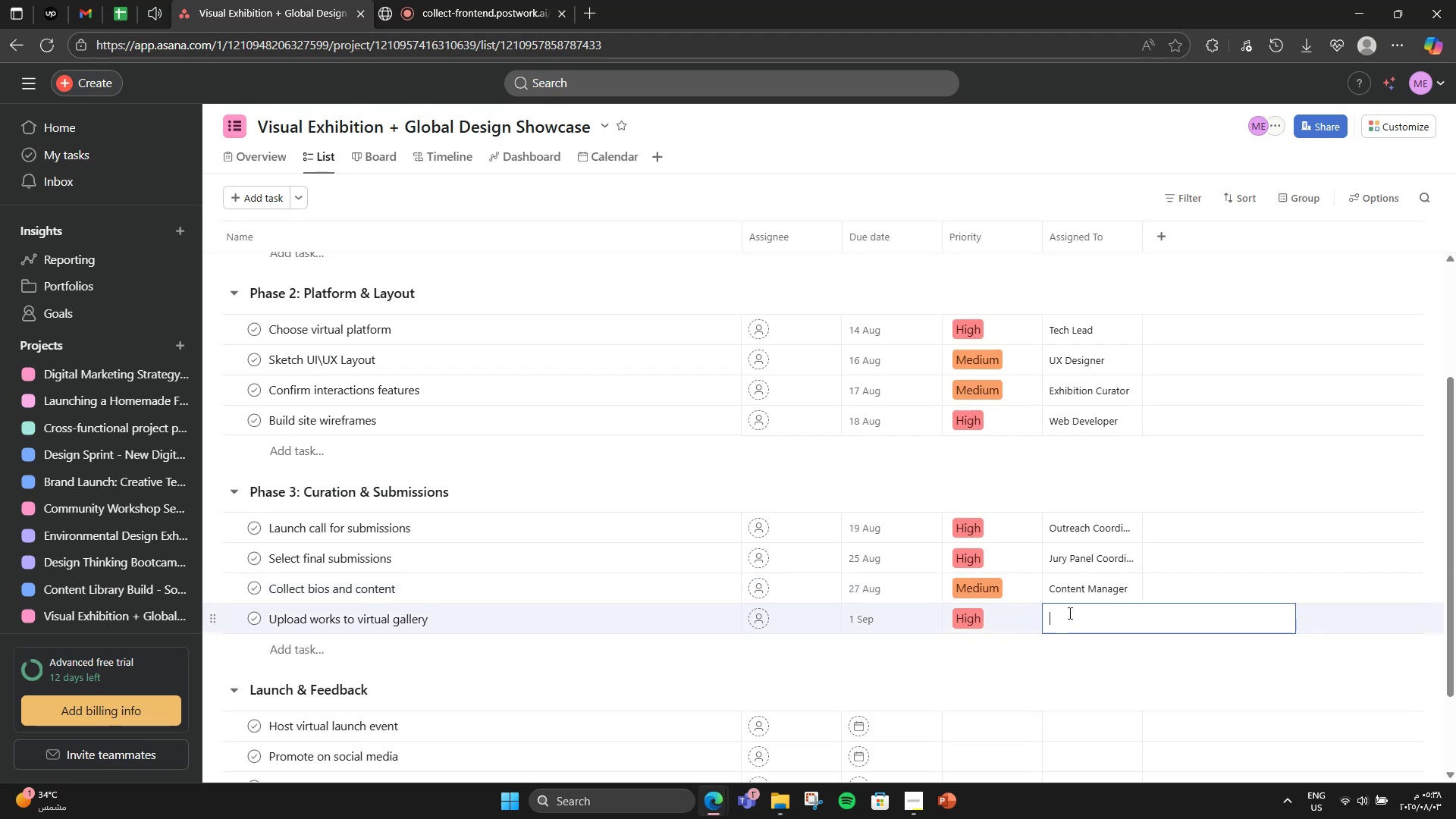 
type(Media Coorde)
key(Backspace)
type(inator)
 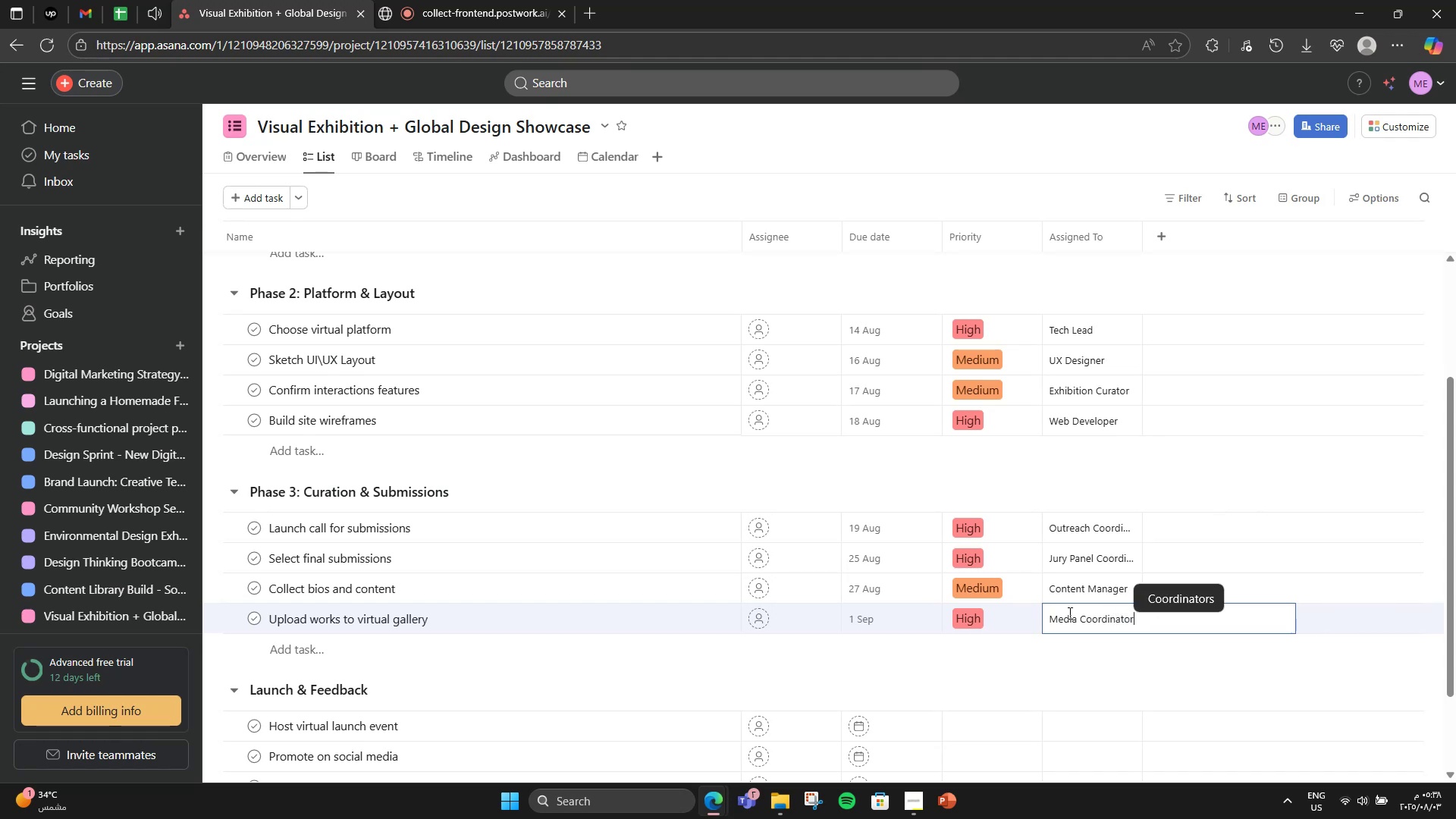 
left_click([1090, 693])
 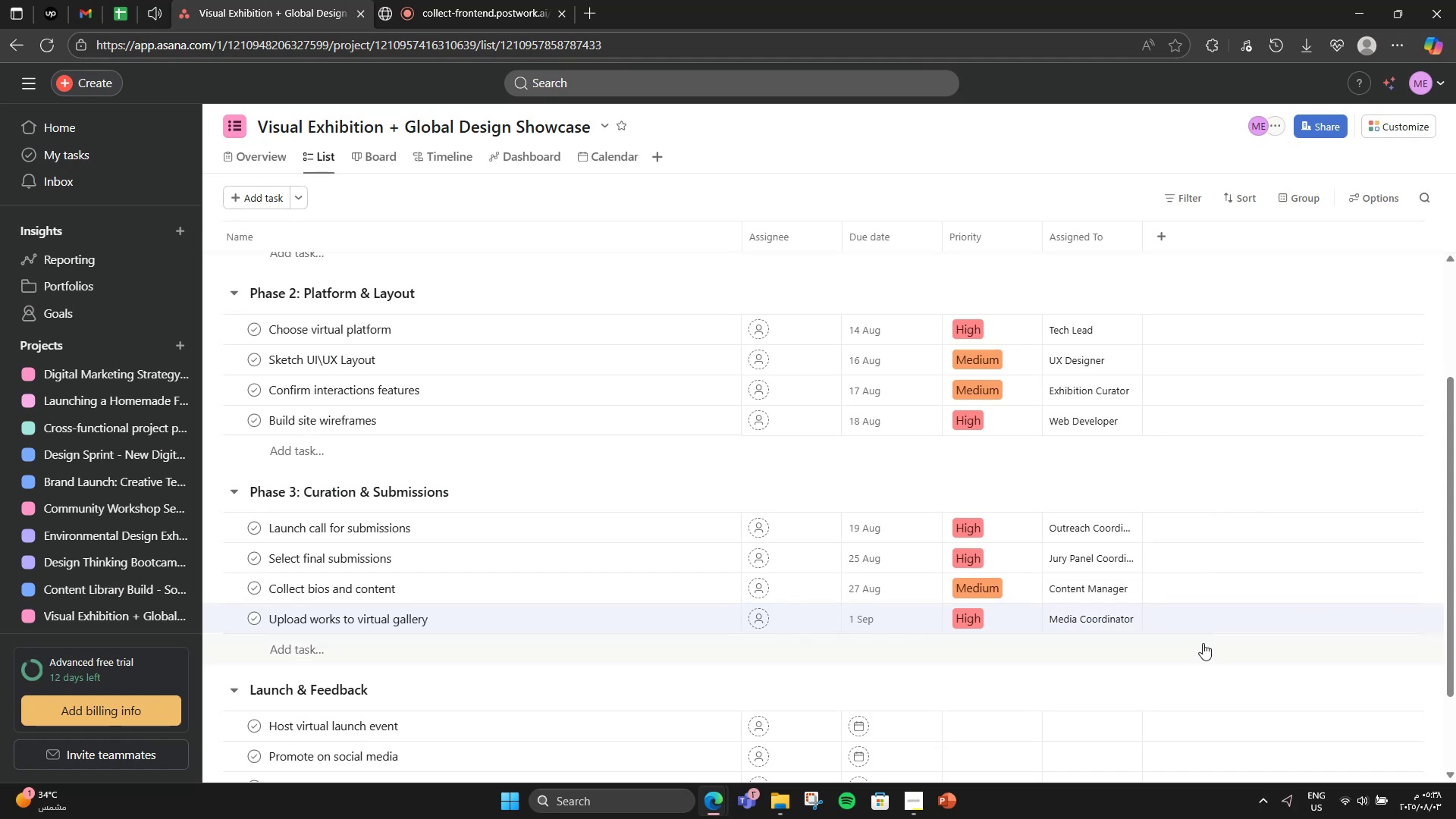 
scroll: coordinate [1114, 616], scroll_direction: down, amount: 2.0
 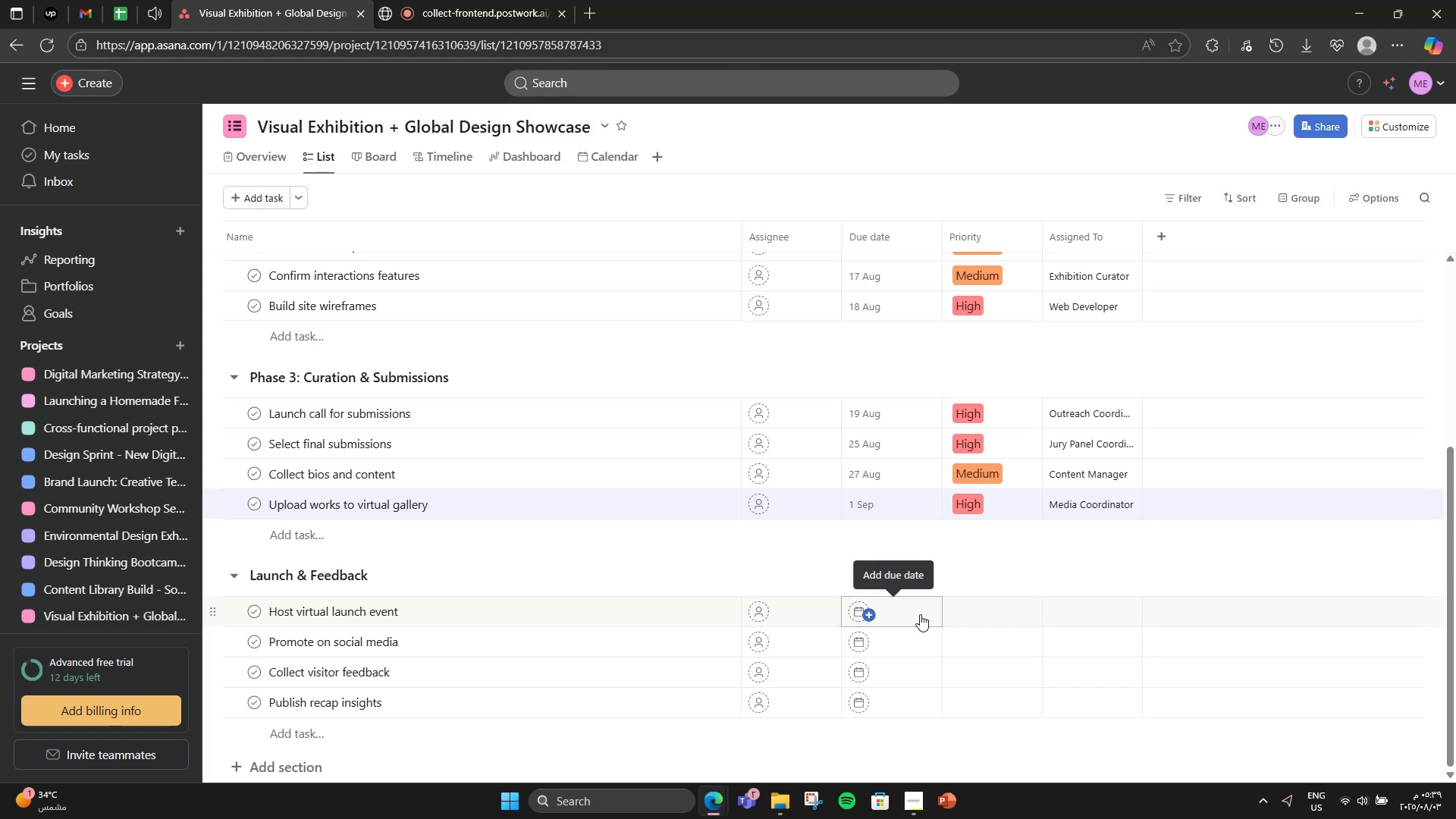 
wait(5.55)
 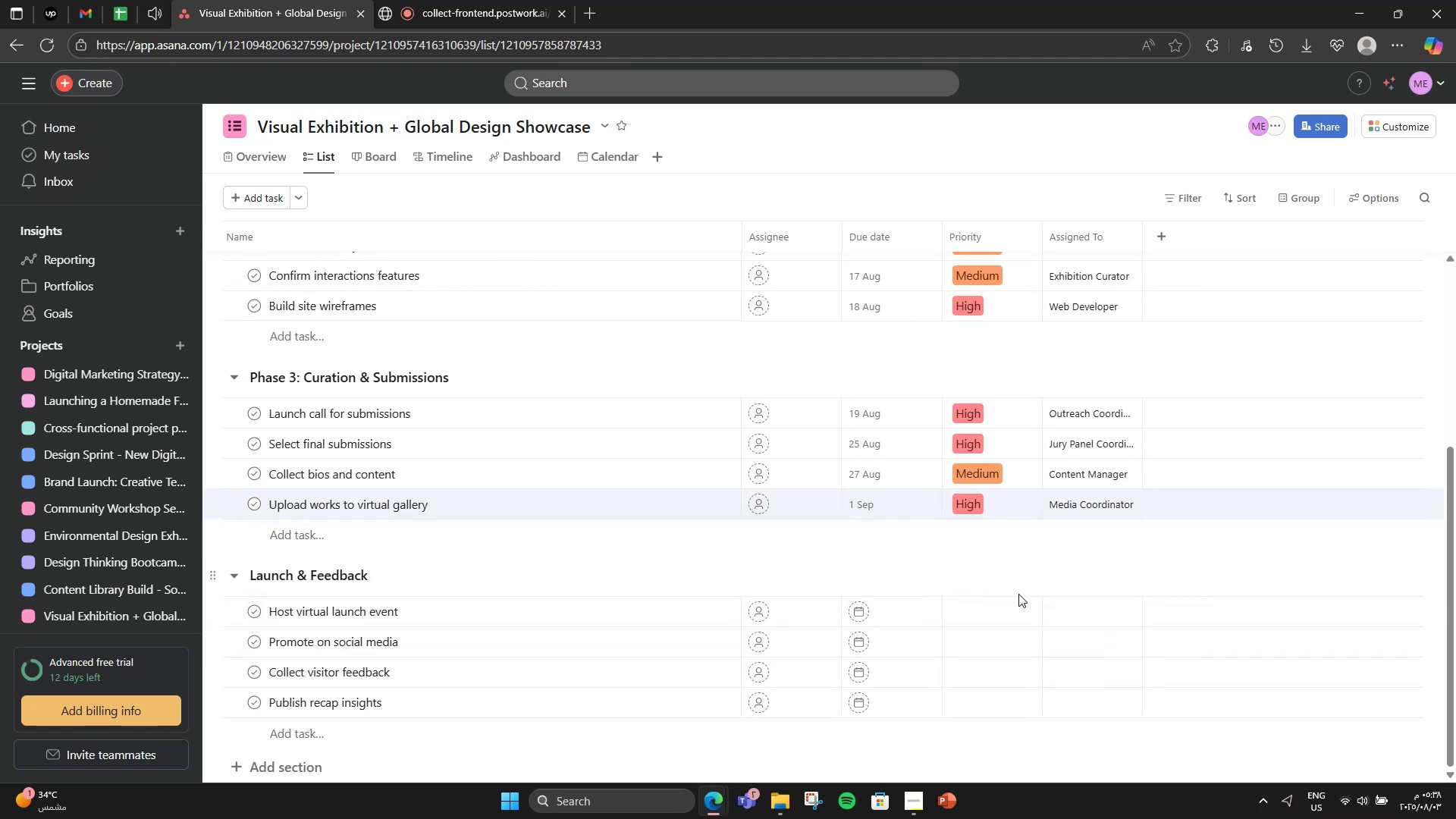 
left_click([920, 614])
 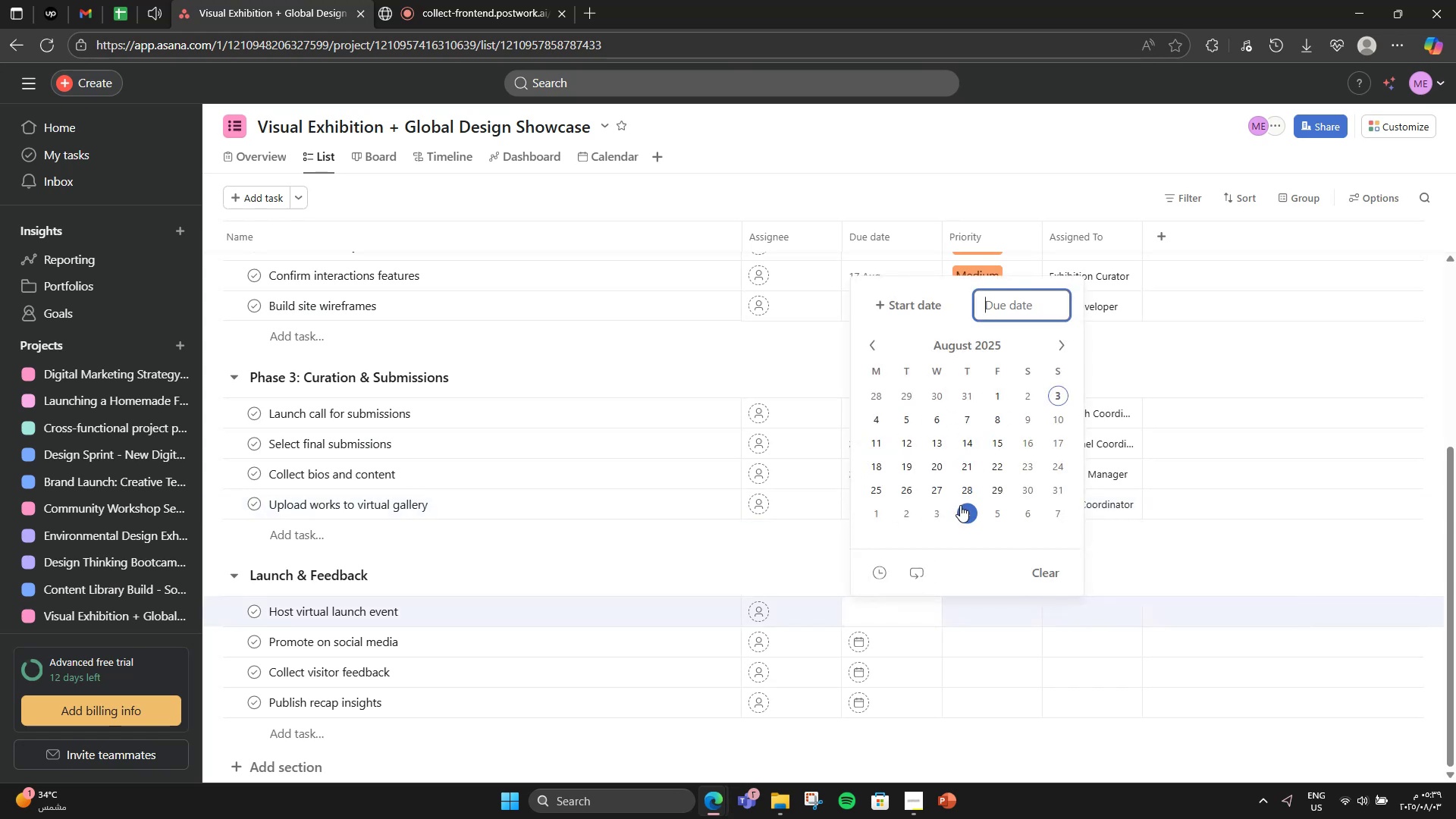 
left_click([989, 504])
 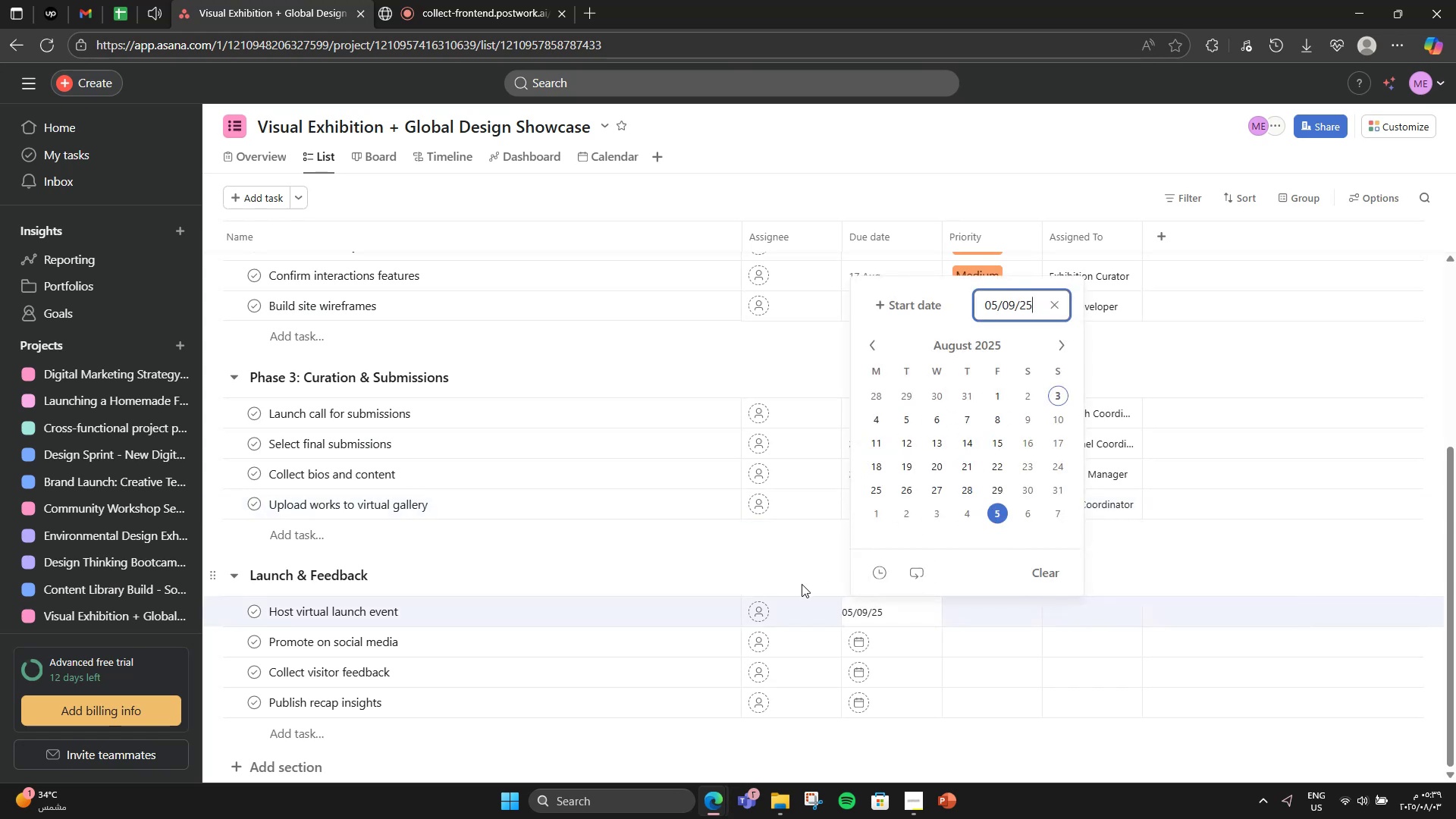 
left_click([801, 583])
 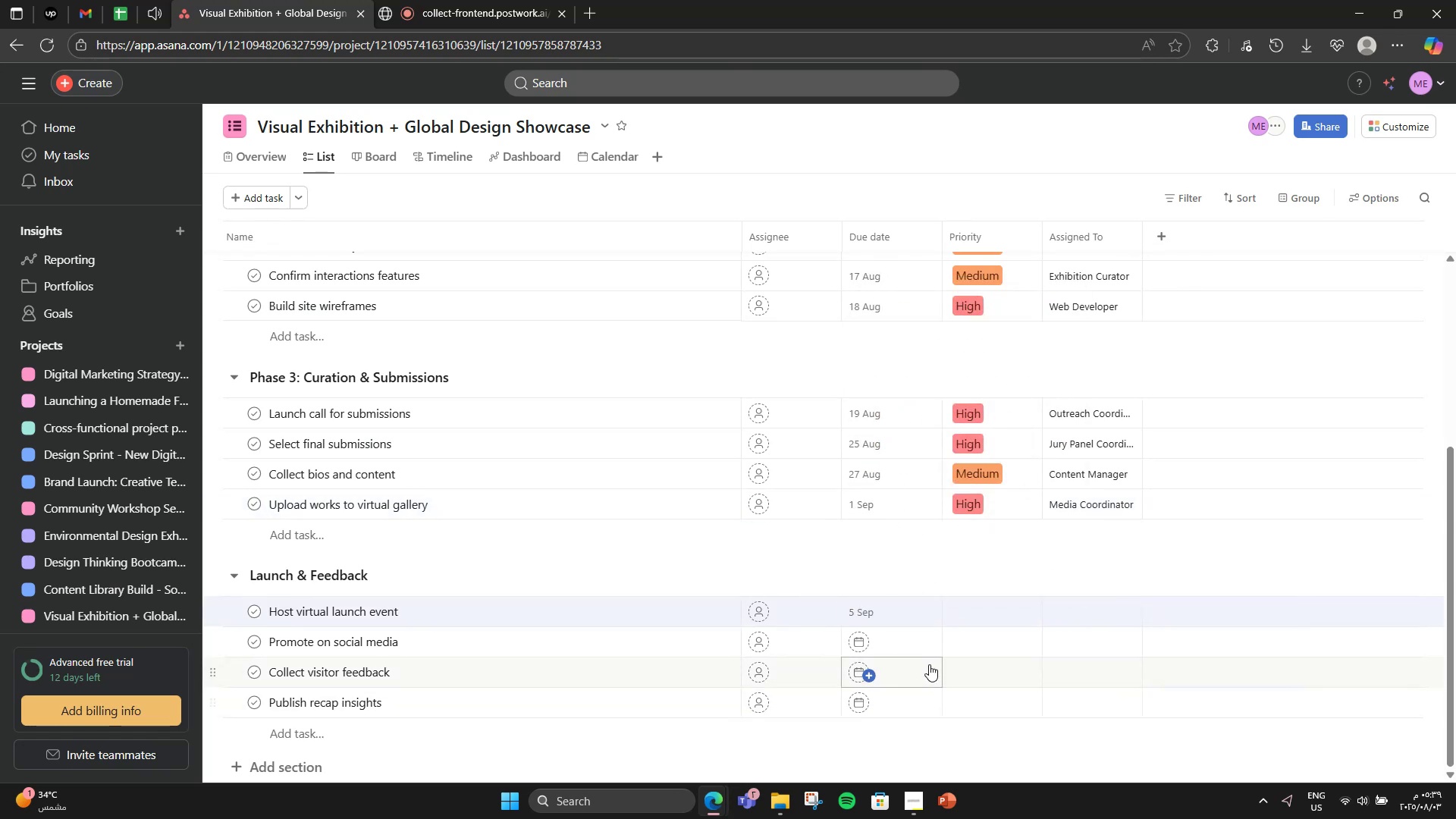 
left_click([903, 642])
 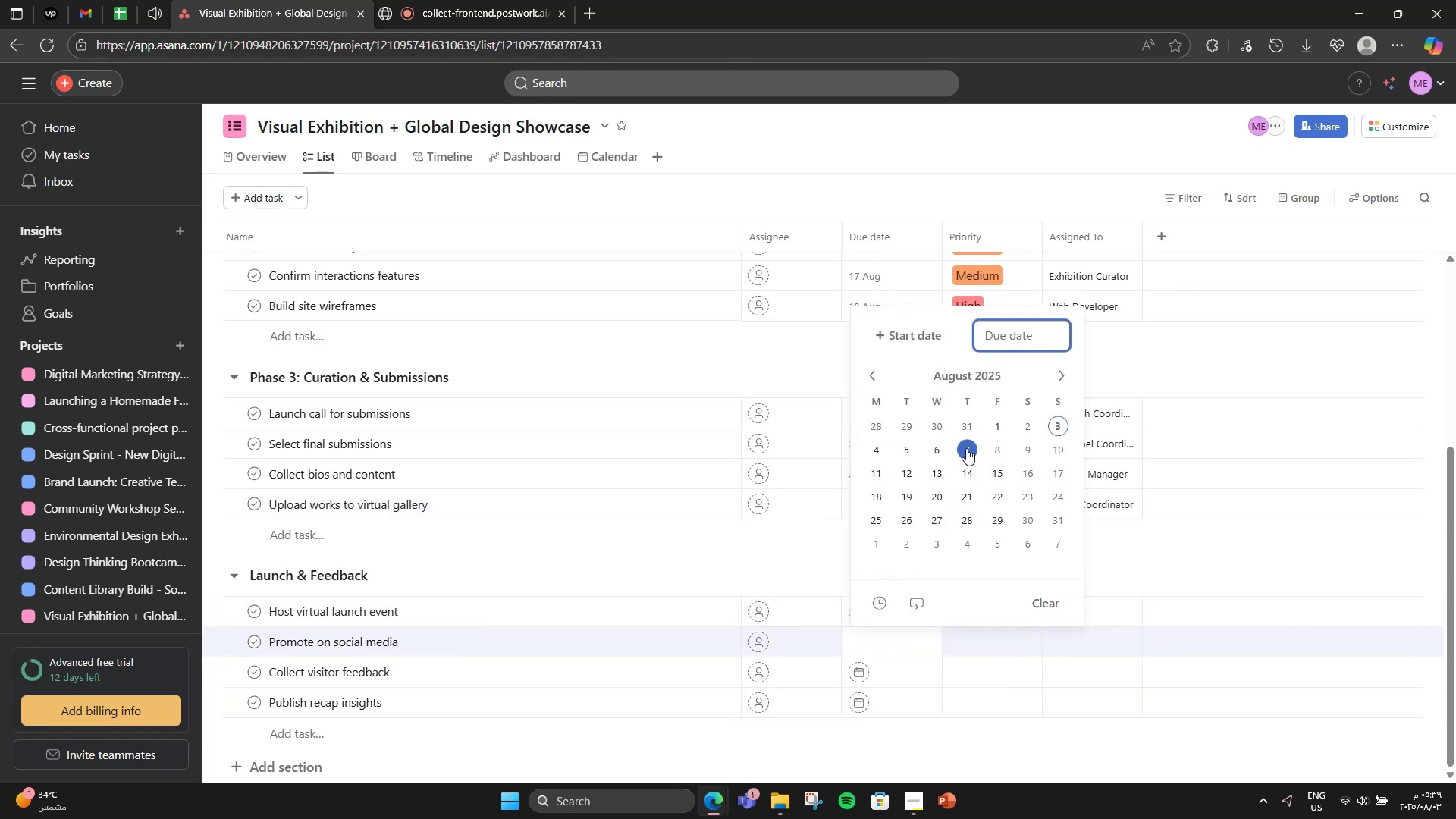 
double_click([941, 452])
 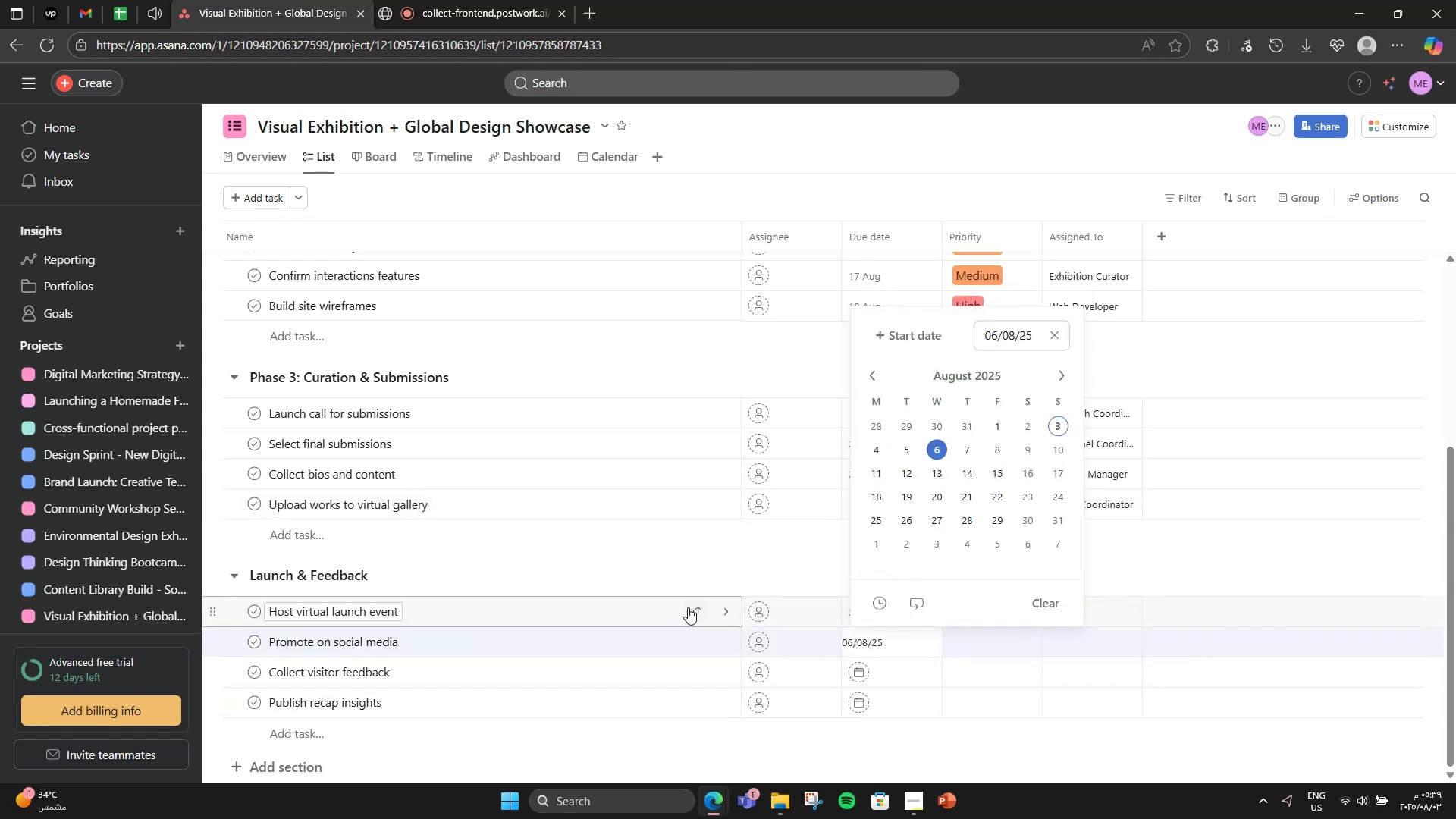 
left_click([720, 577])
 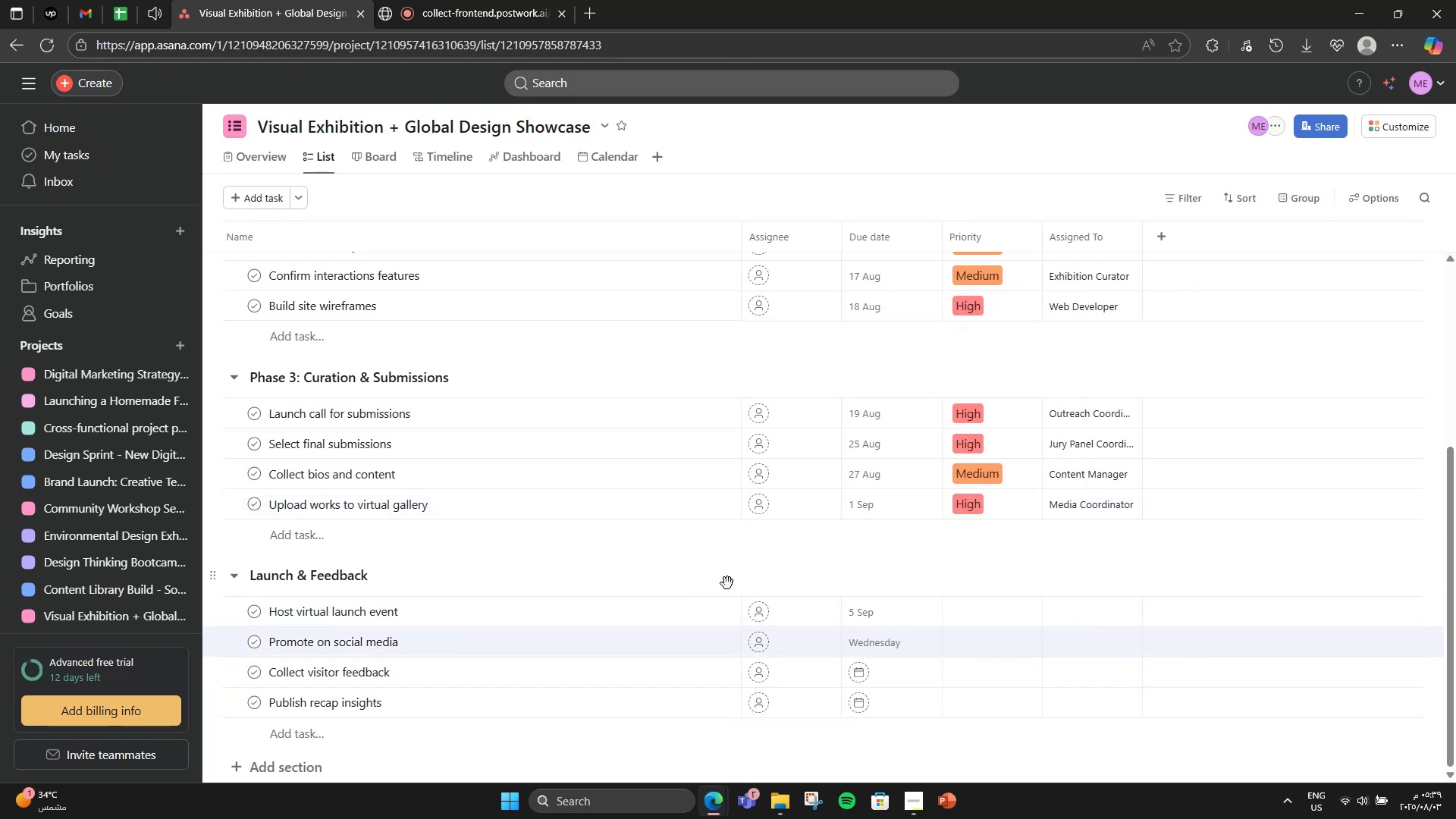 
scroll: coordinate [727, 584], scroll_direction: down, amount: 1.0
 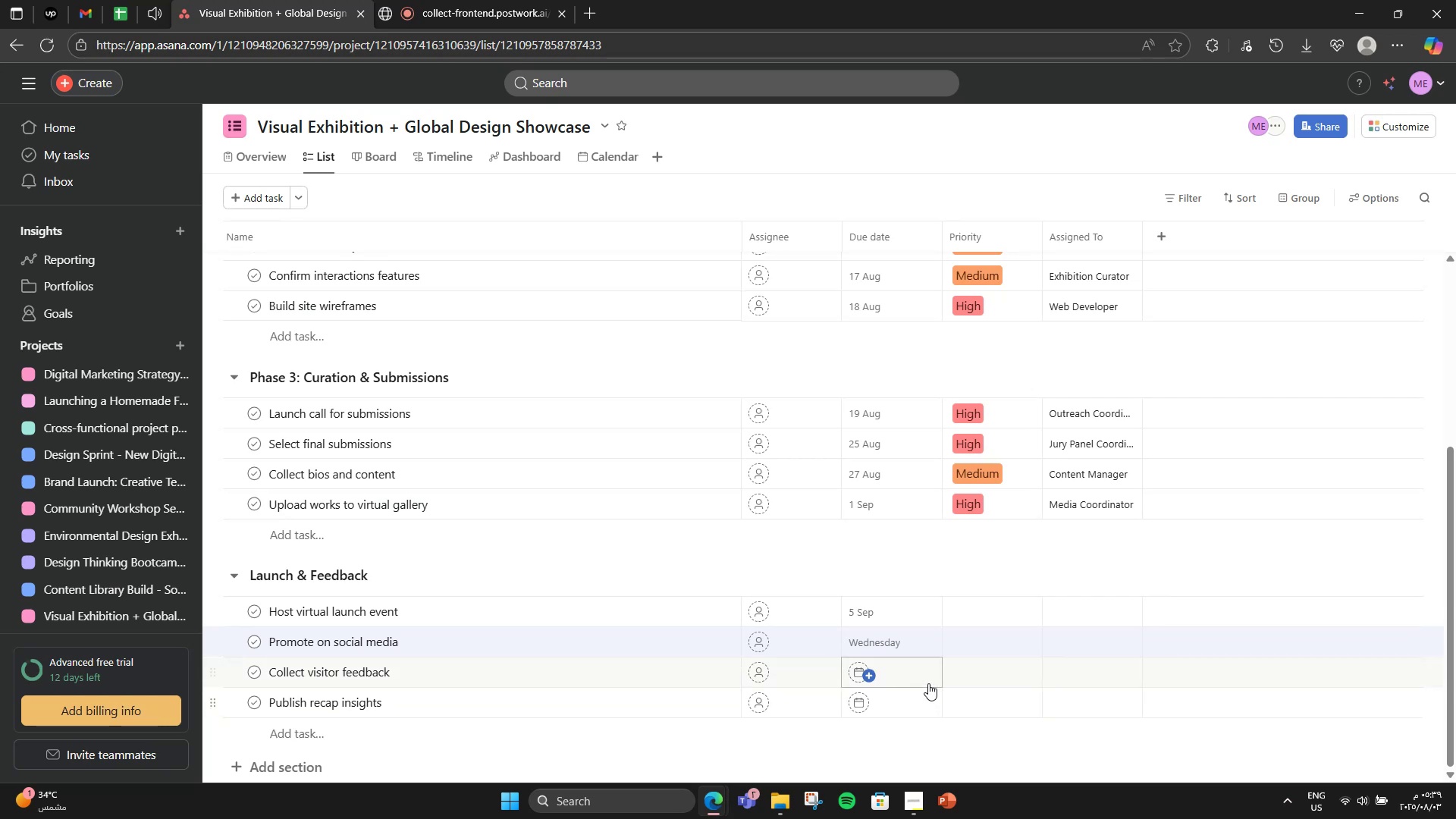 
left_click([918, 679])
 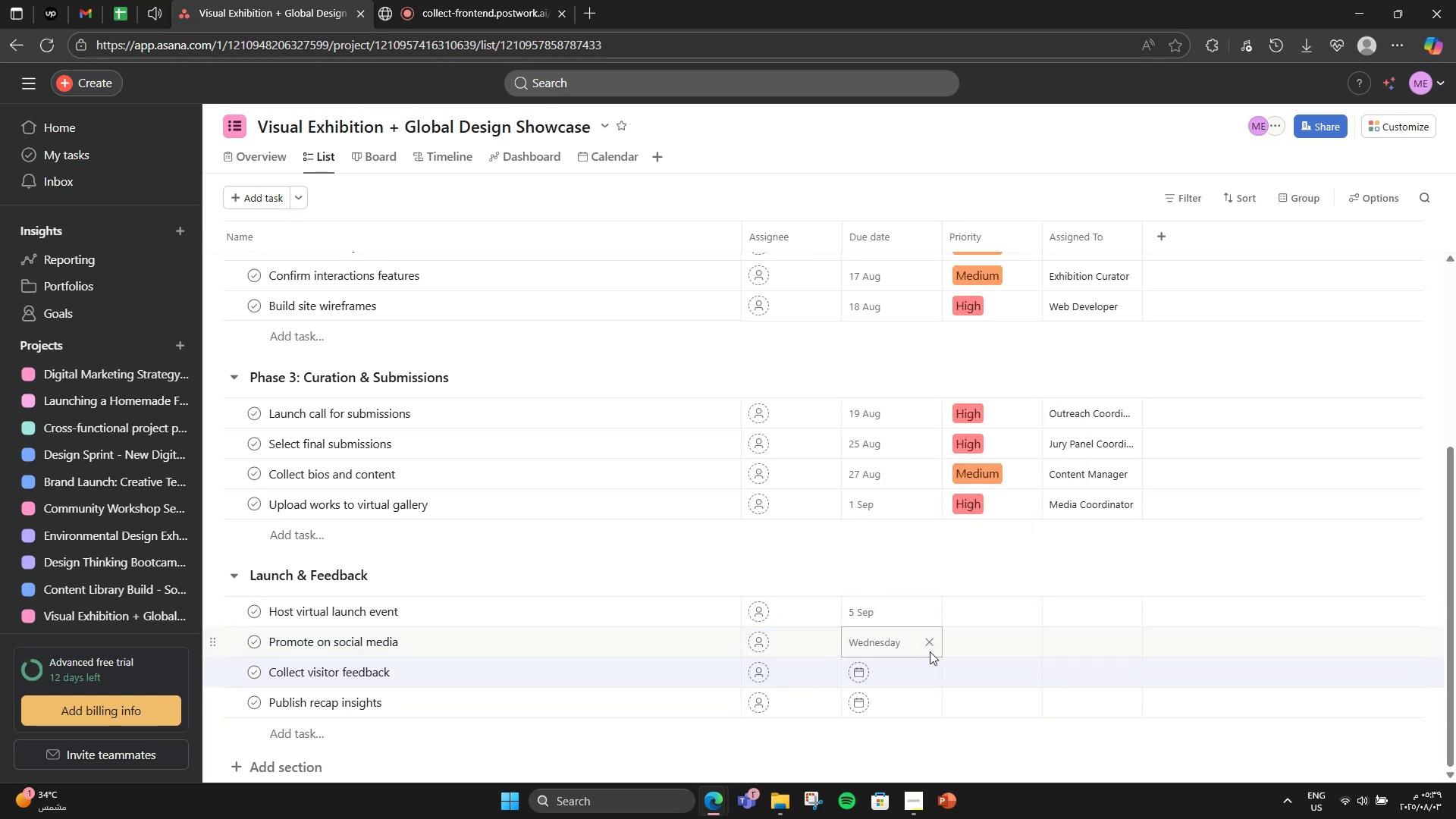 
double_click([896, 645])
 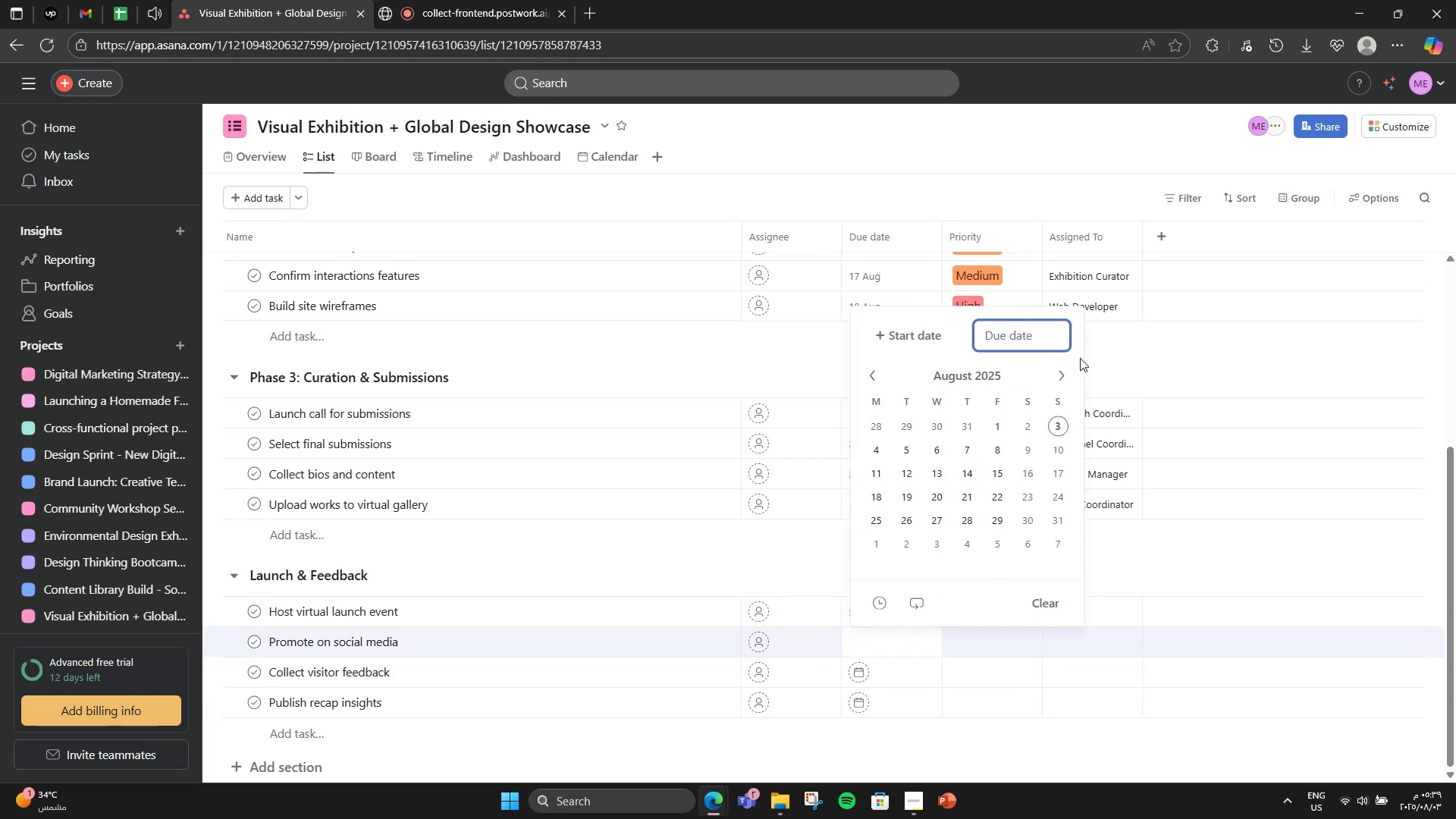 
left_click([1059, 375])
 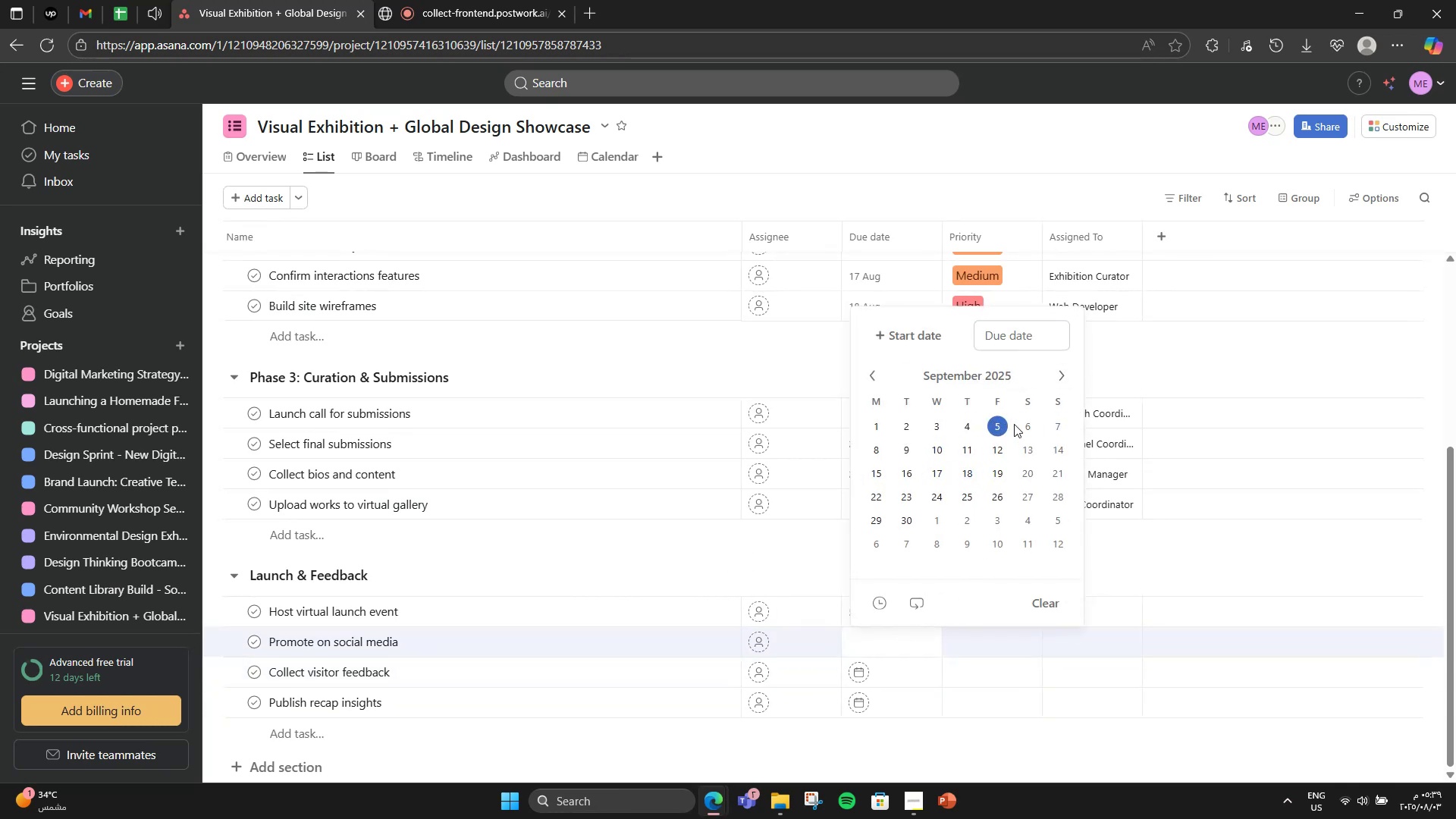 
left_click([1023, 424])
 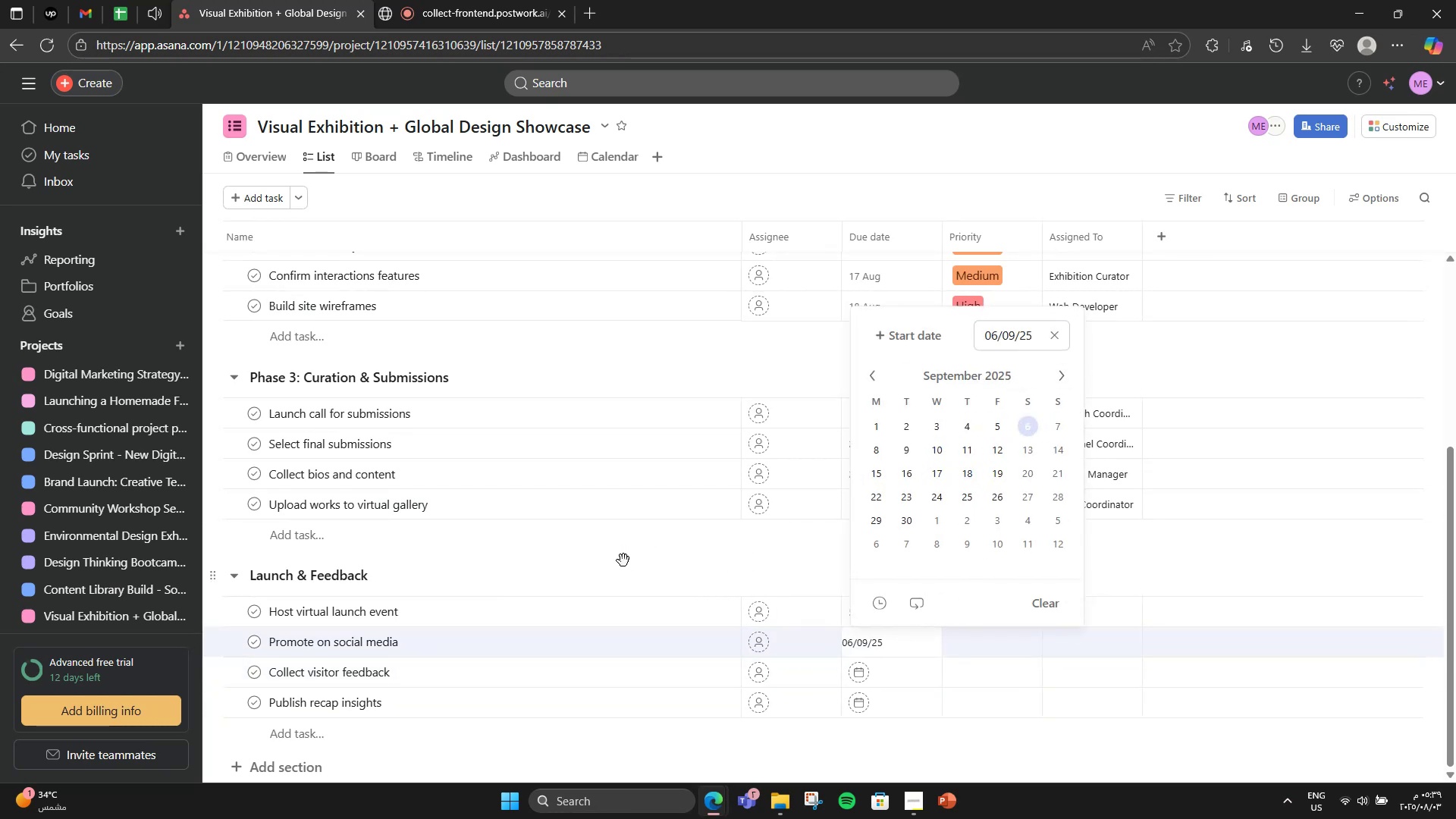 
scroll: coordinate [643, 566], scroll_direction: down, amount: 2.0
 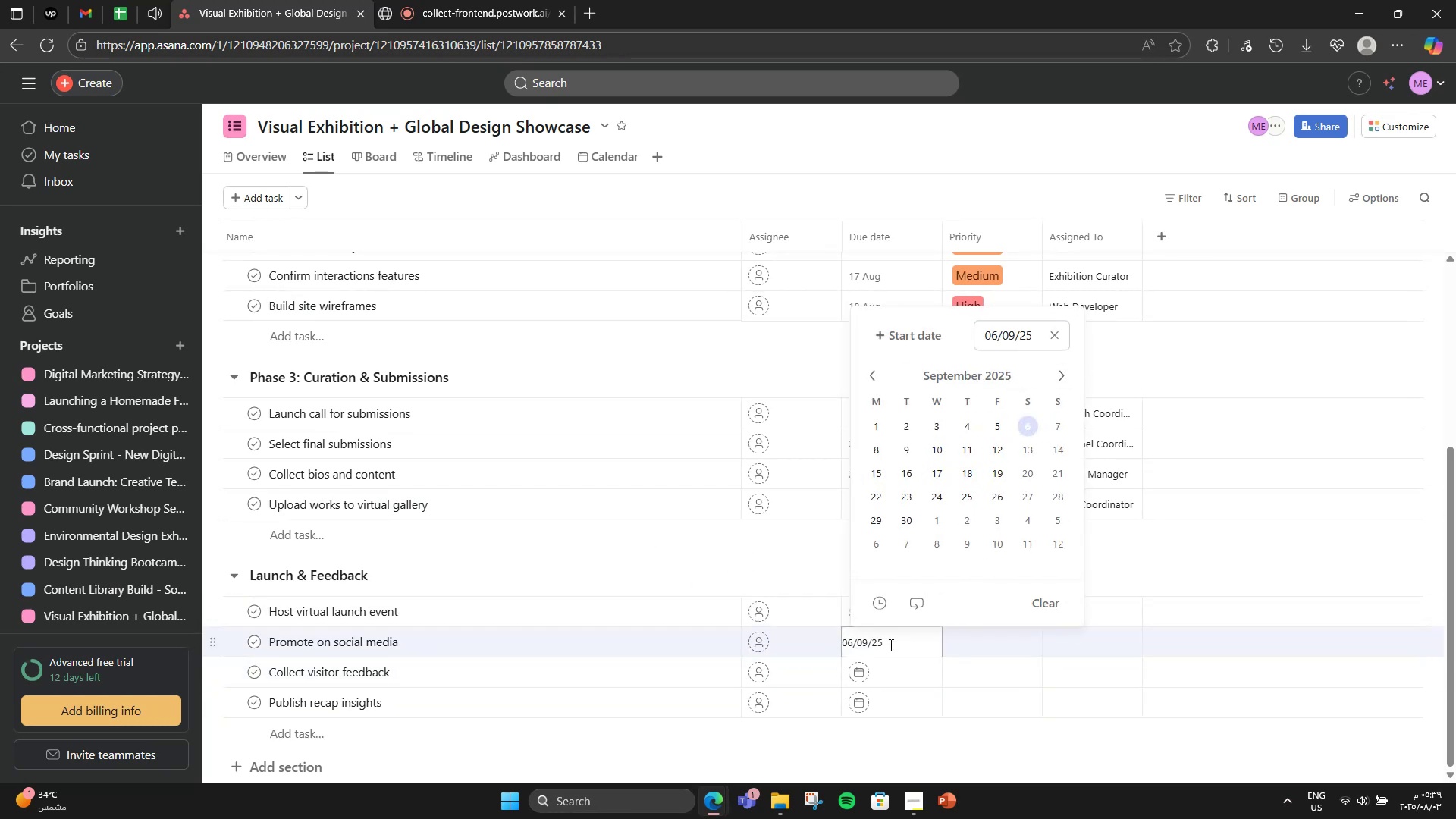 
left_click([902, 679])
 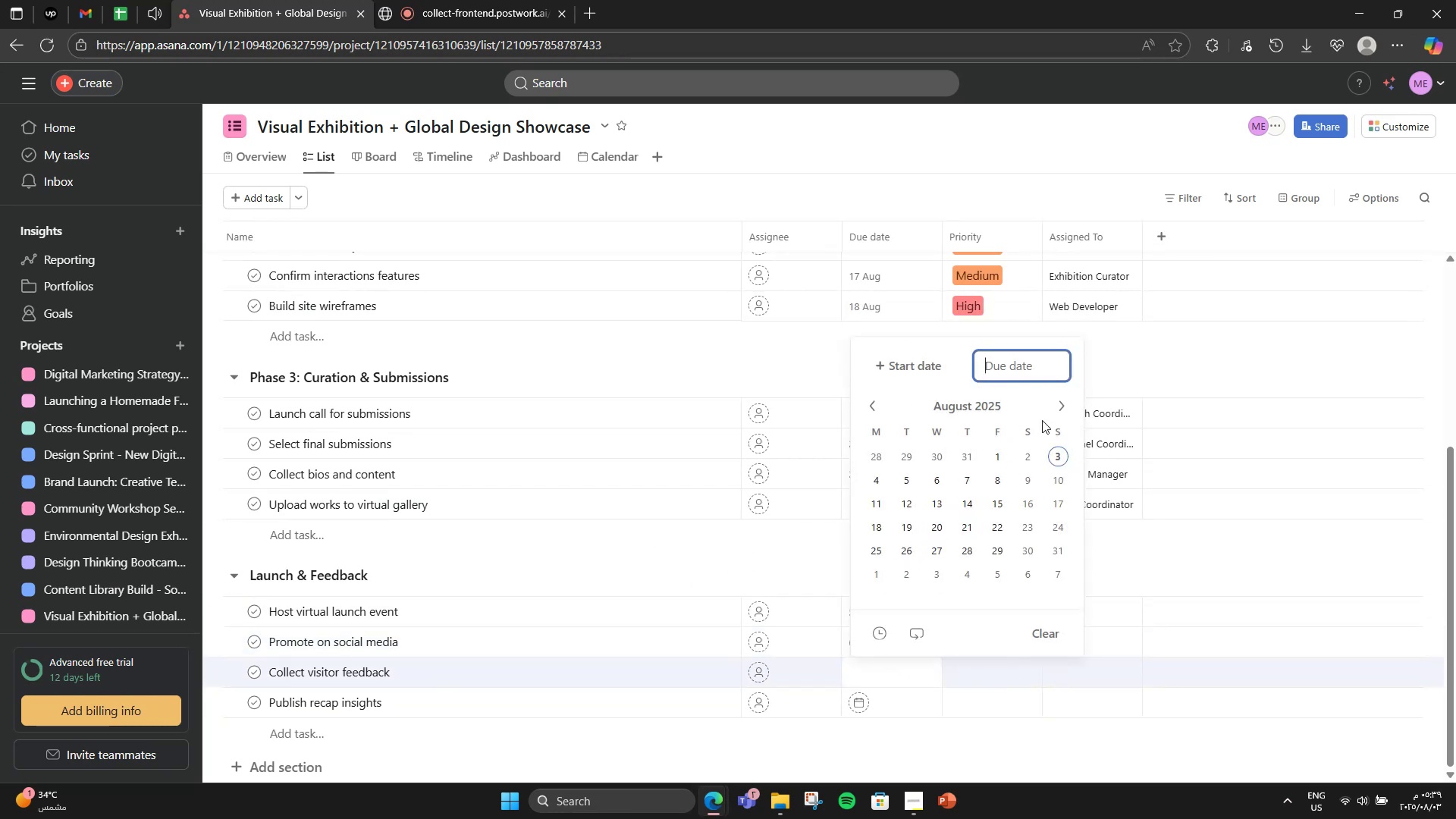 
left_click([1070, 406])
 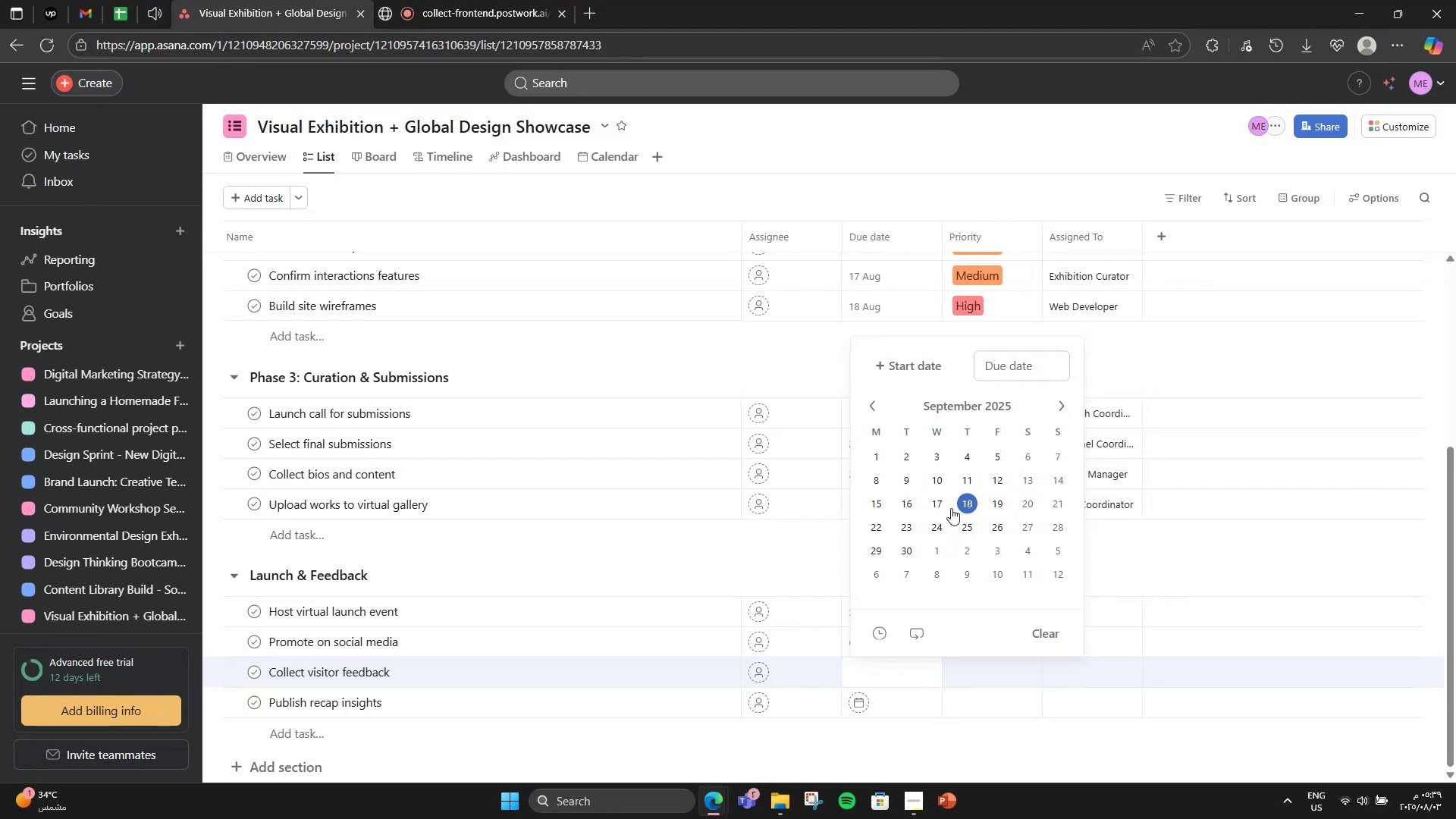 
left_click([879, 511])
 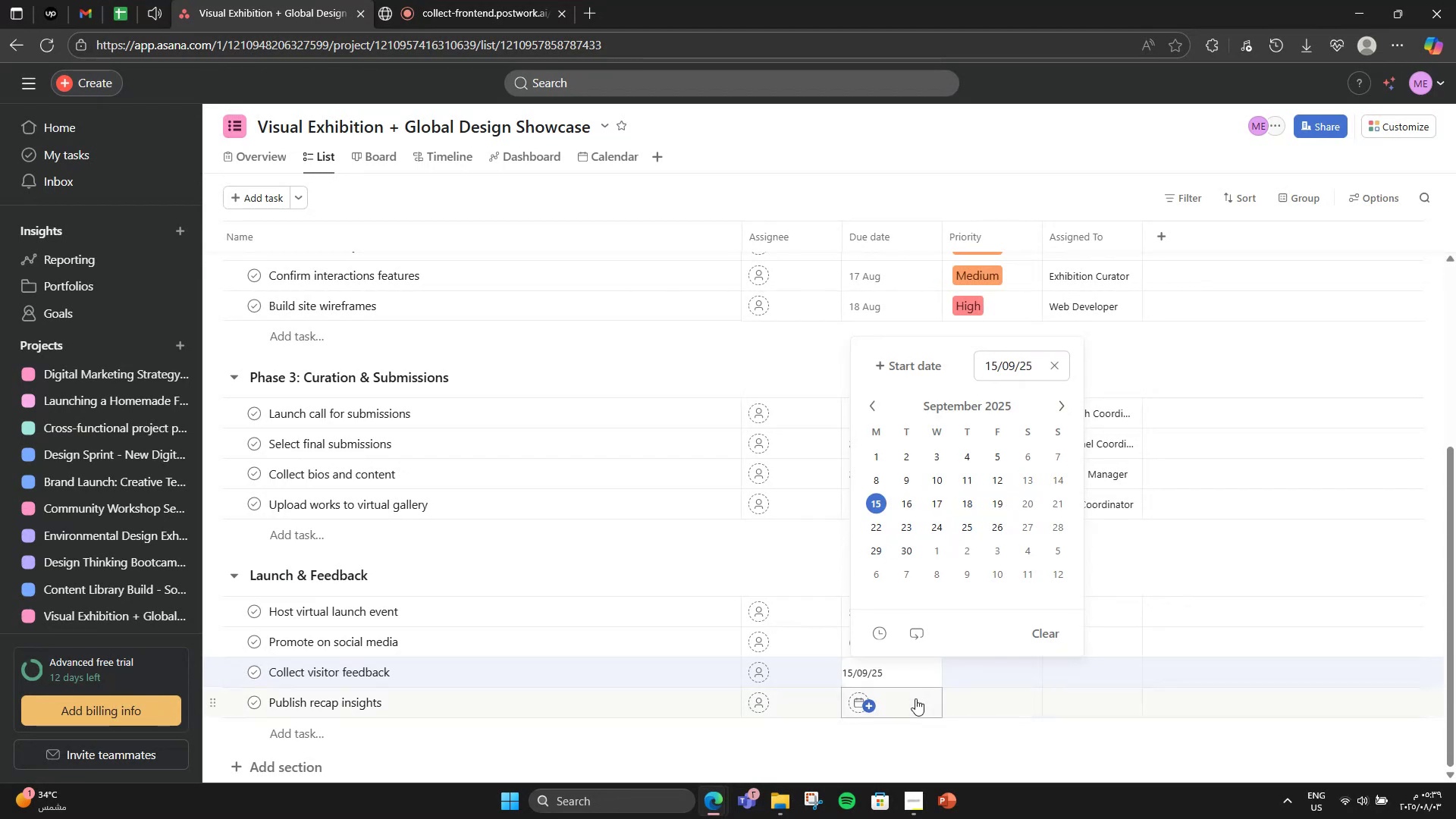 
left_click([915, 699])
 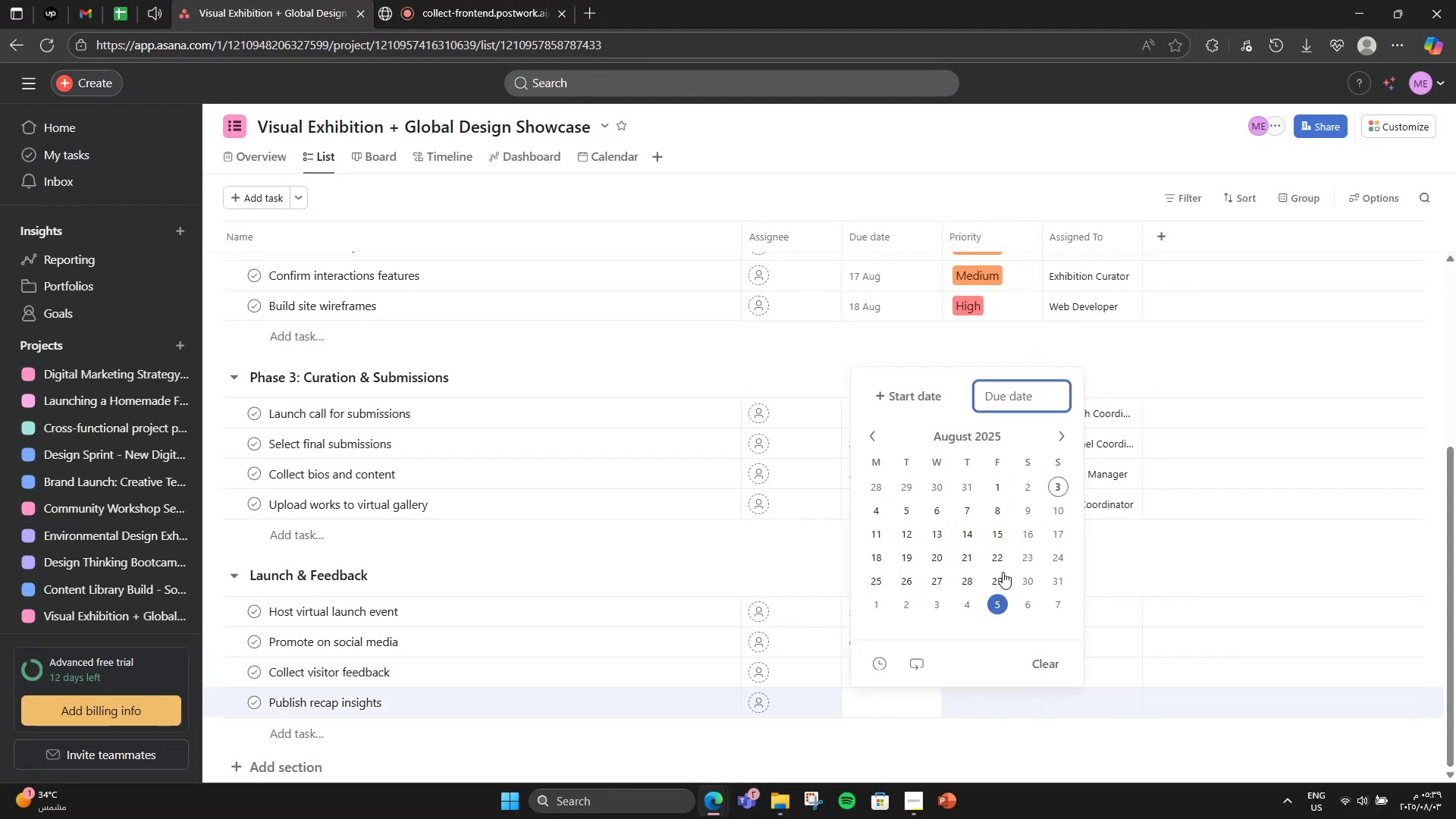 
double_click([1059, 437])
 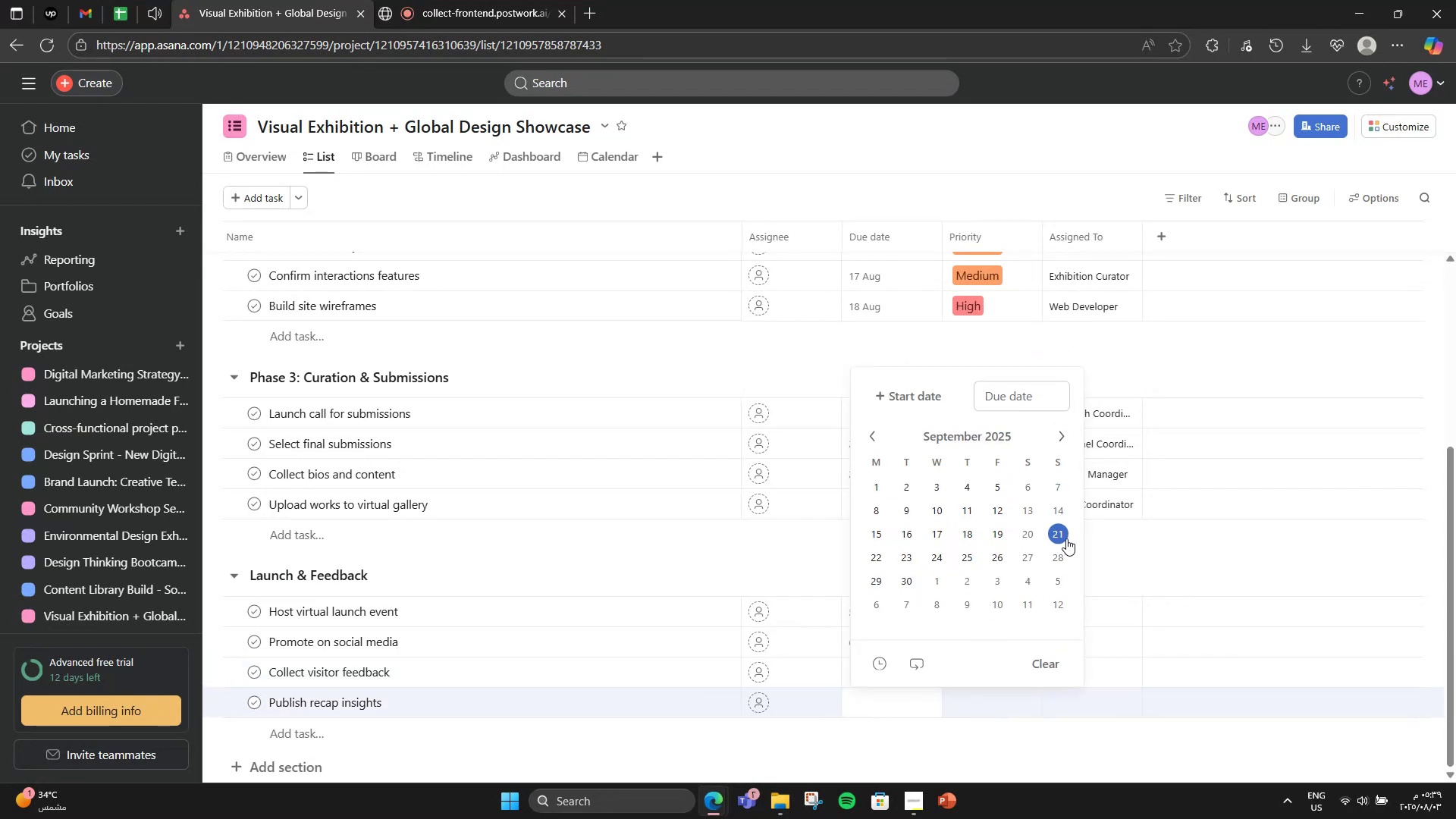 
left_click([1031, 540])
 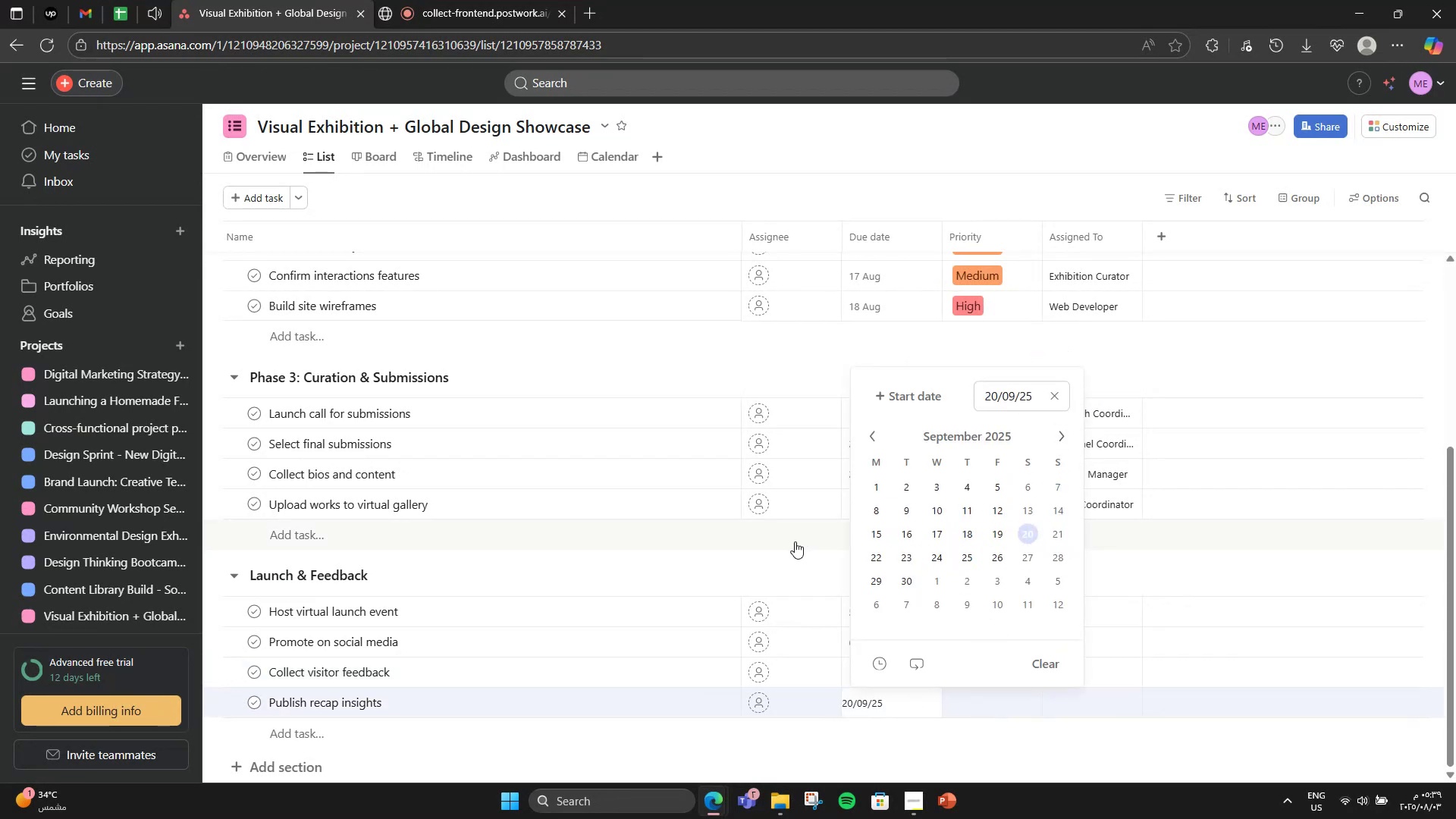 
left_click([795, 541])
 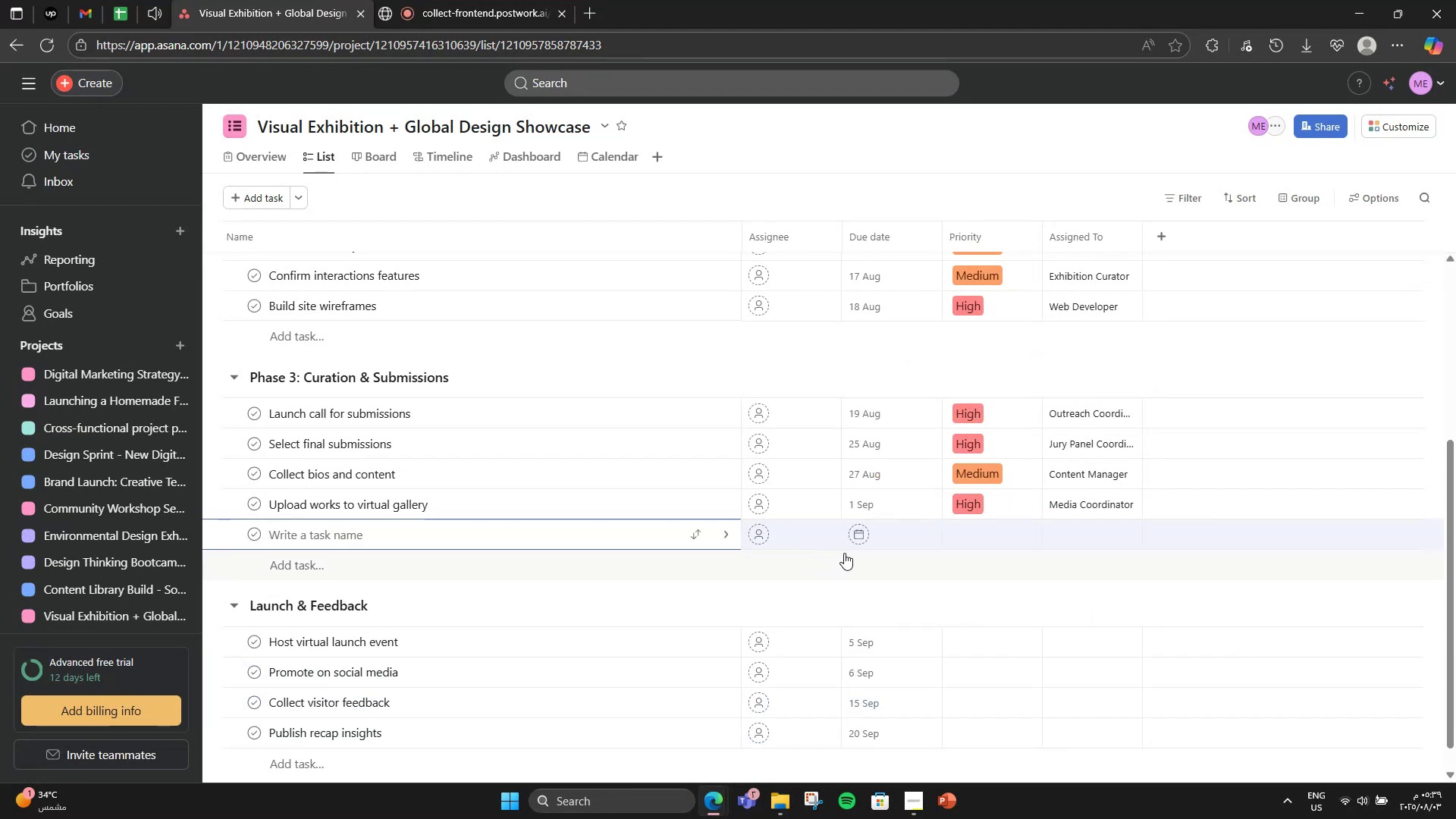 
left_click([833, 605])
 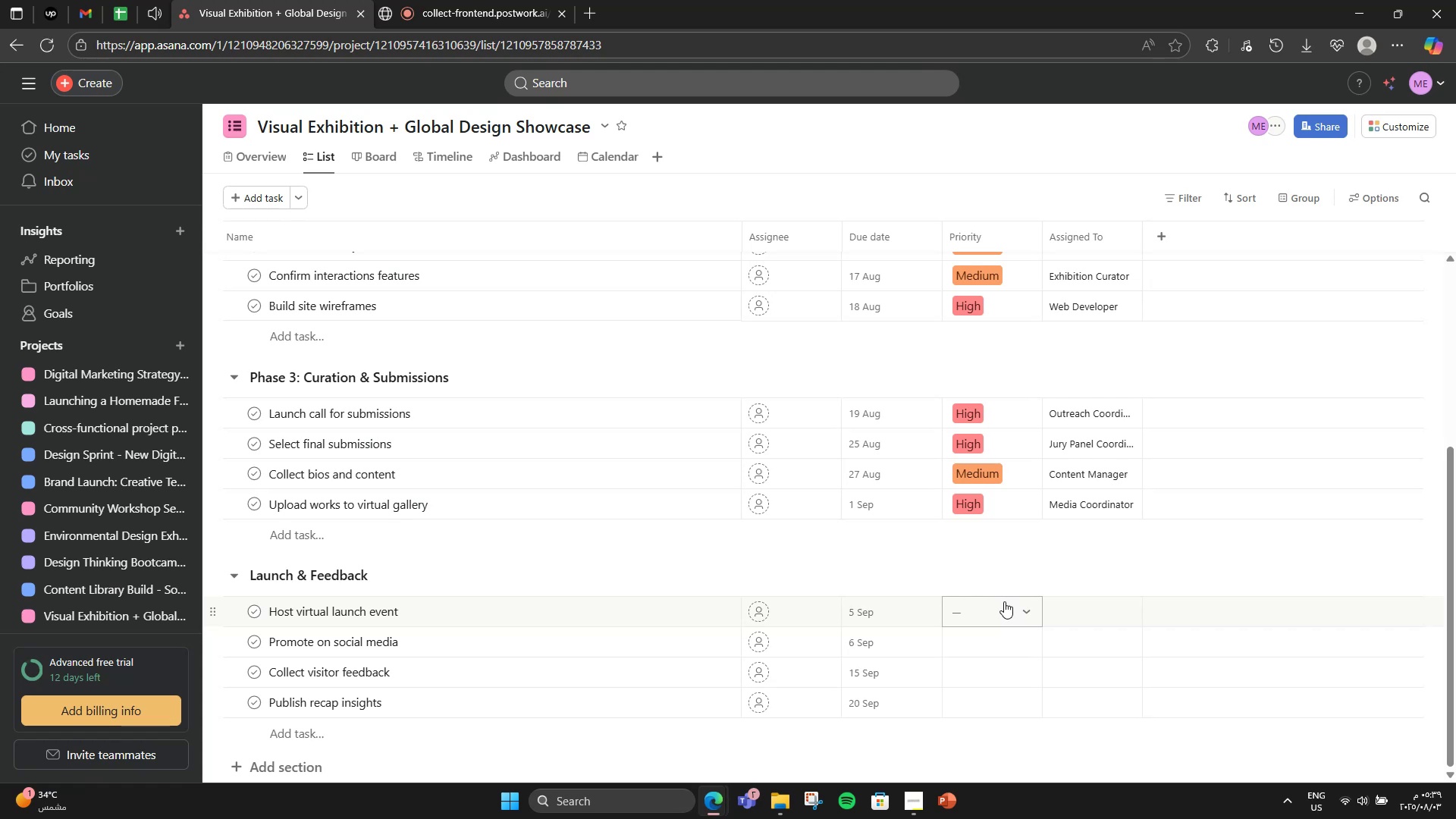 
left_click([1004, 601])
 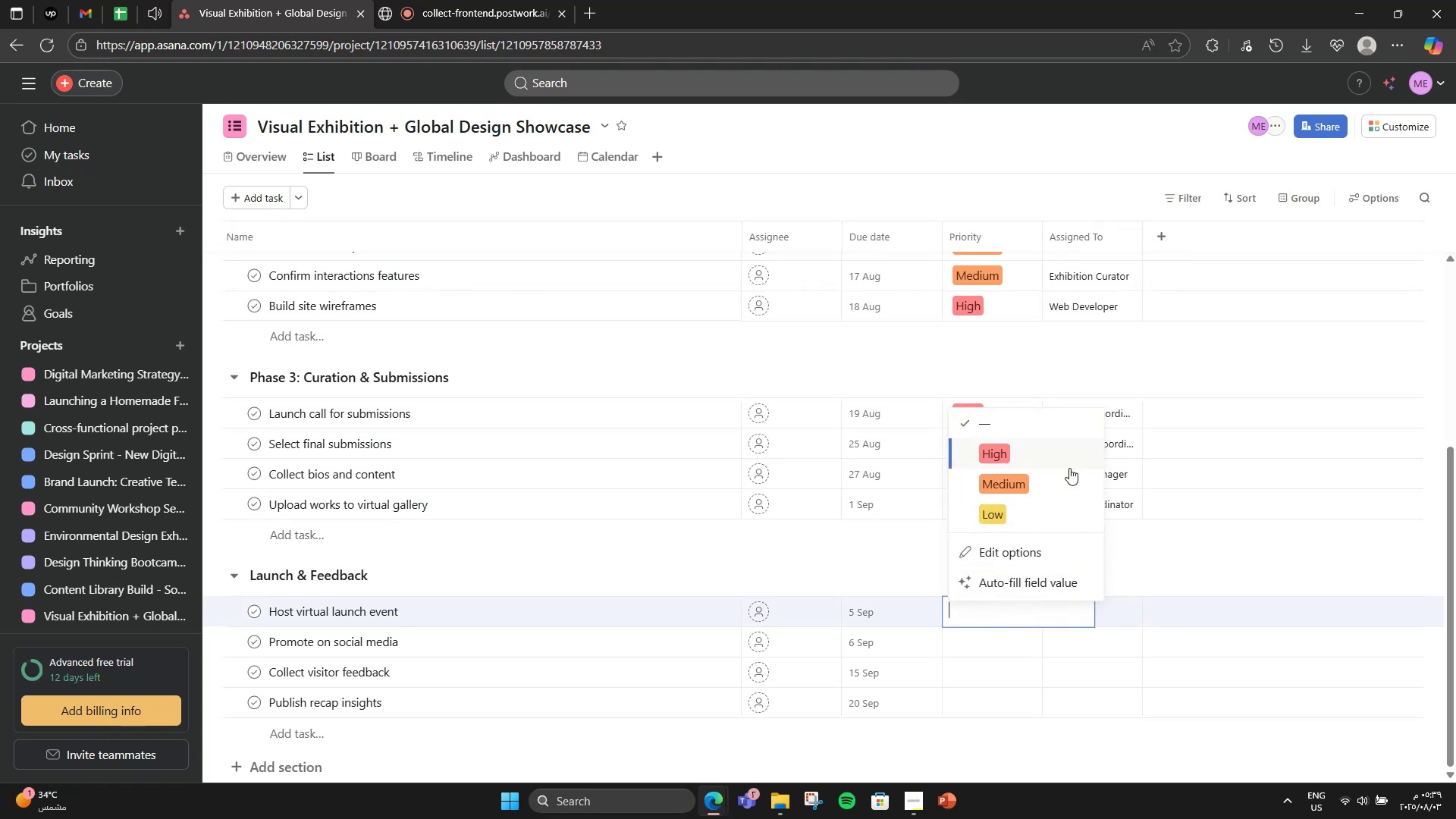 
left_click([1069, 468])
 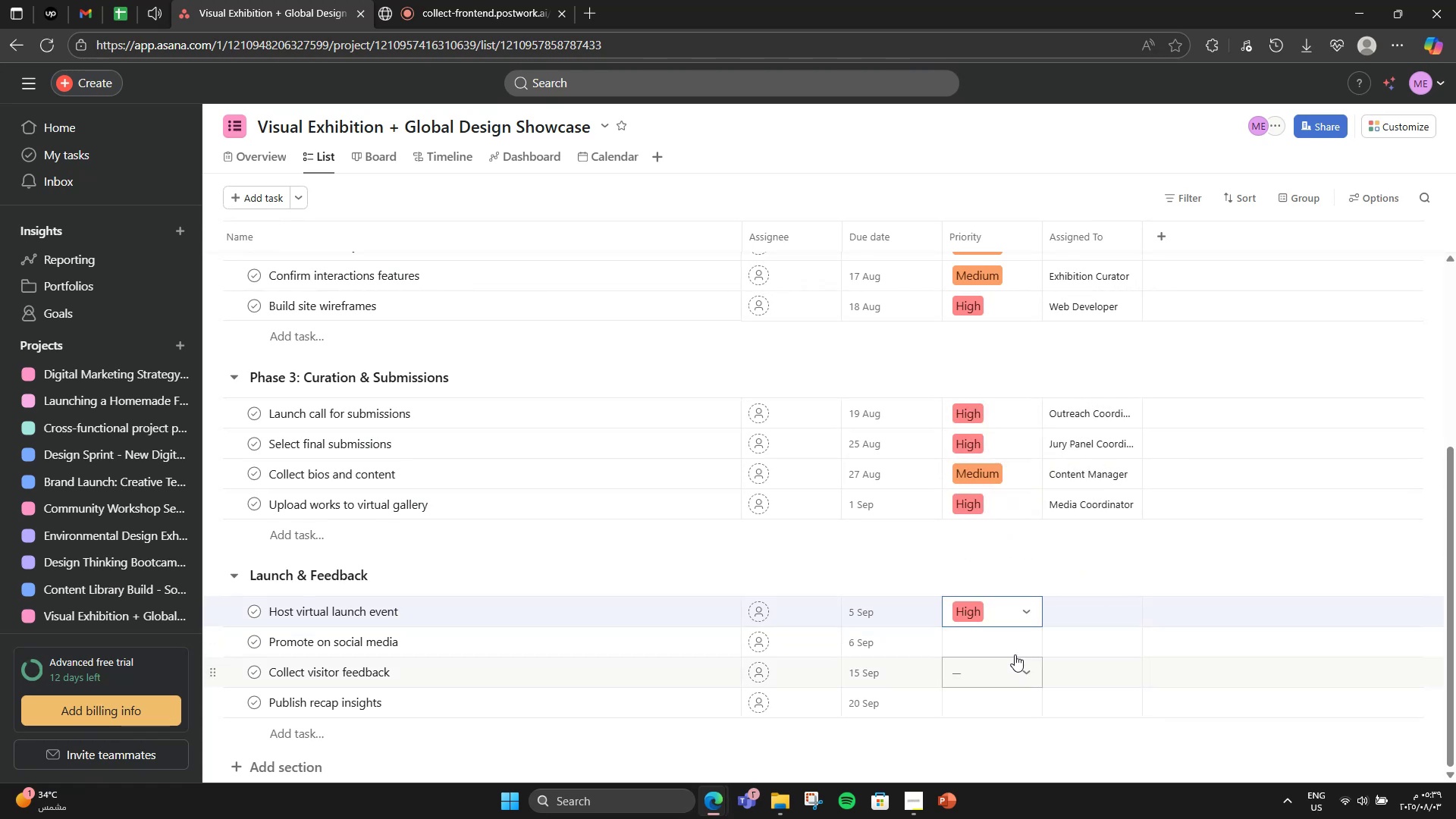 
left_click([1015, 648])
 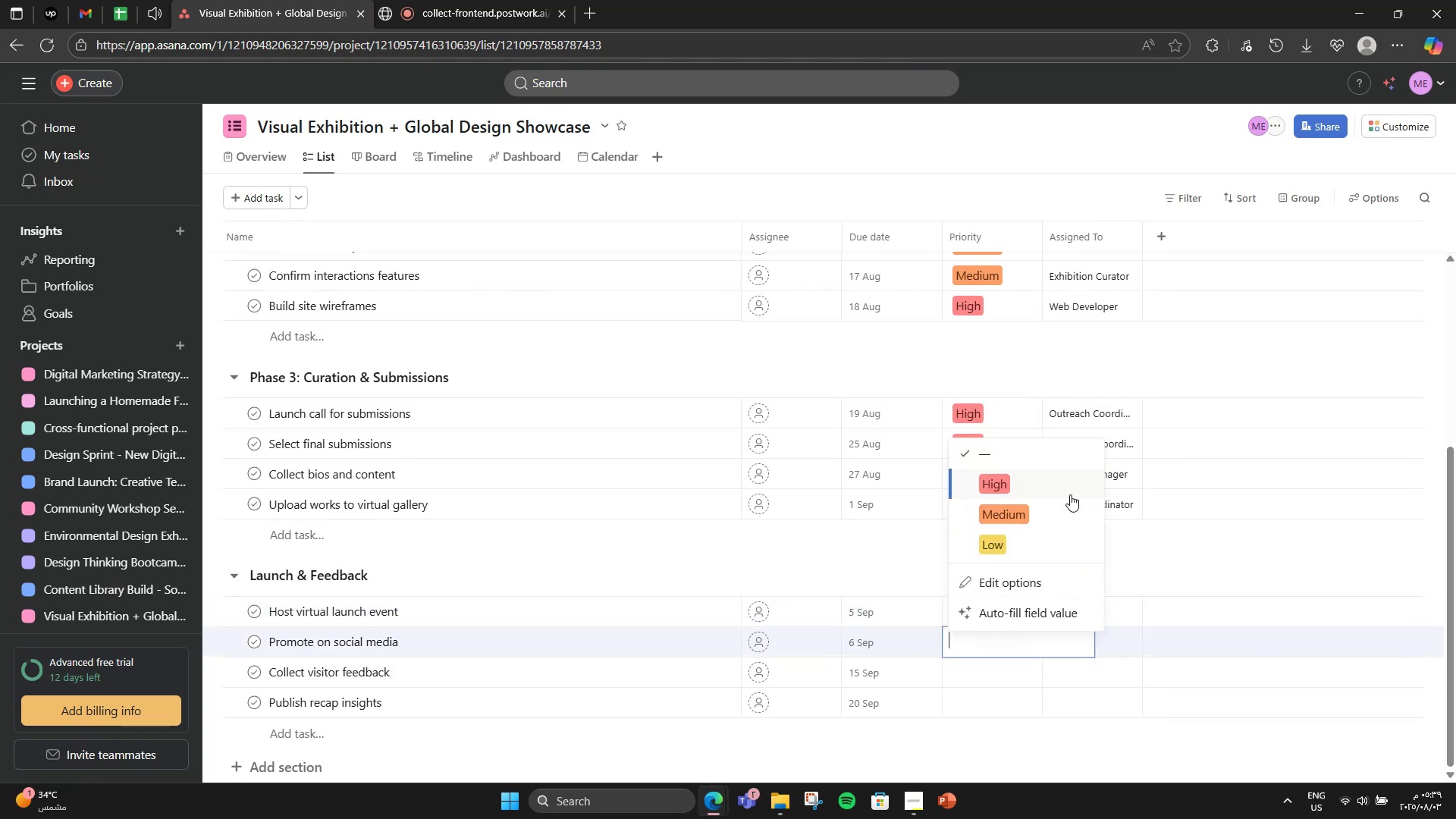 
left_click([1070, 490])
 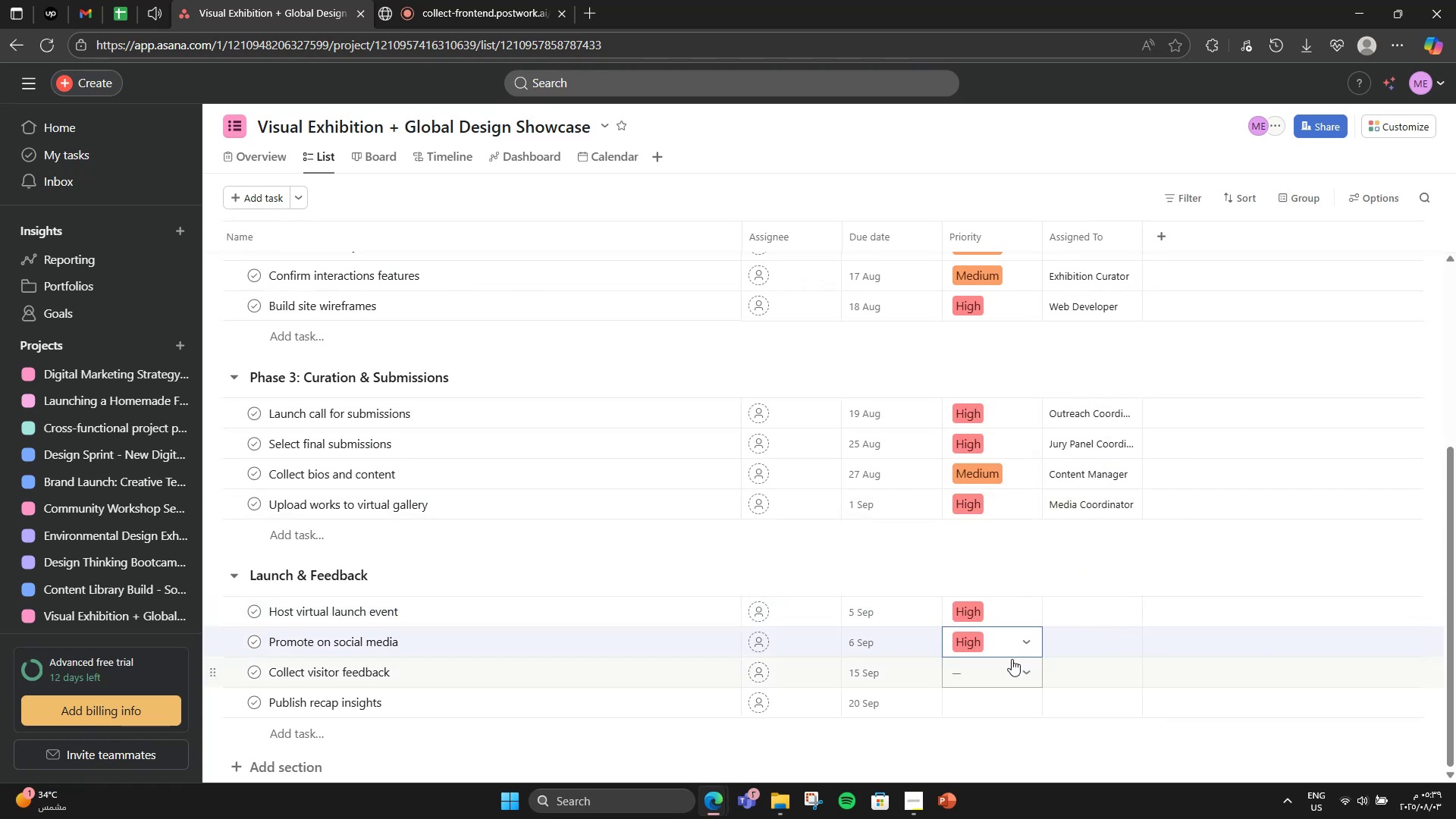 
left_click([1012, 659])
 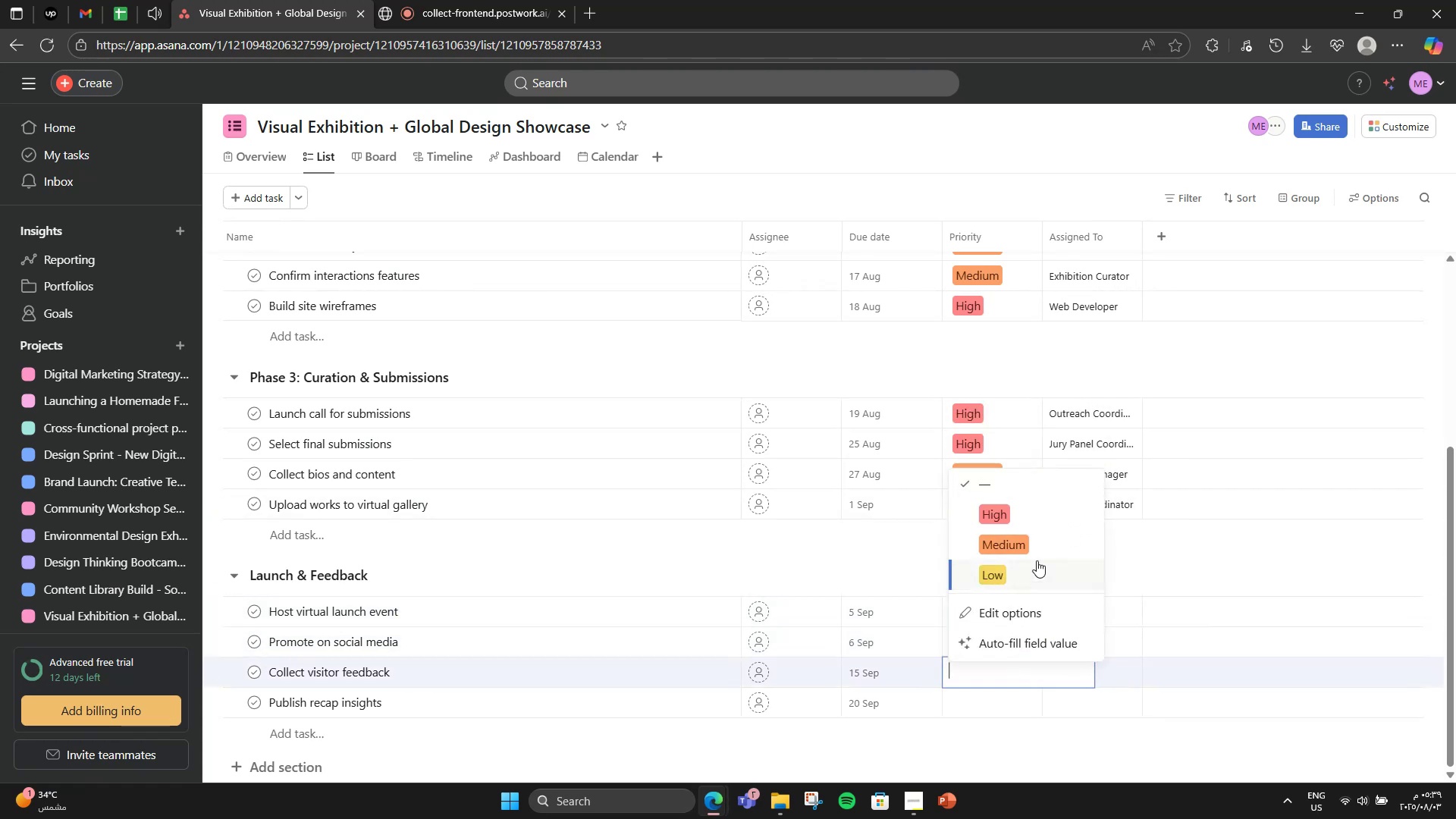 
left_click([1036, 557])
 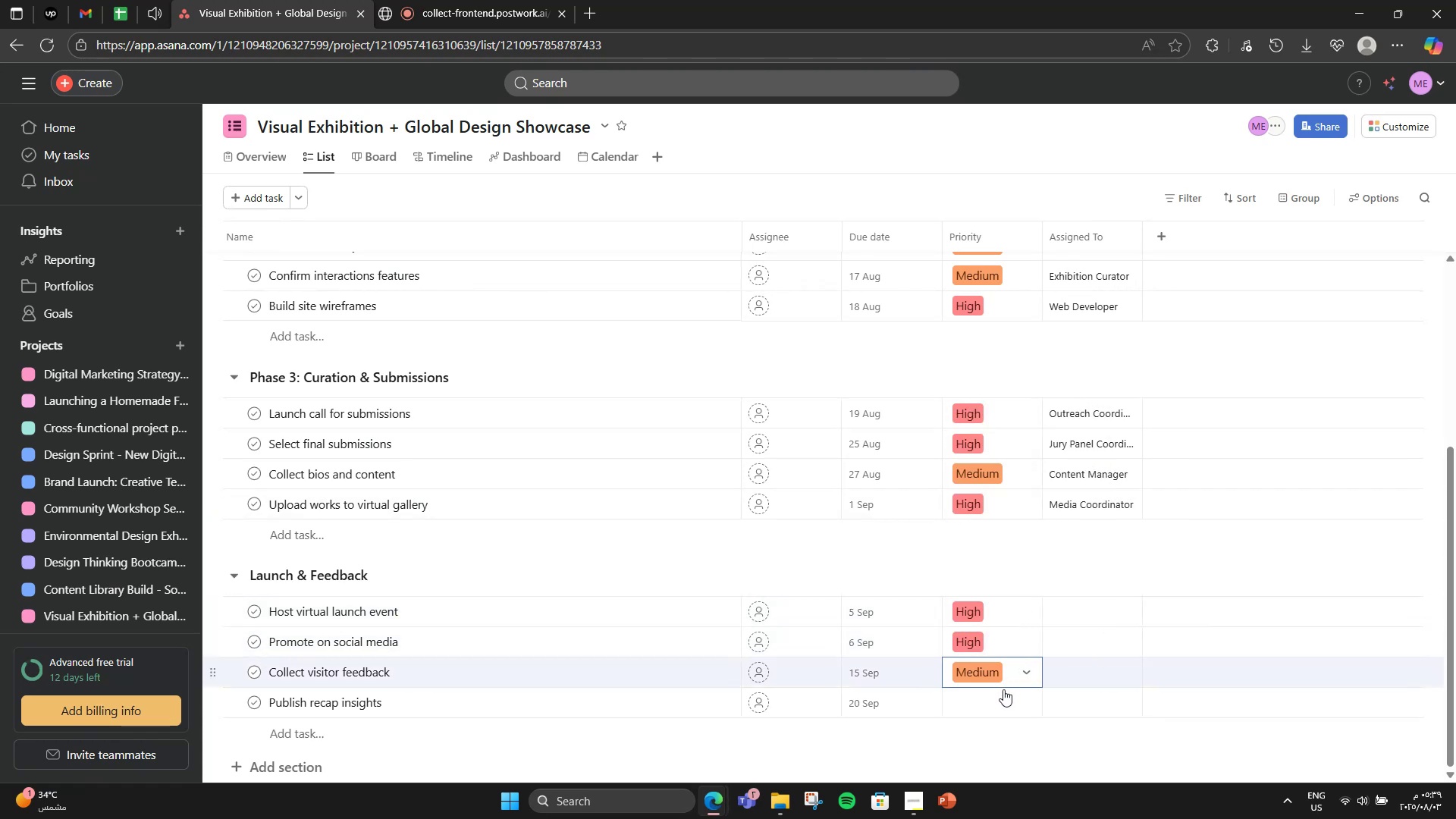 
left_click([998, 695])
 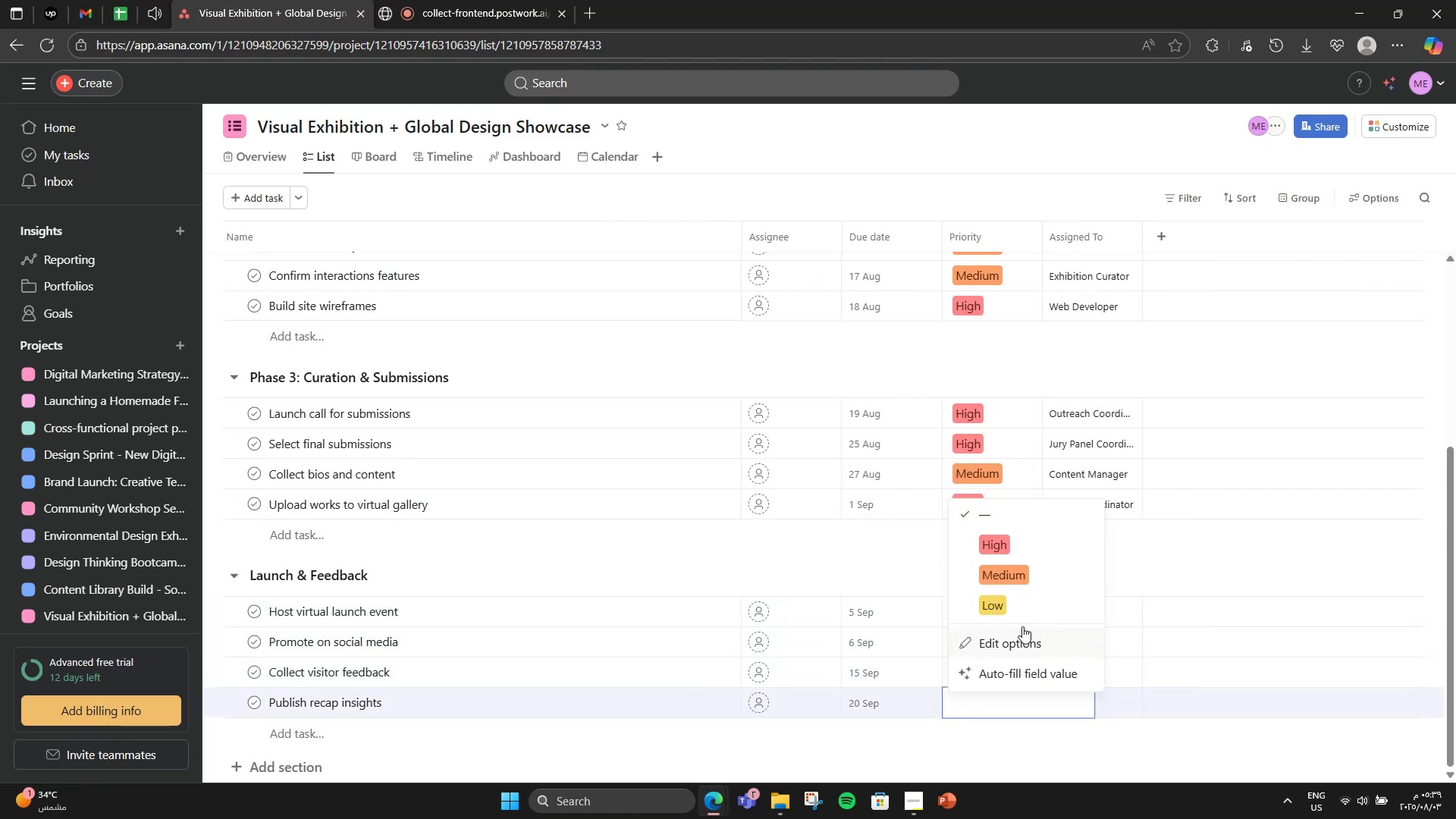 
left_click([1025, 598])
 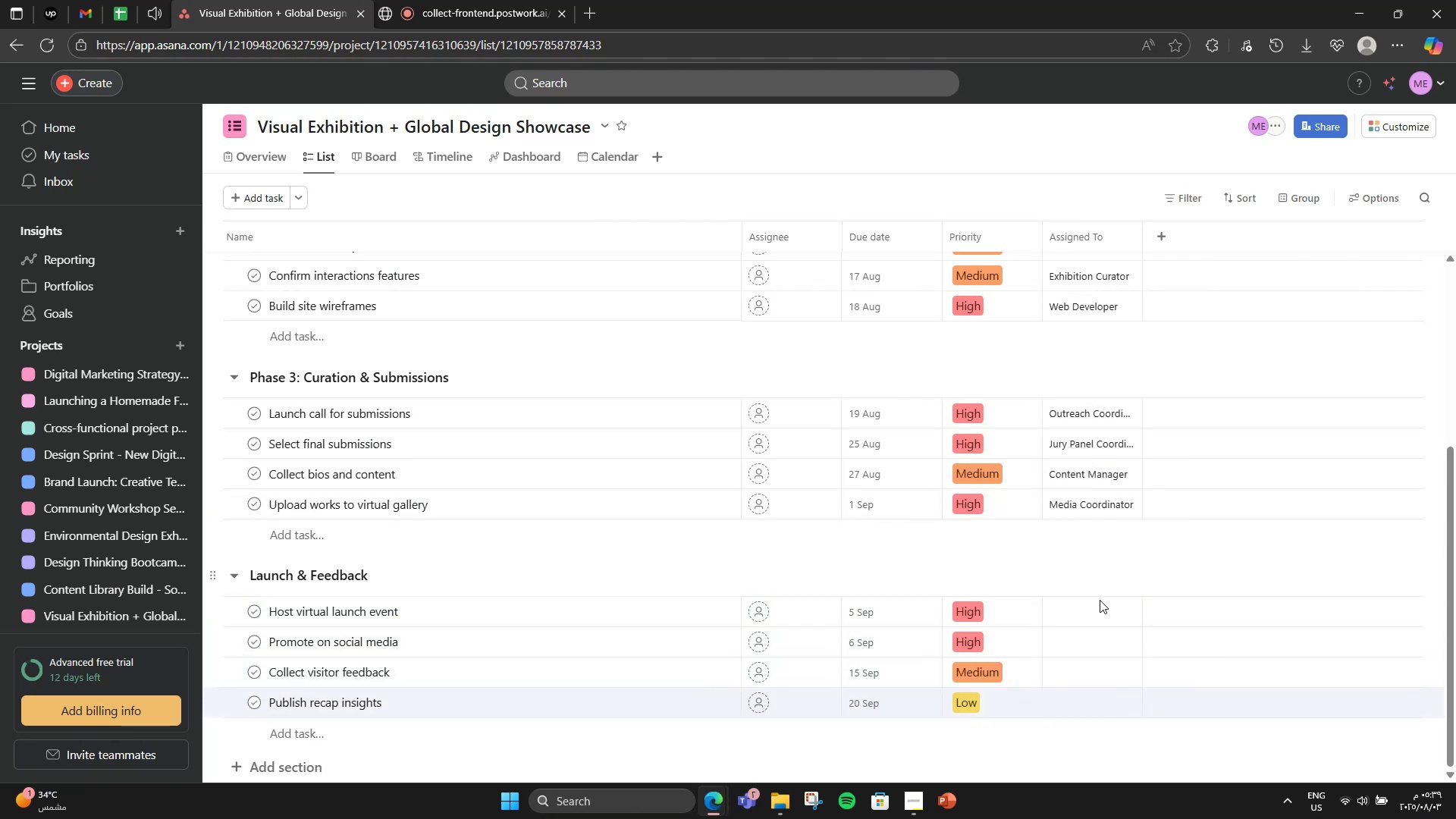 
double_click([1132, 610])
 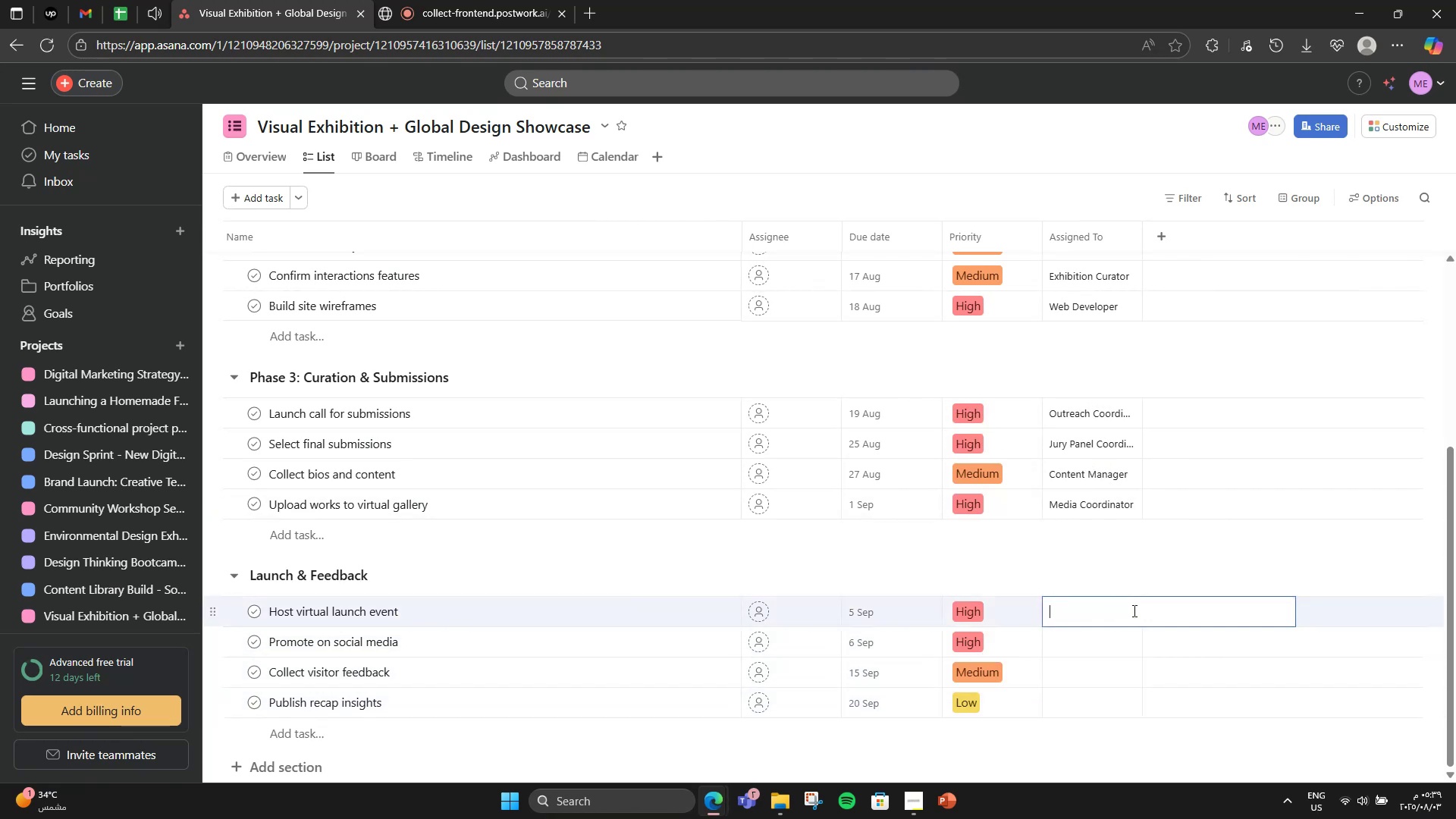 
type(Event )
 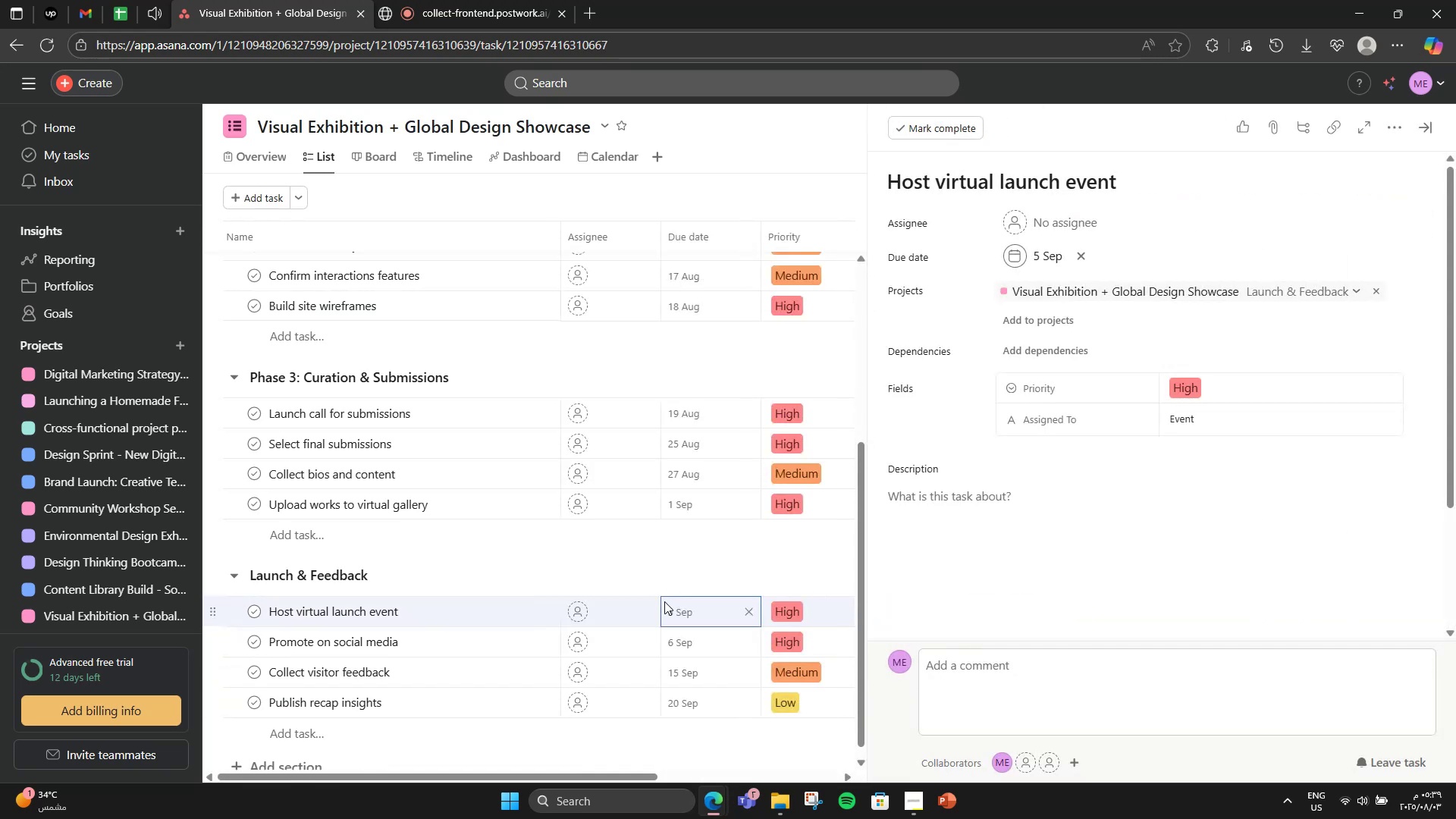 
wait(5.02)
 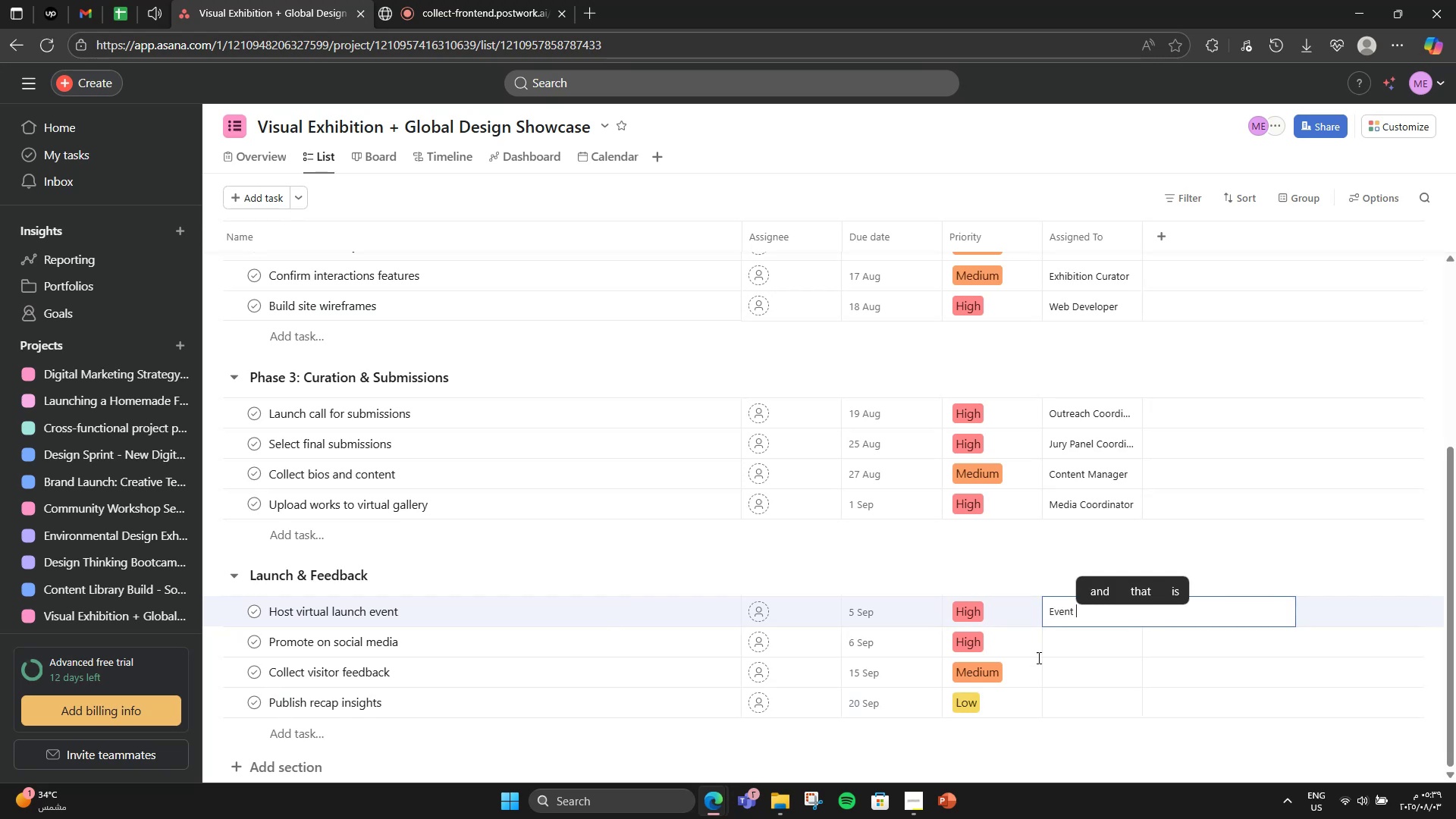 
left_click([1055, 355])
 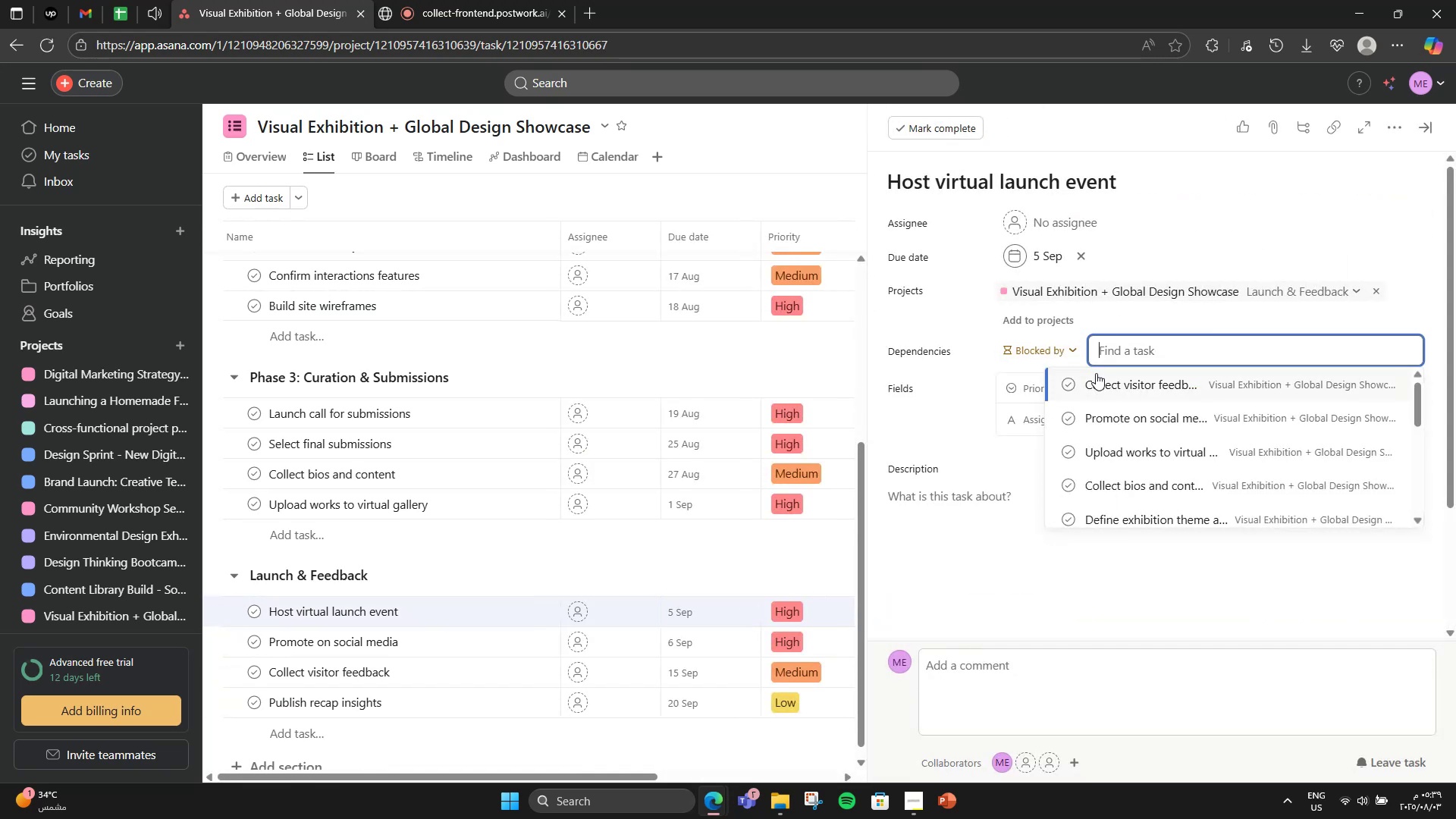 
scroll: coordinate [1097, 379], scroll_direction: down, amount: 2.0
 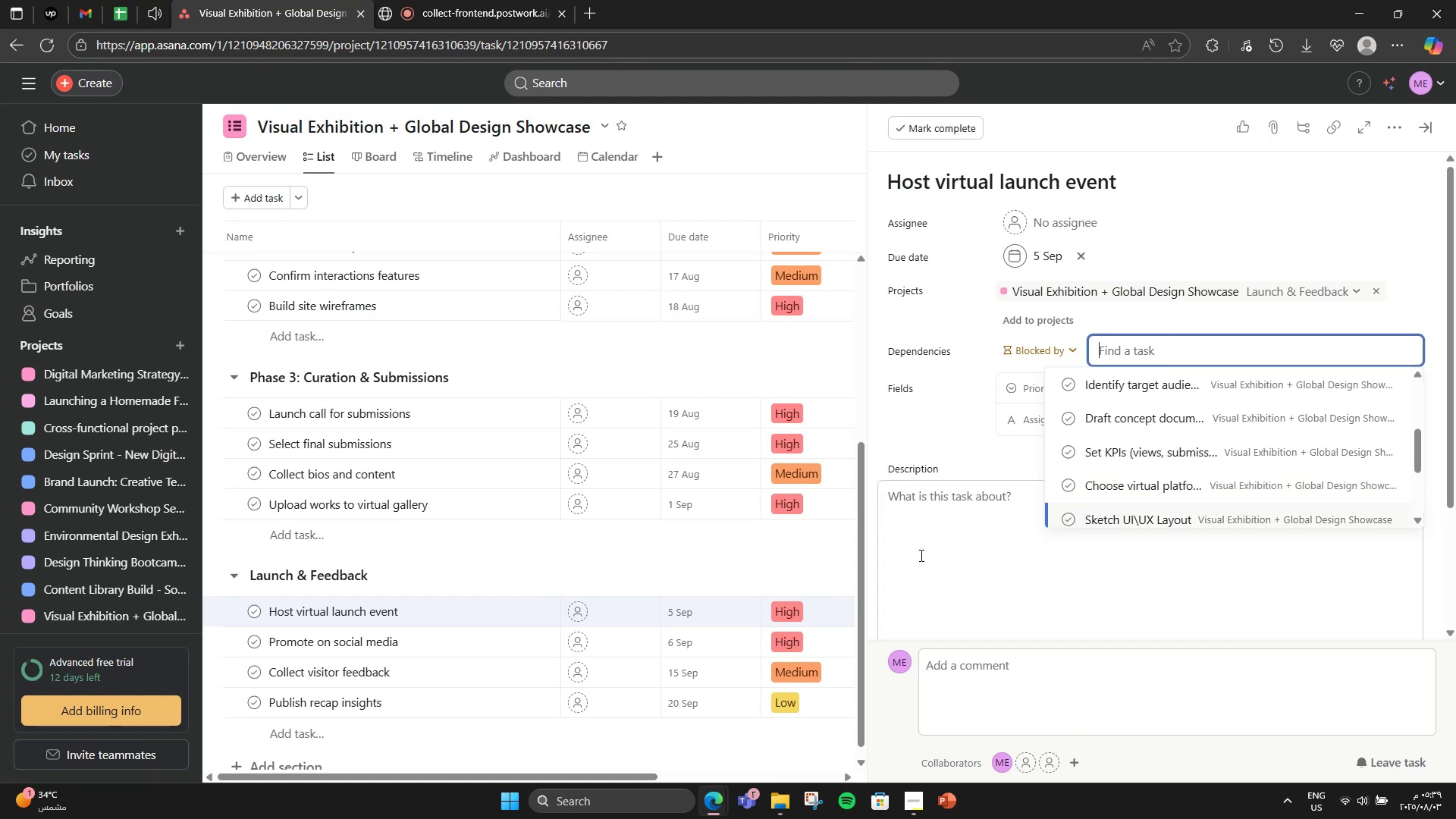 
left_click([886, 466])
 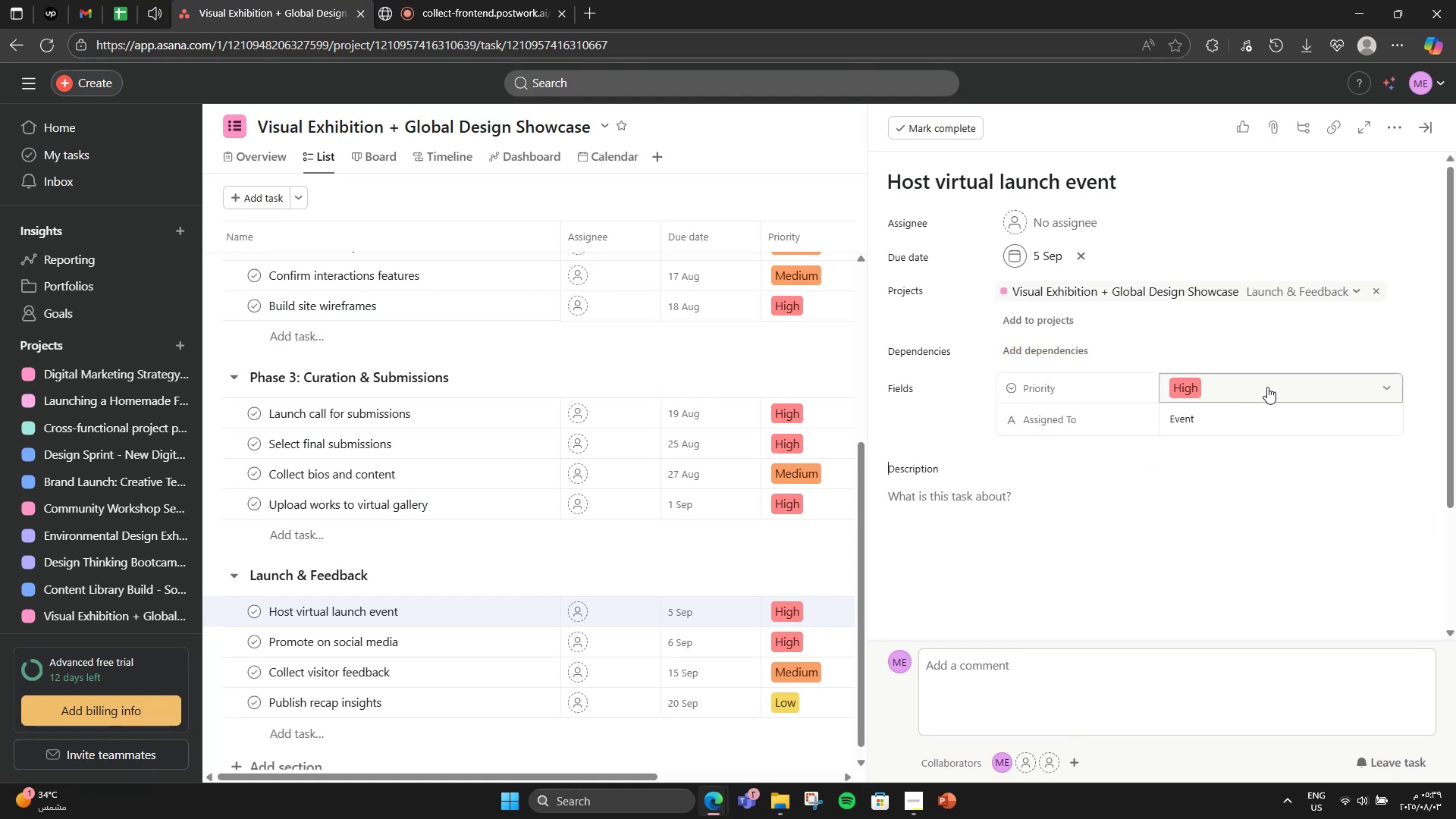 
left_click([1261, 419])
 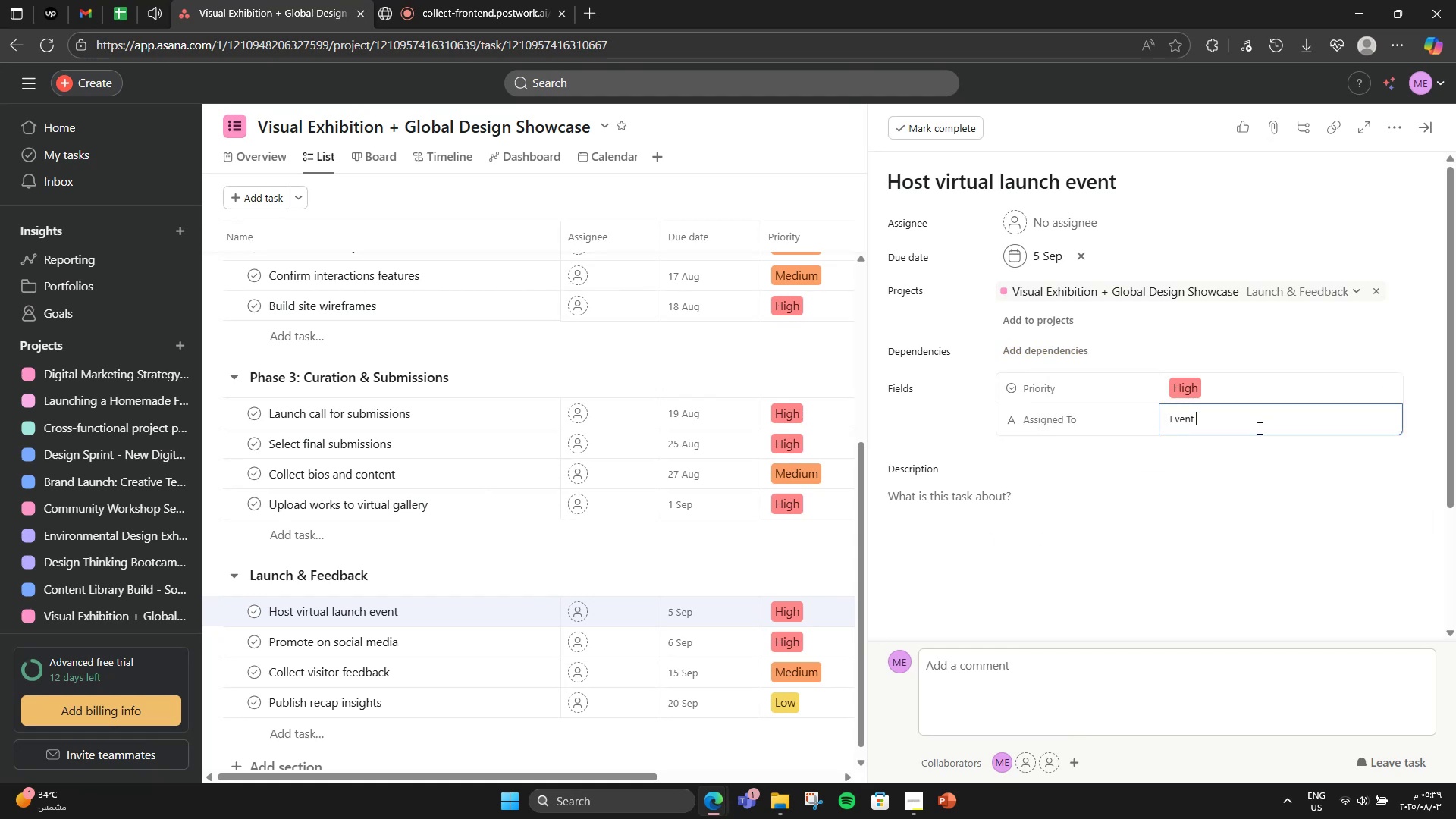 
type(Coordinator)
 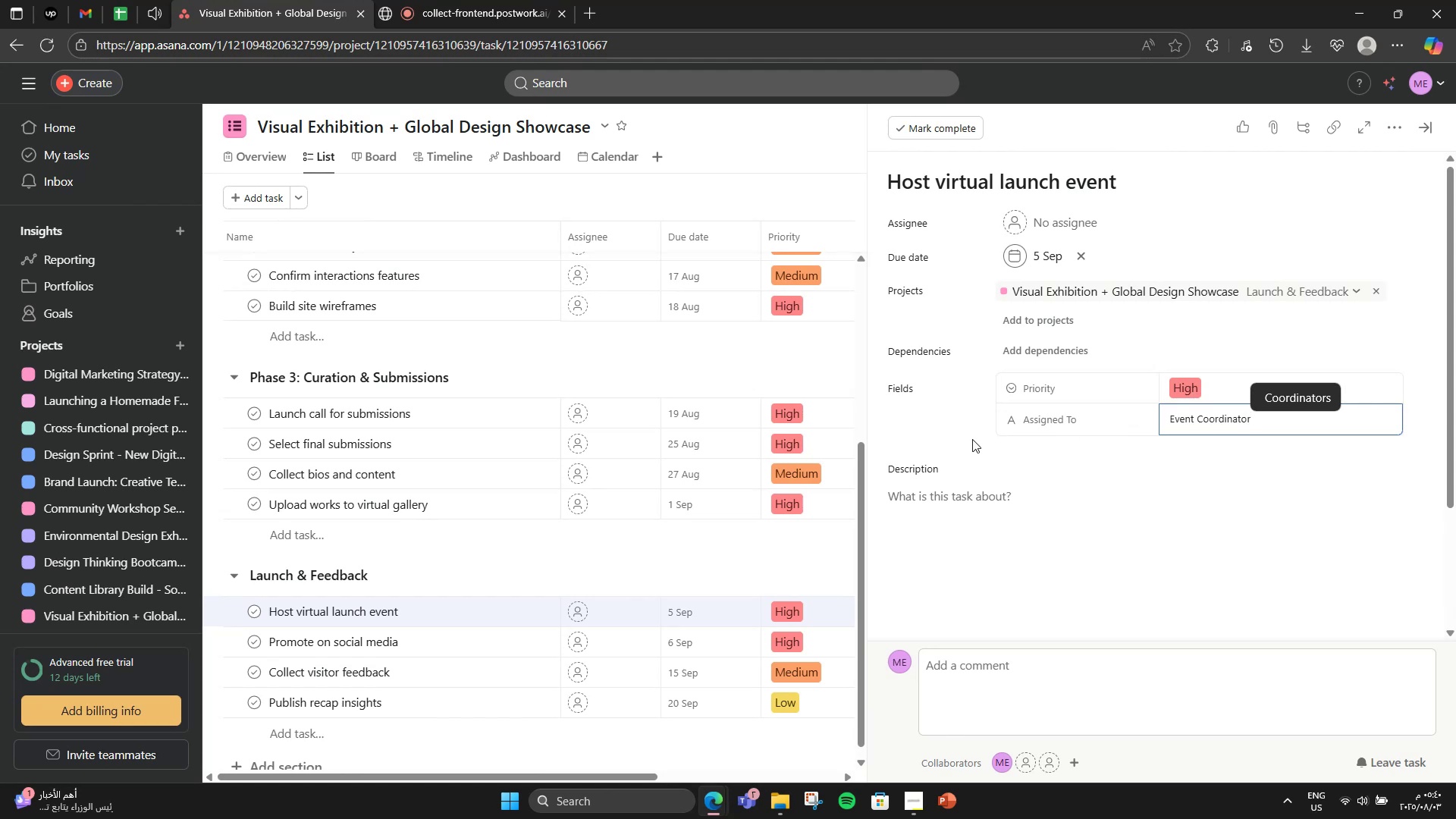 
left_click([972, 439])
 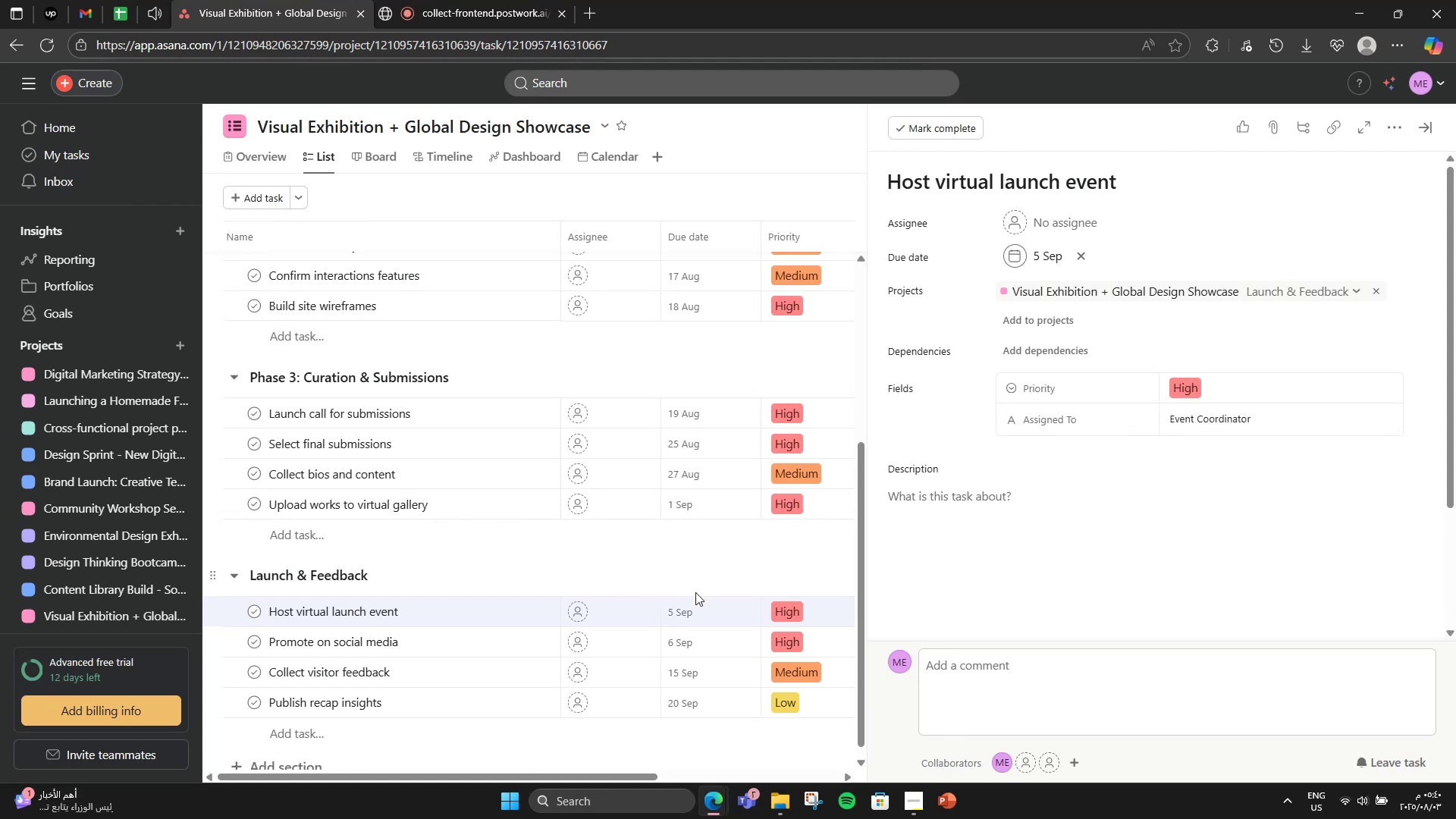 
left_click([766, 561])
 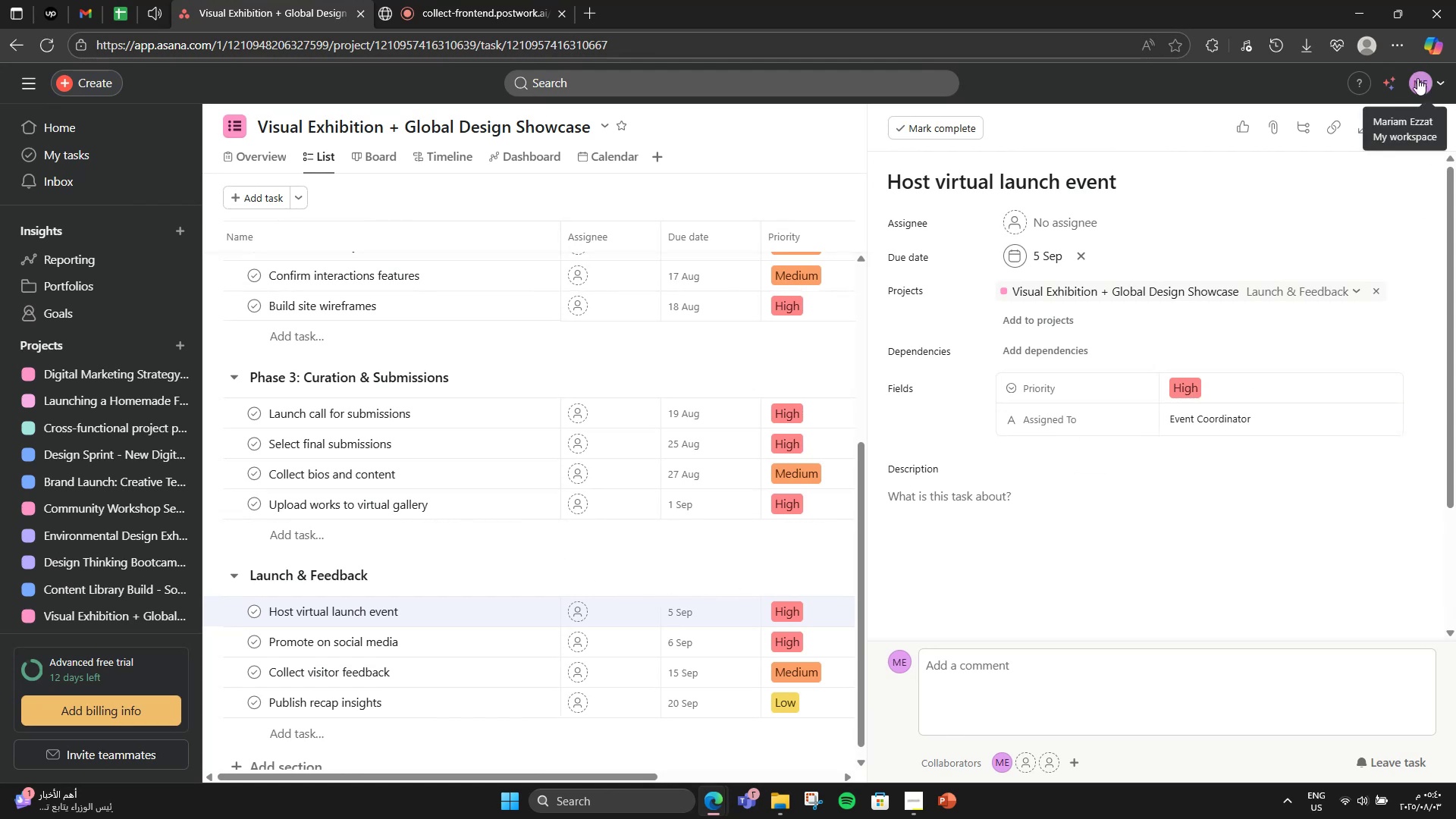 
left_click([1420, 126])
 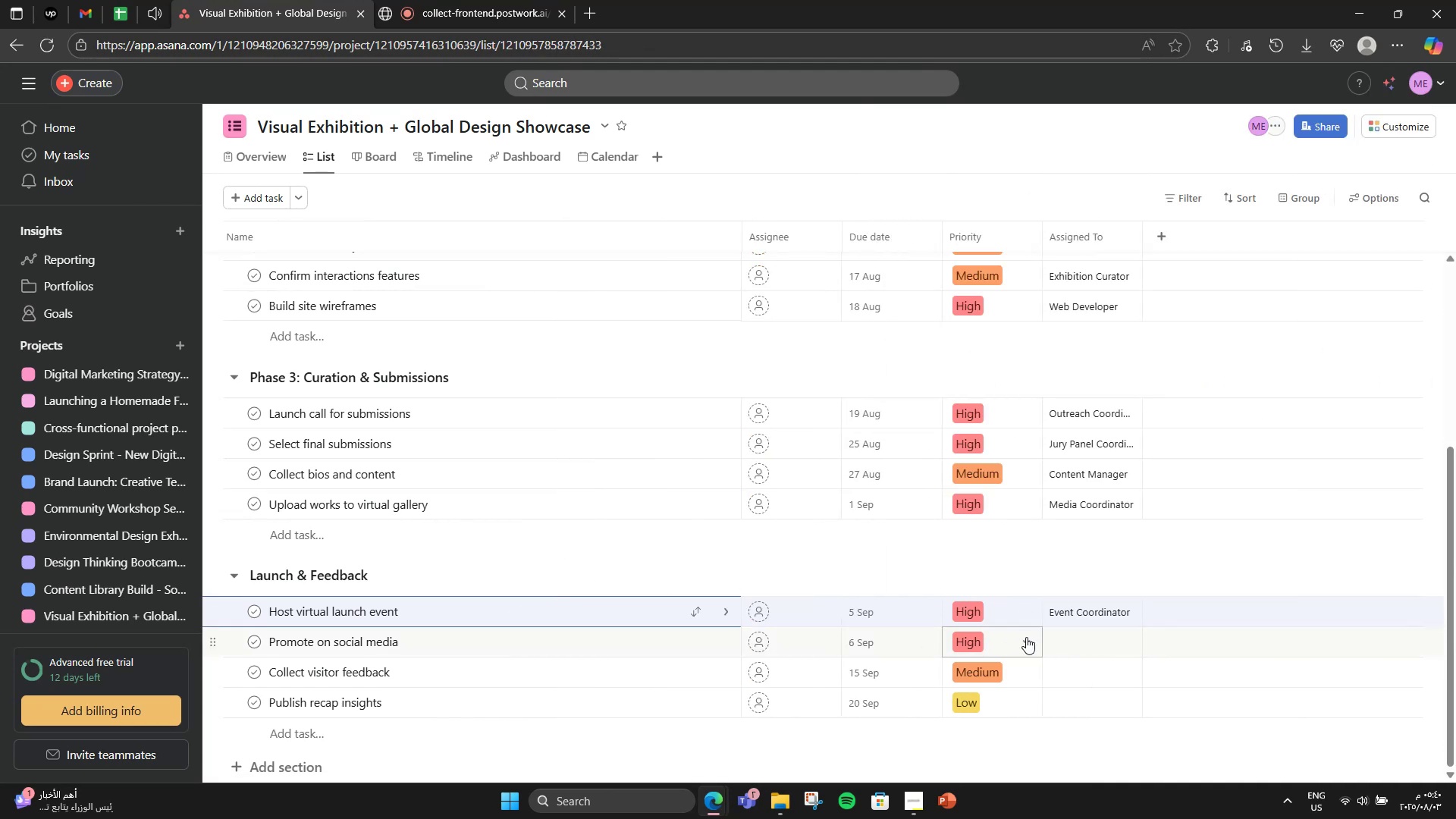 
double_click([1114, 633])
 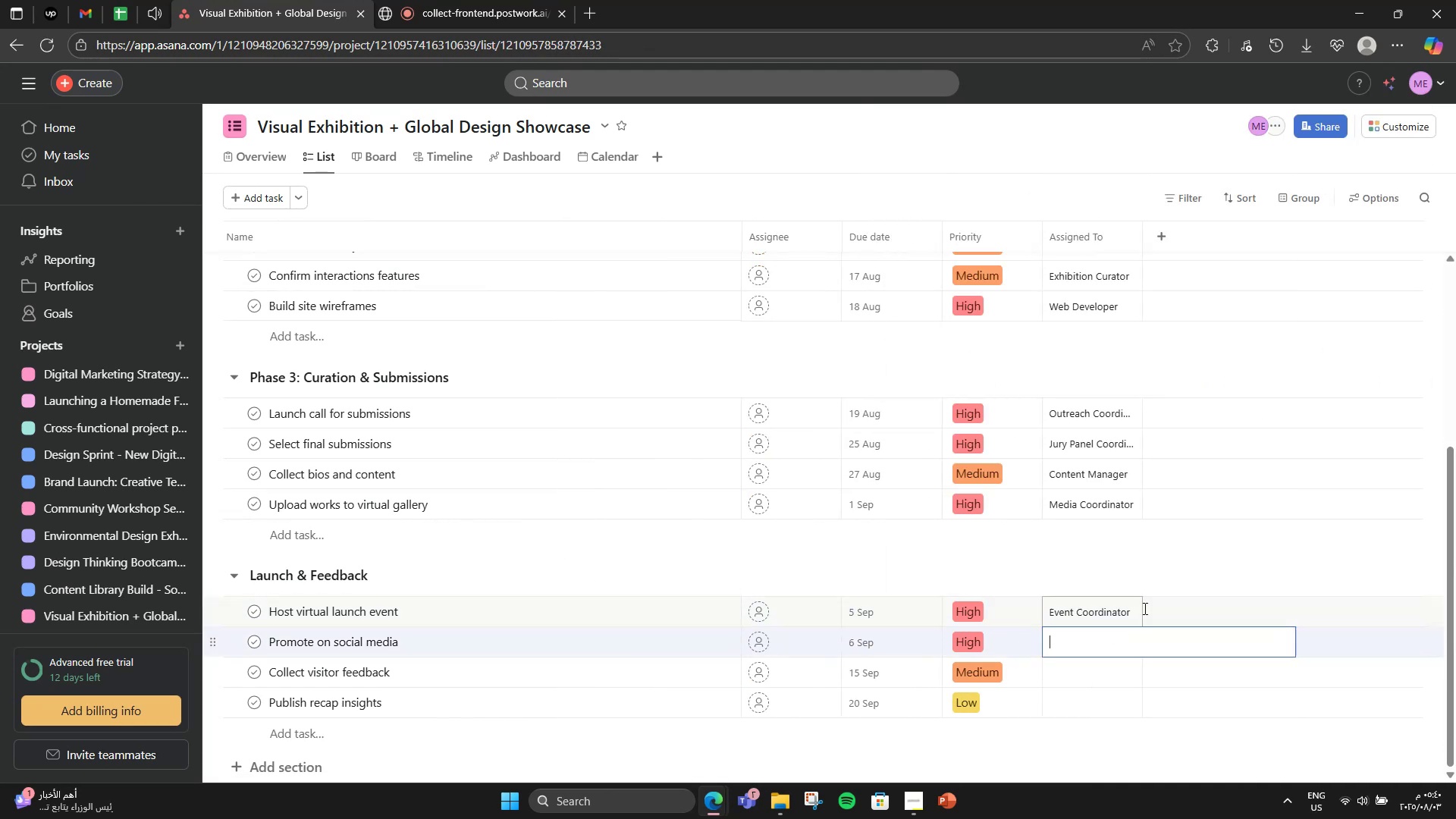 
type(Marketing Lead)
 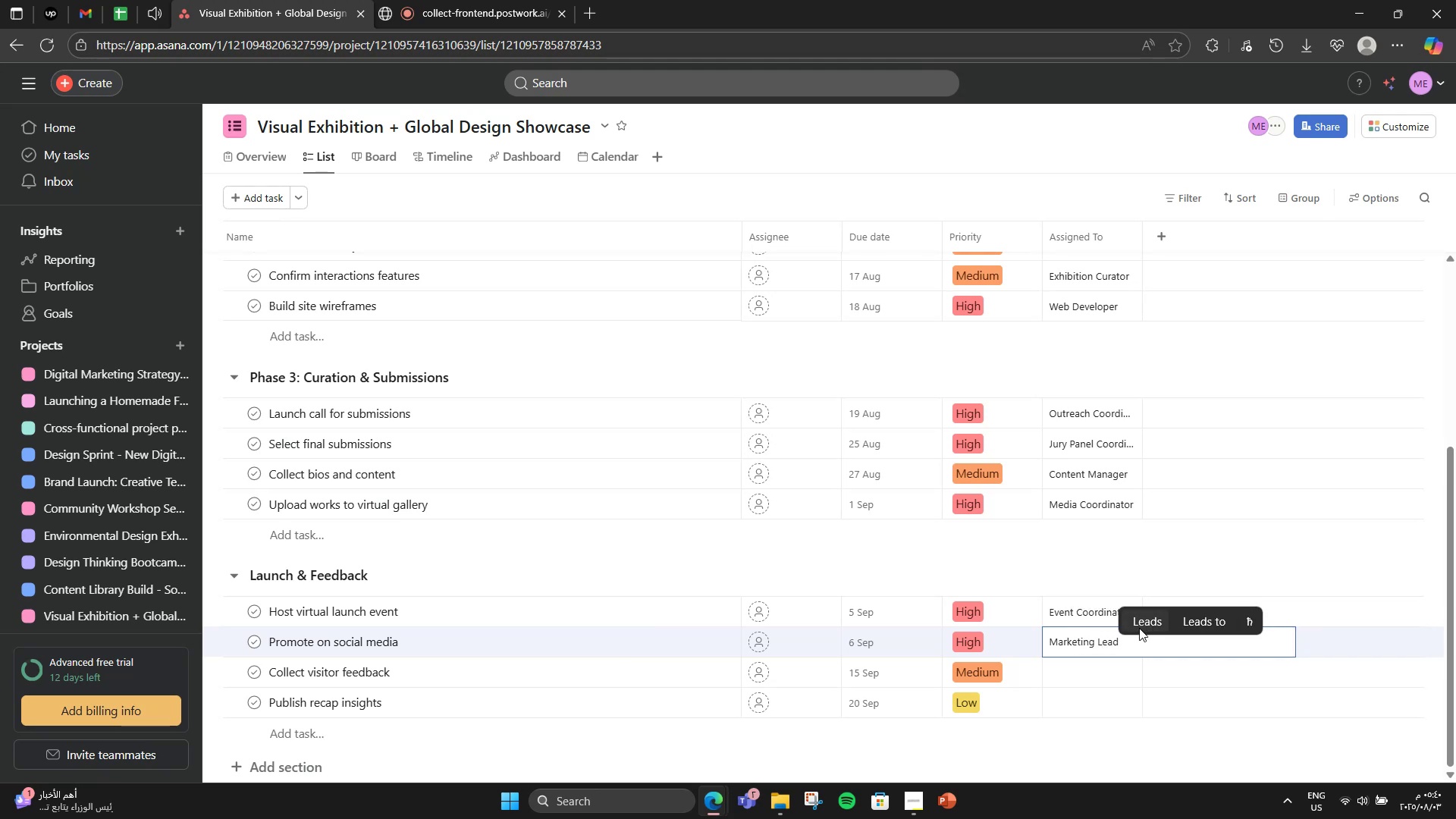 
left_click([1121, 665])
 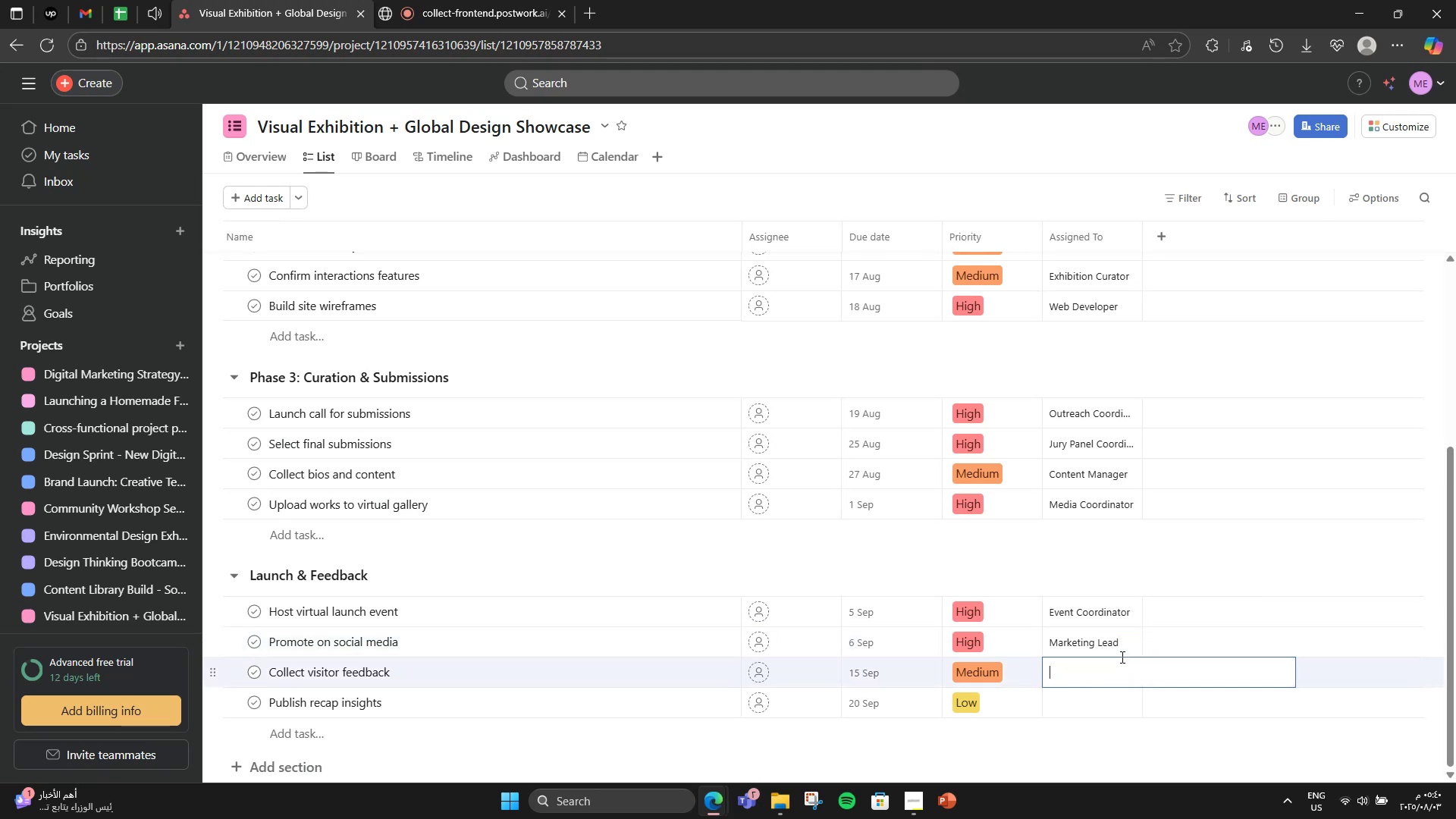 
type(Data Stratei)
key(Backspace)
type(gist)
 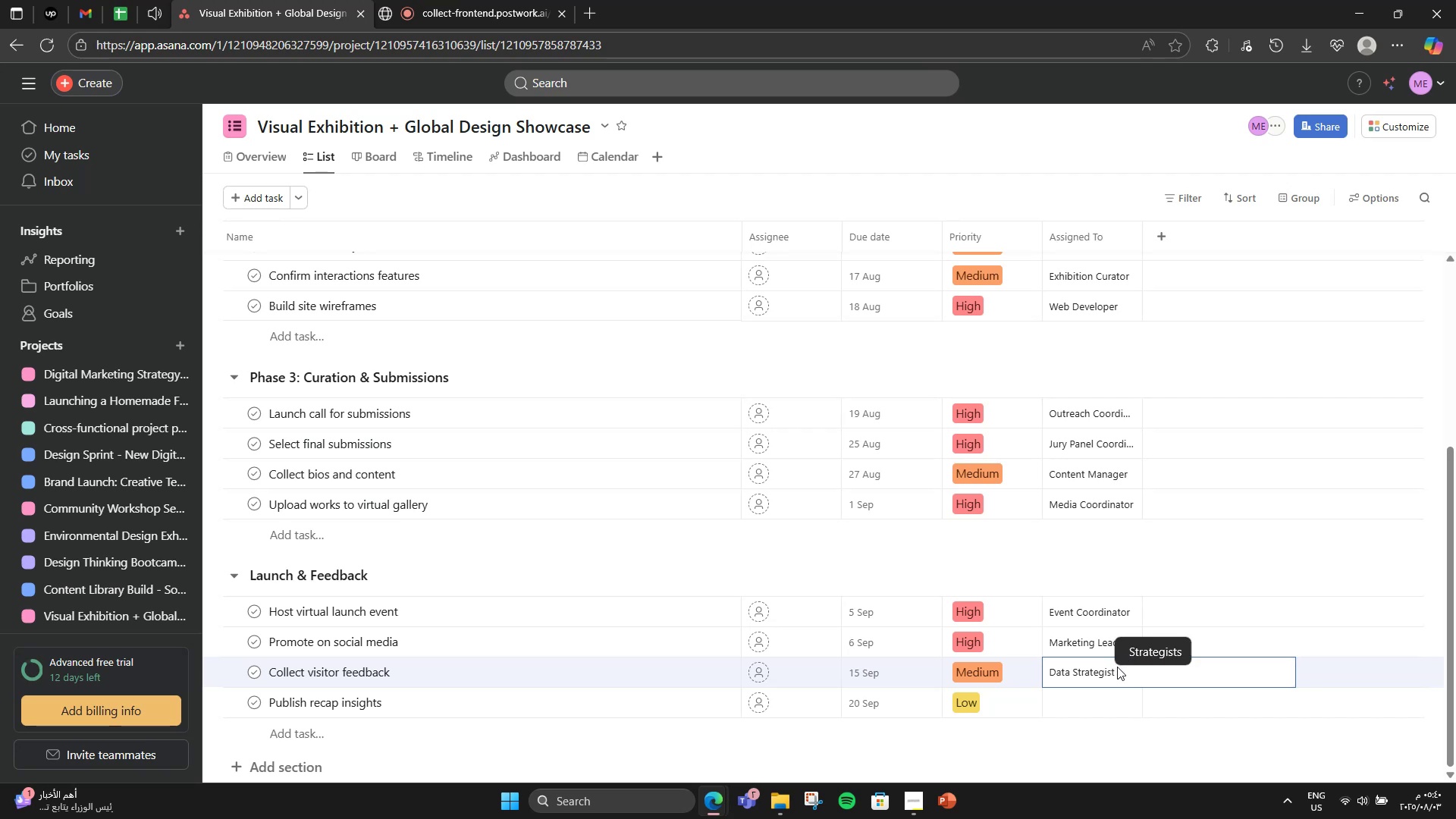 
left_click([1091, 690])
 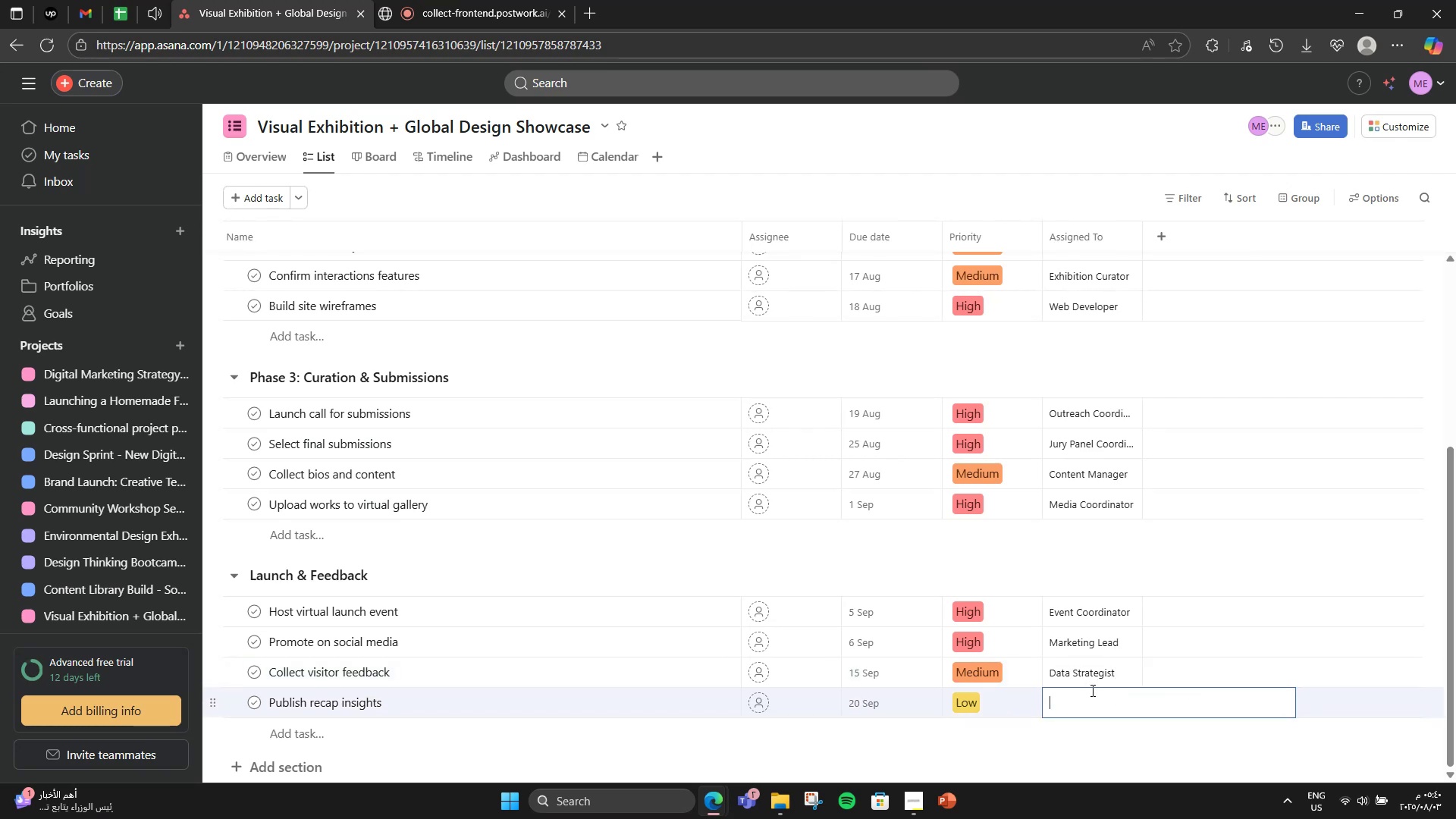 
type(Community)
key(Backspace)
type(i)
key(Backspace)
key(Backspace)
 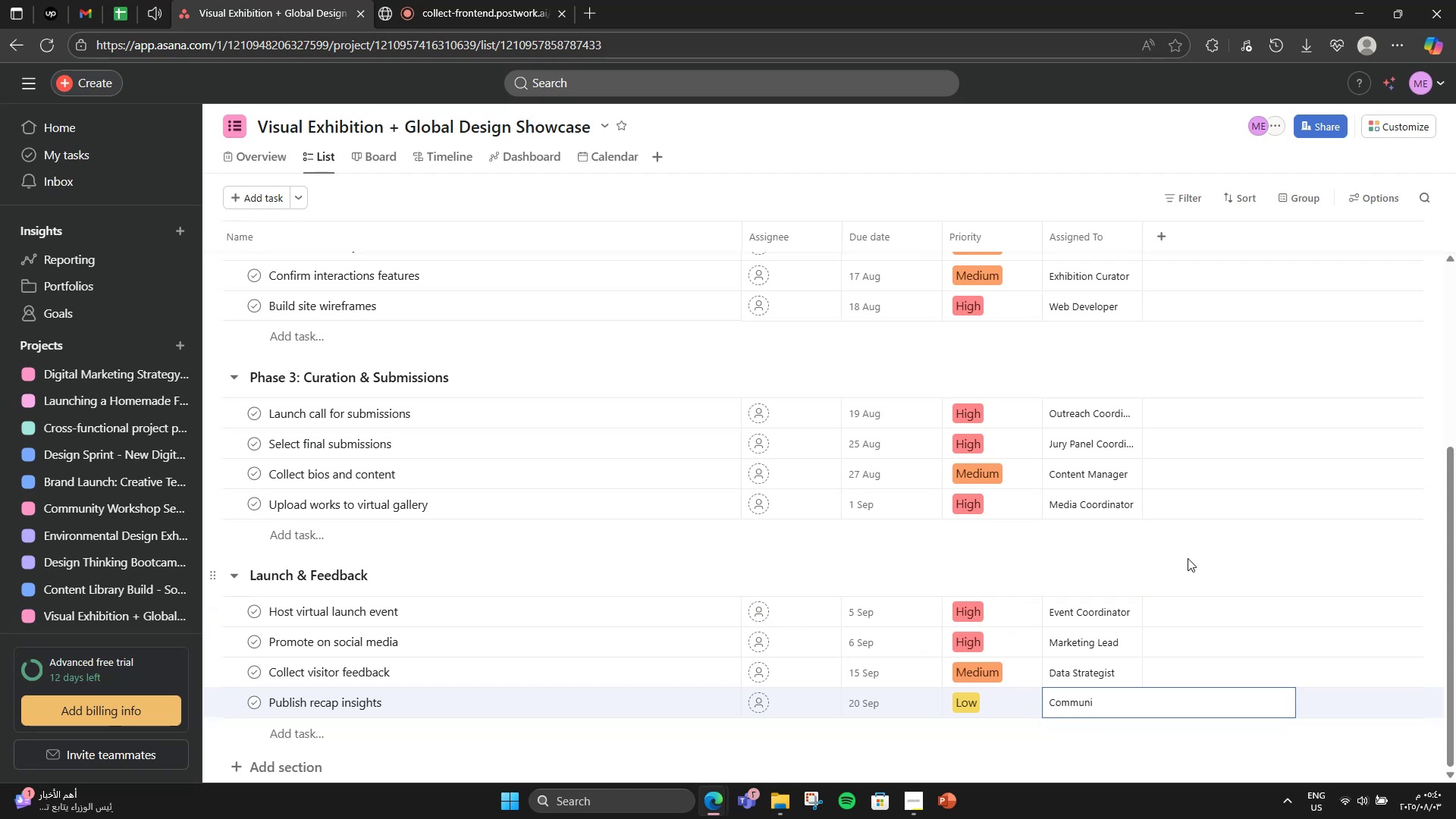 
type(cations Manager)
 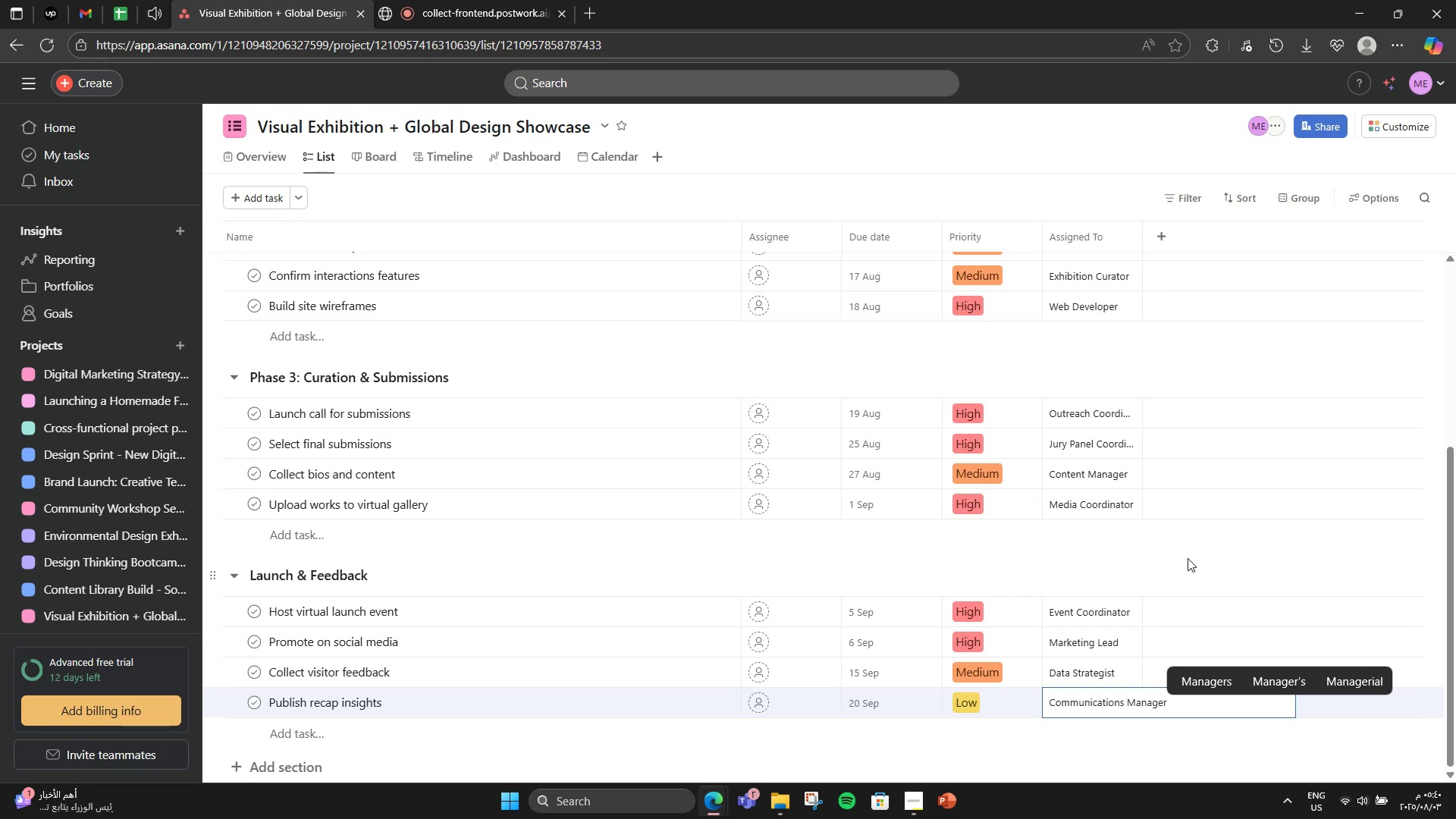 
left_click([1188, 558])
 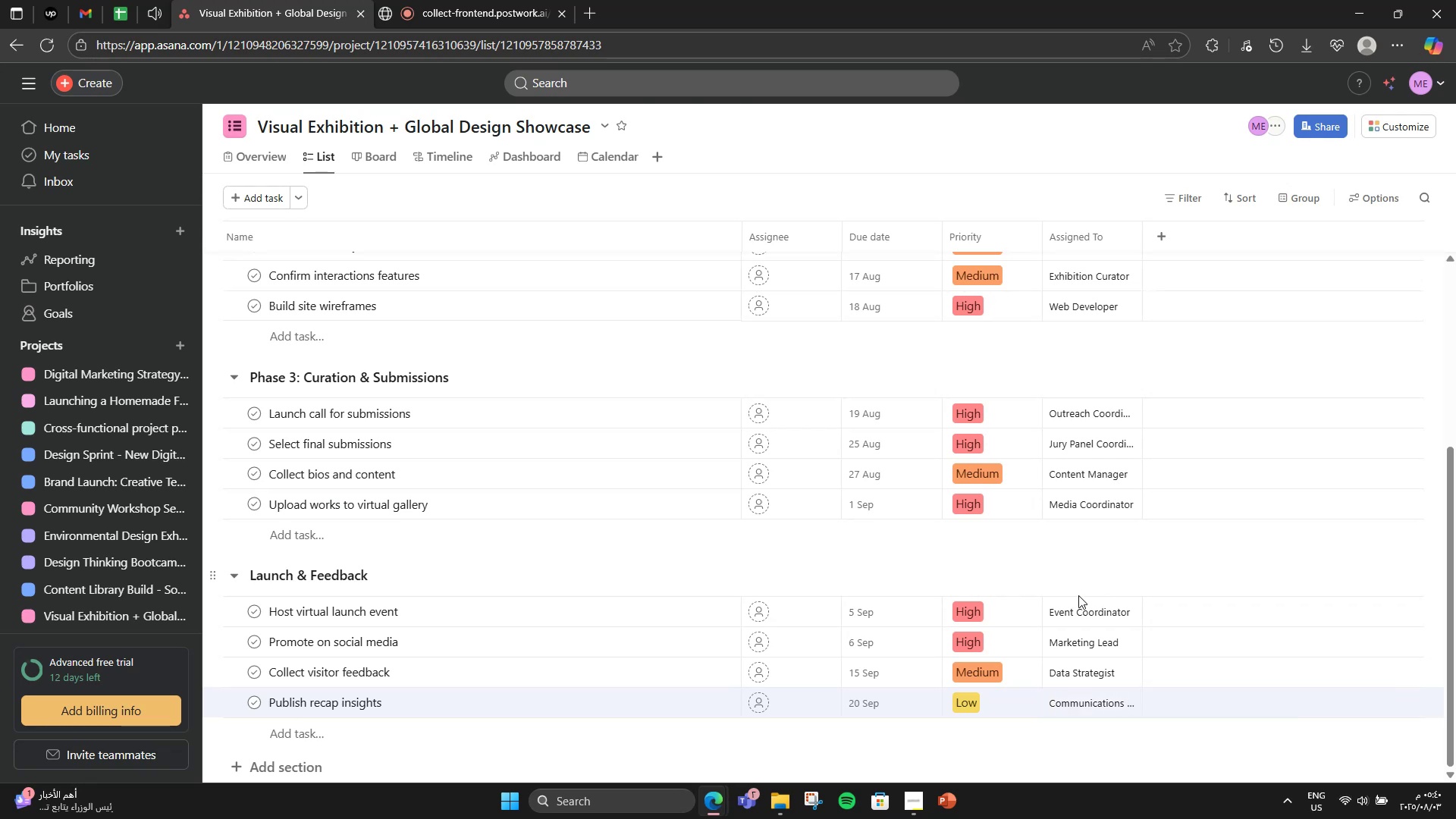 
scroll: coordinate [519, 579], scroll_direction: down, amount: 5.0
 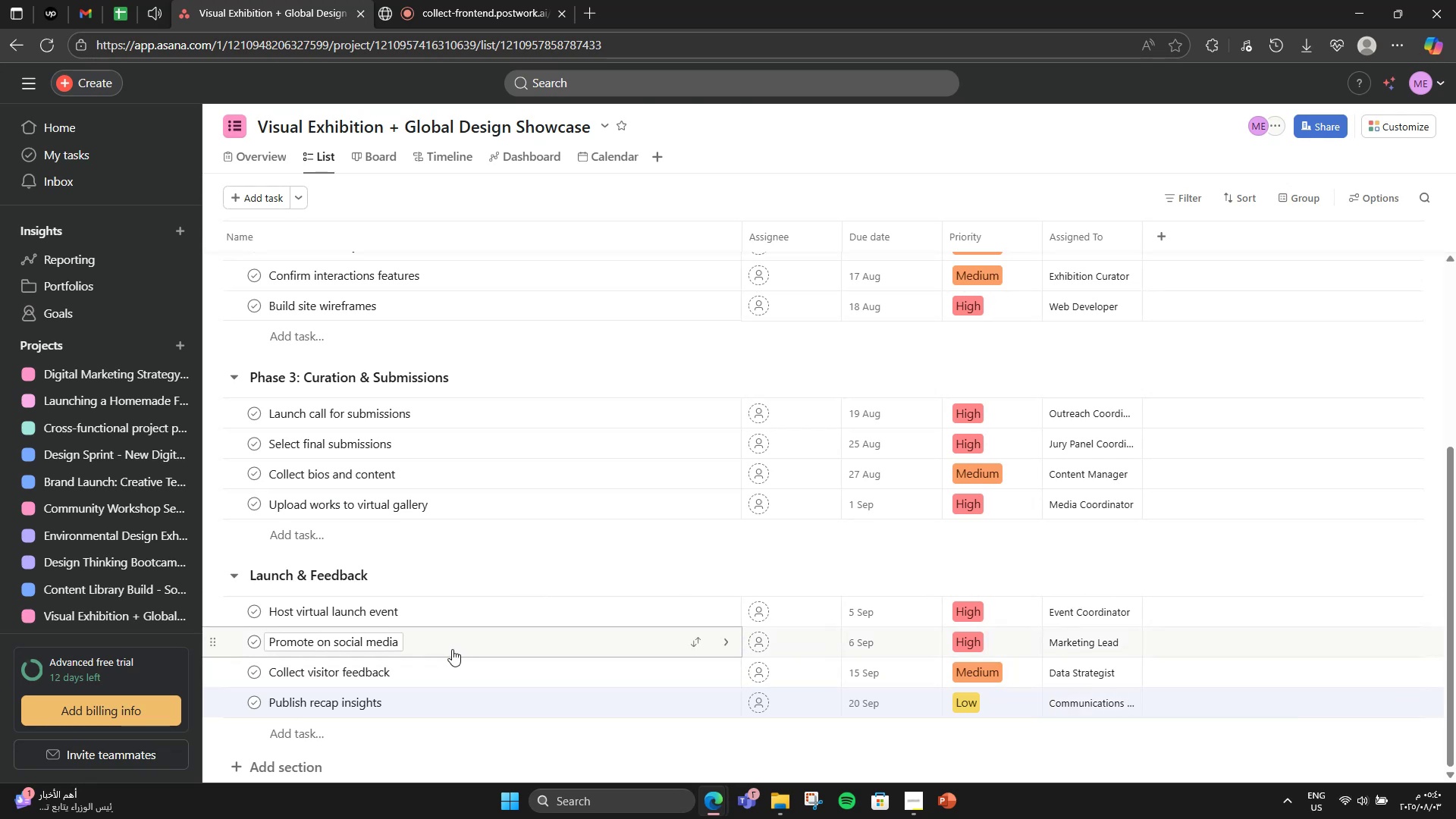 
scroll: coordinate [412, 651], scroll_direction: up, amount: 10.0
 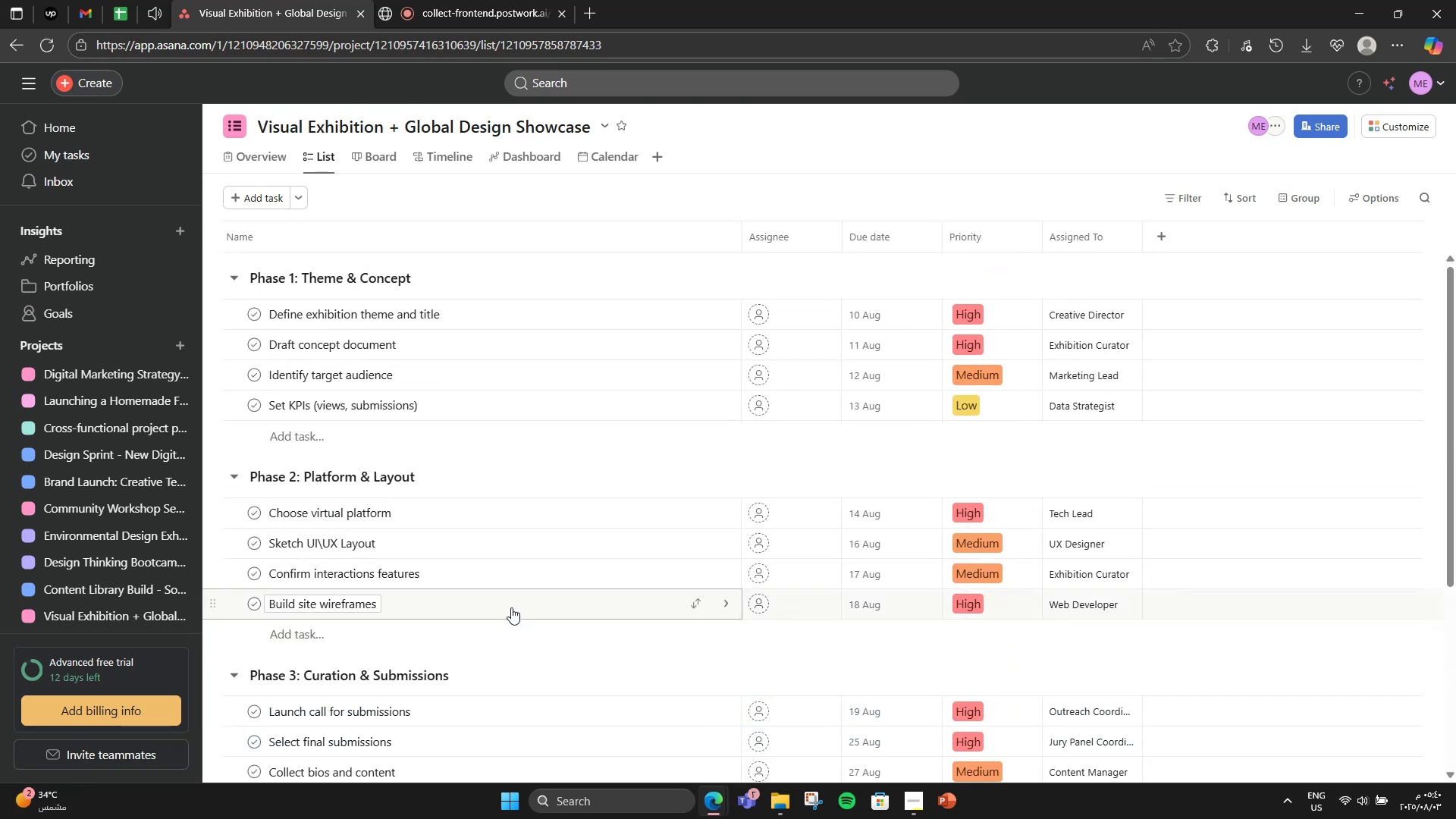 
scroll: coordinate [959, 514], scroll_direction: down, amount: 6.0
 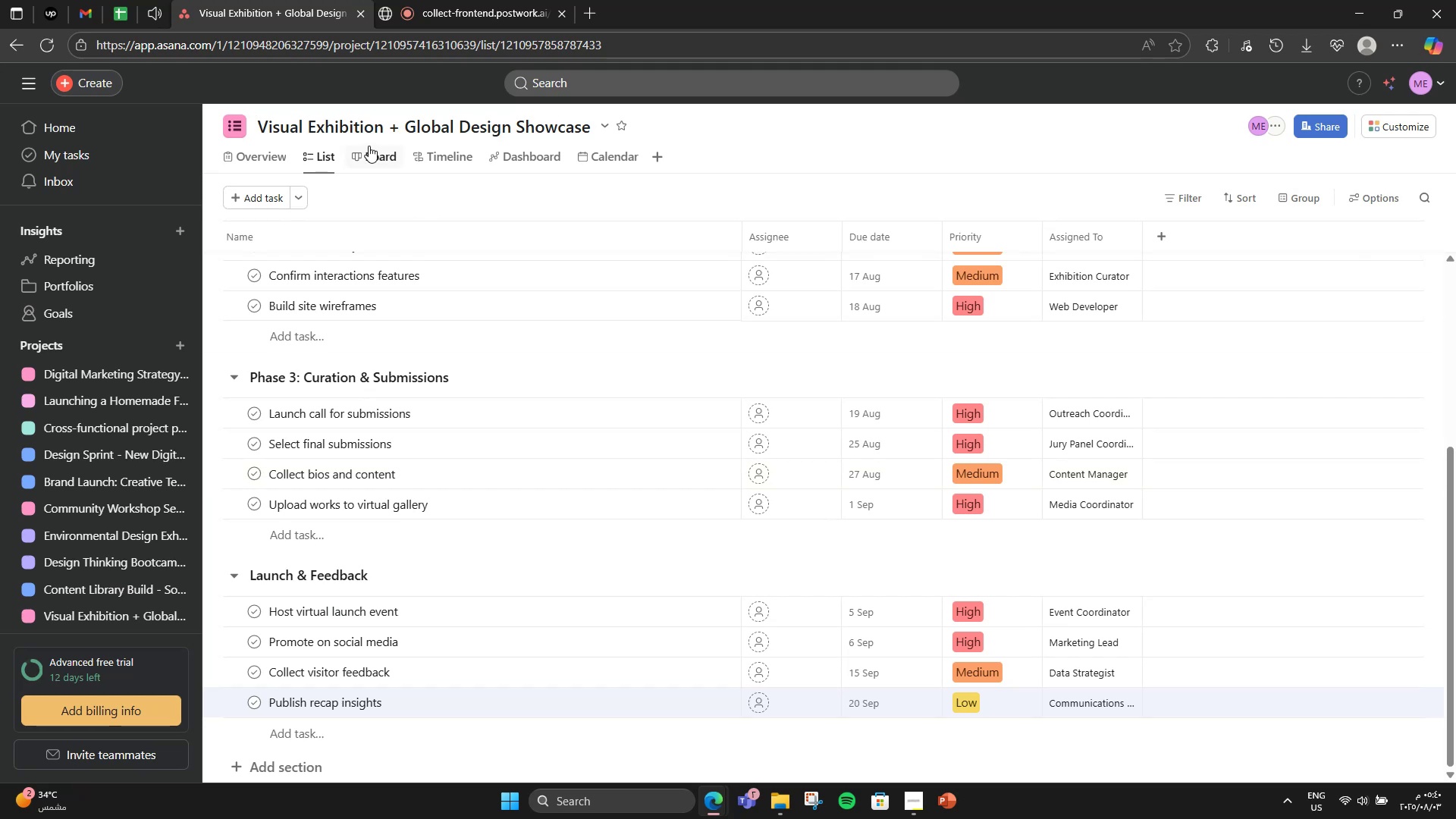 
left_click([355, 158])
 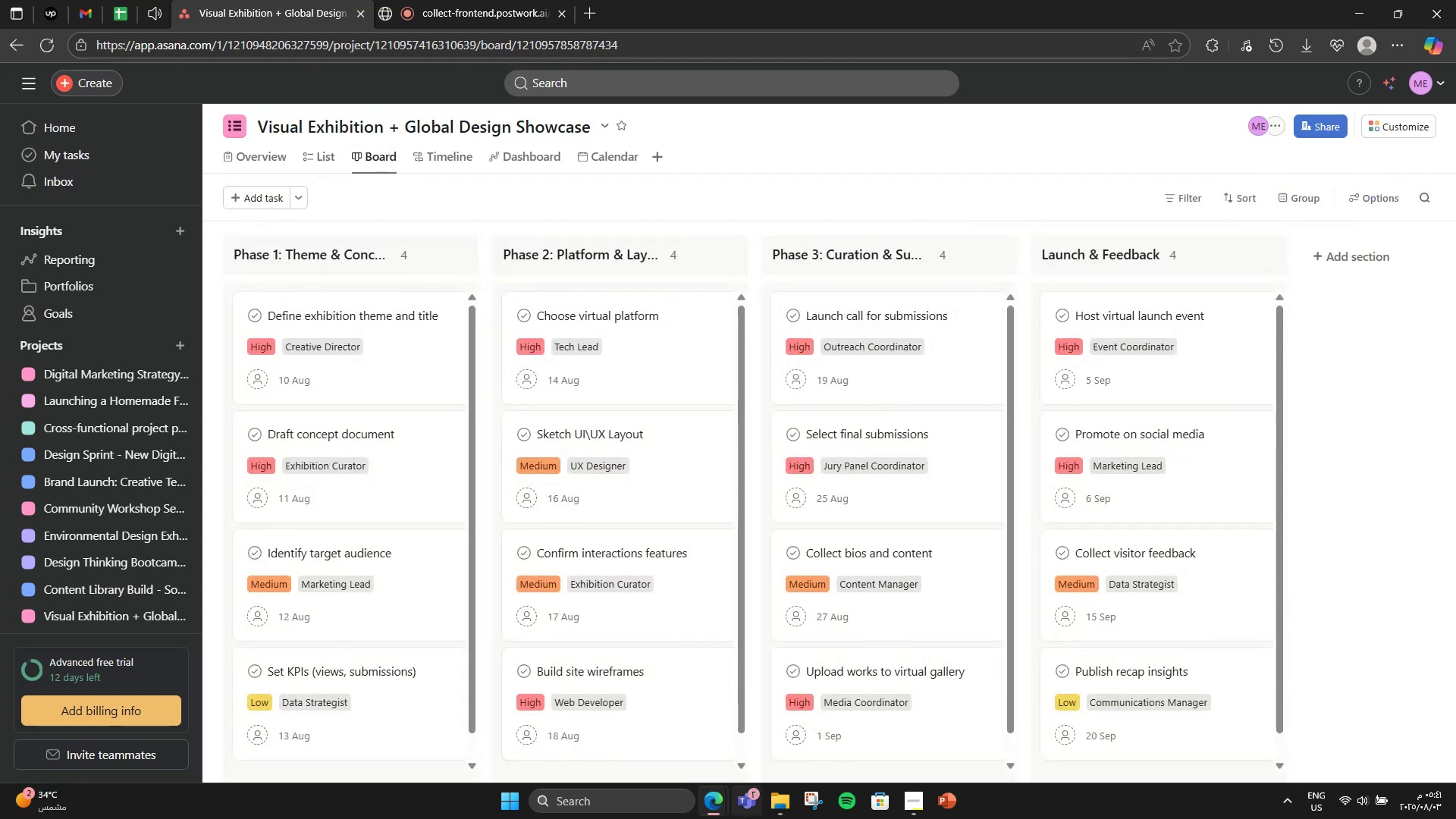 
scroll: coordinate [799, 509], scroll_direction: down, amount: 2.0
 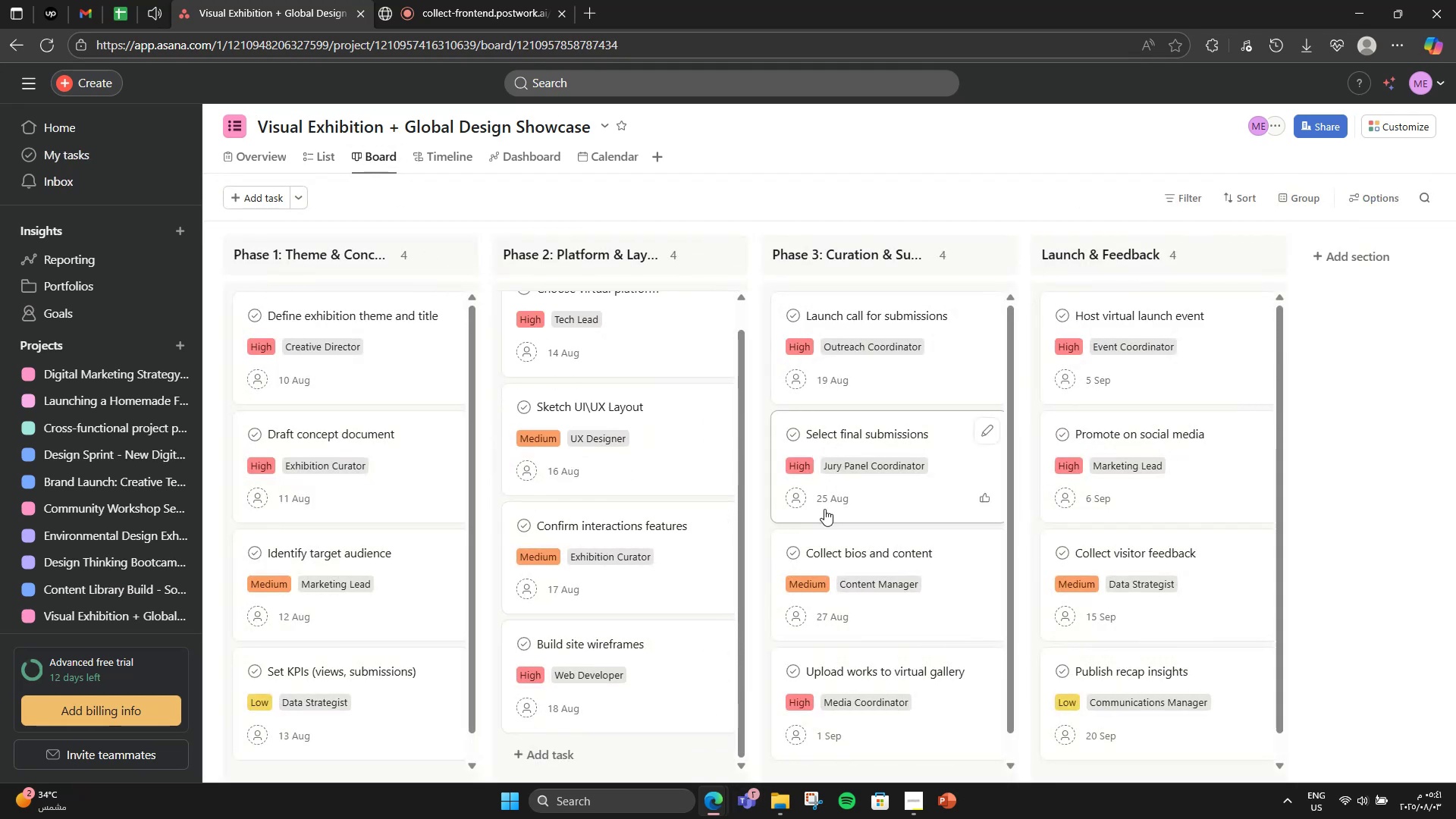 
left_click([435, 163])
 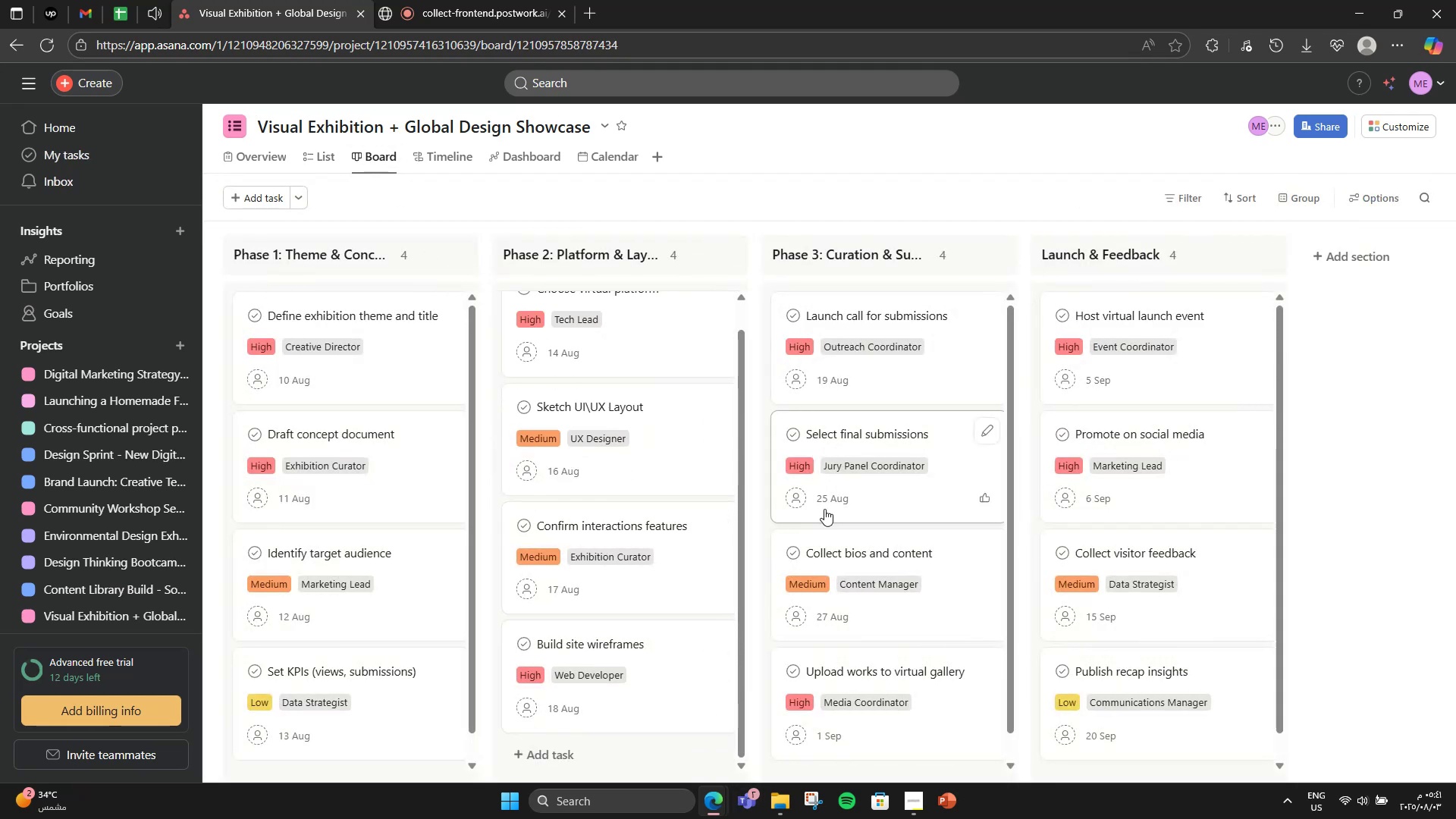 
left_click([366, 146])
 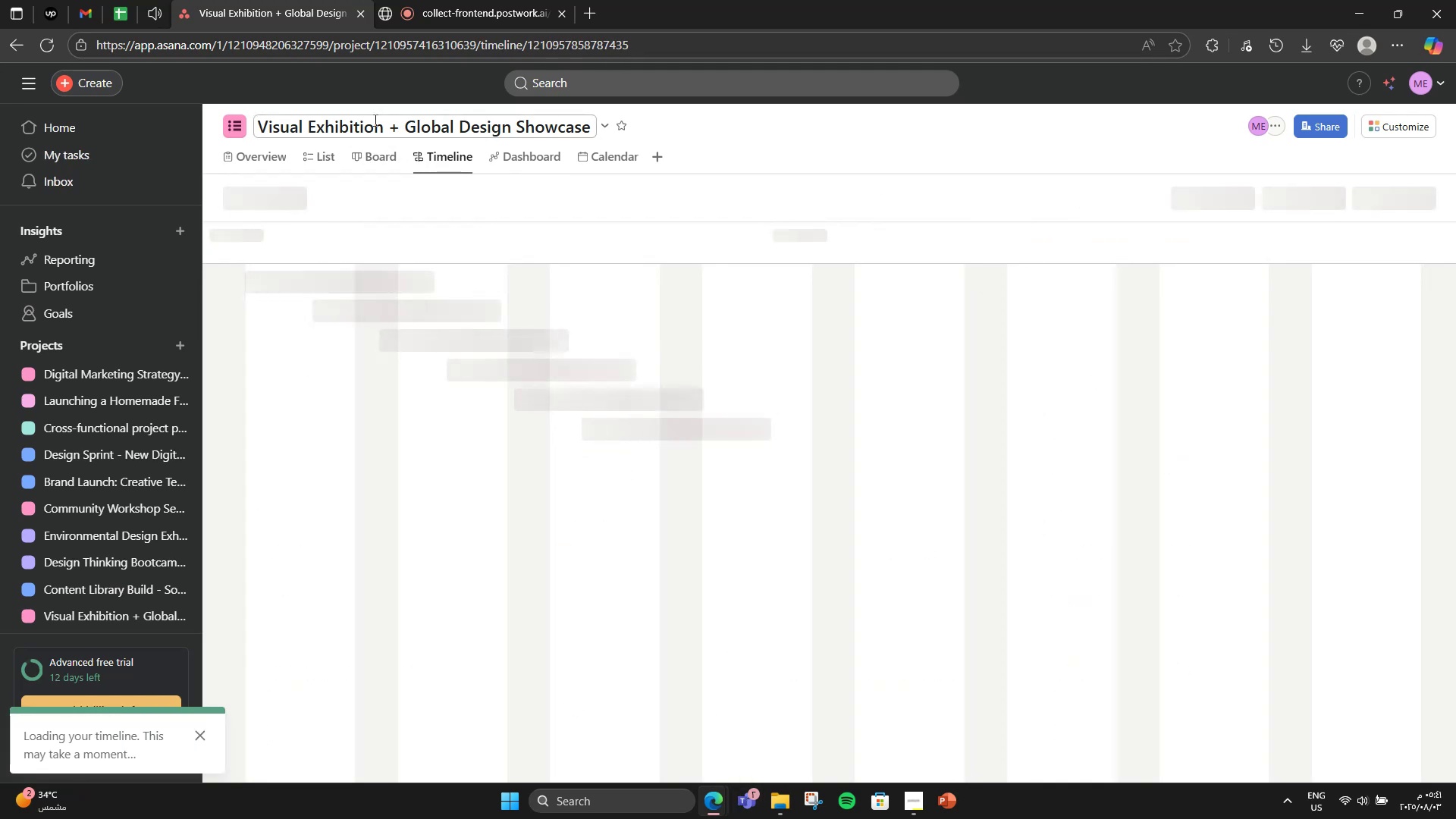 
left_click([303, 158])
 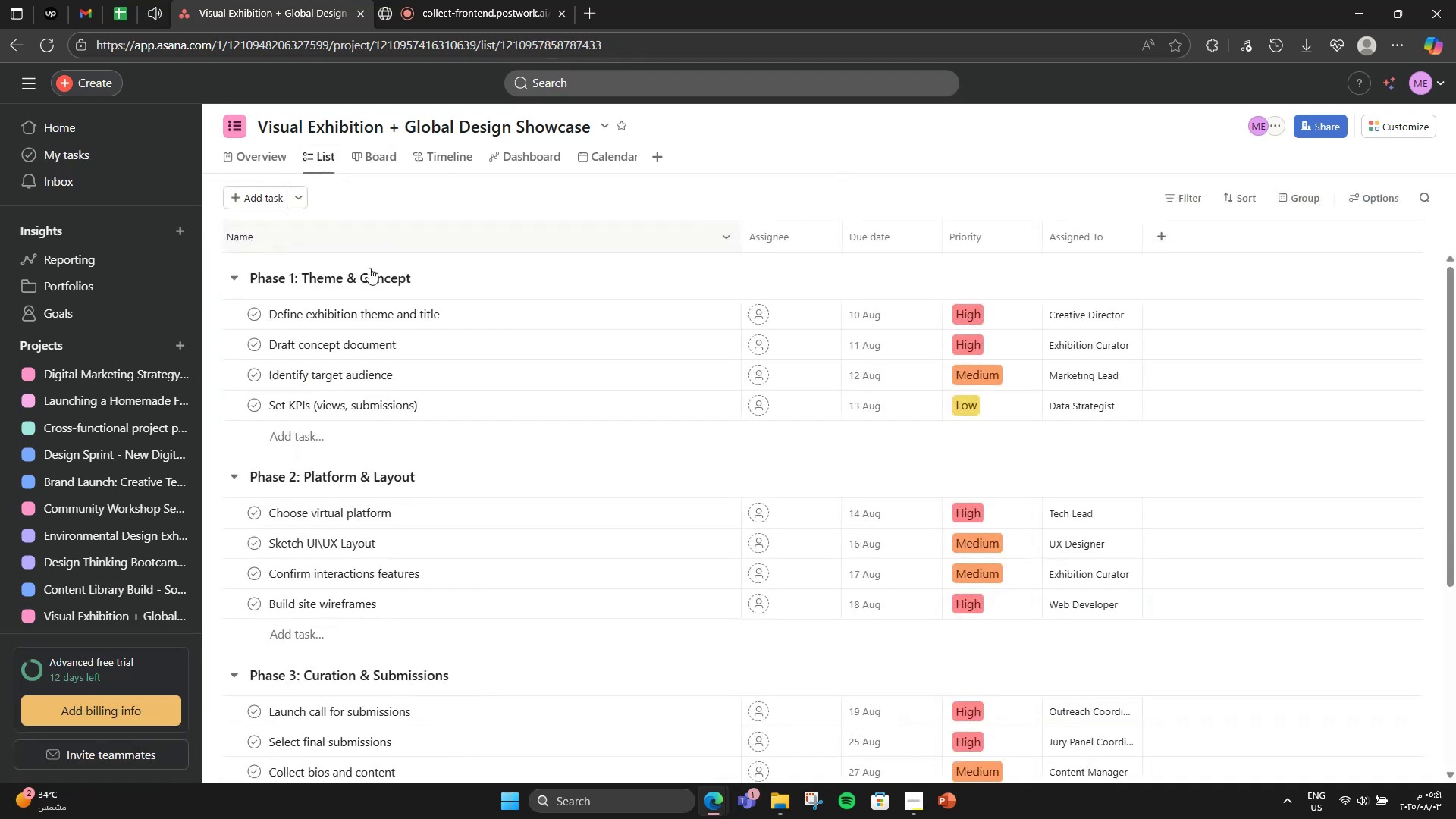 
scroll: coordinate [579, 435], scroll_direction: down, amount: 4.0
 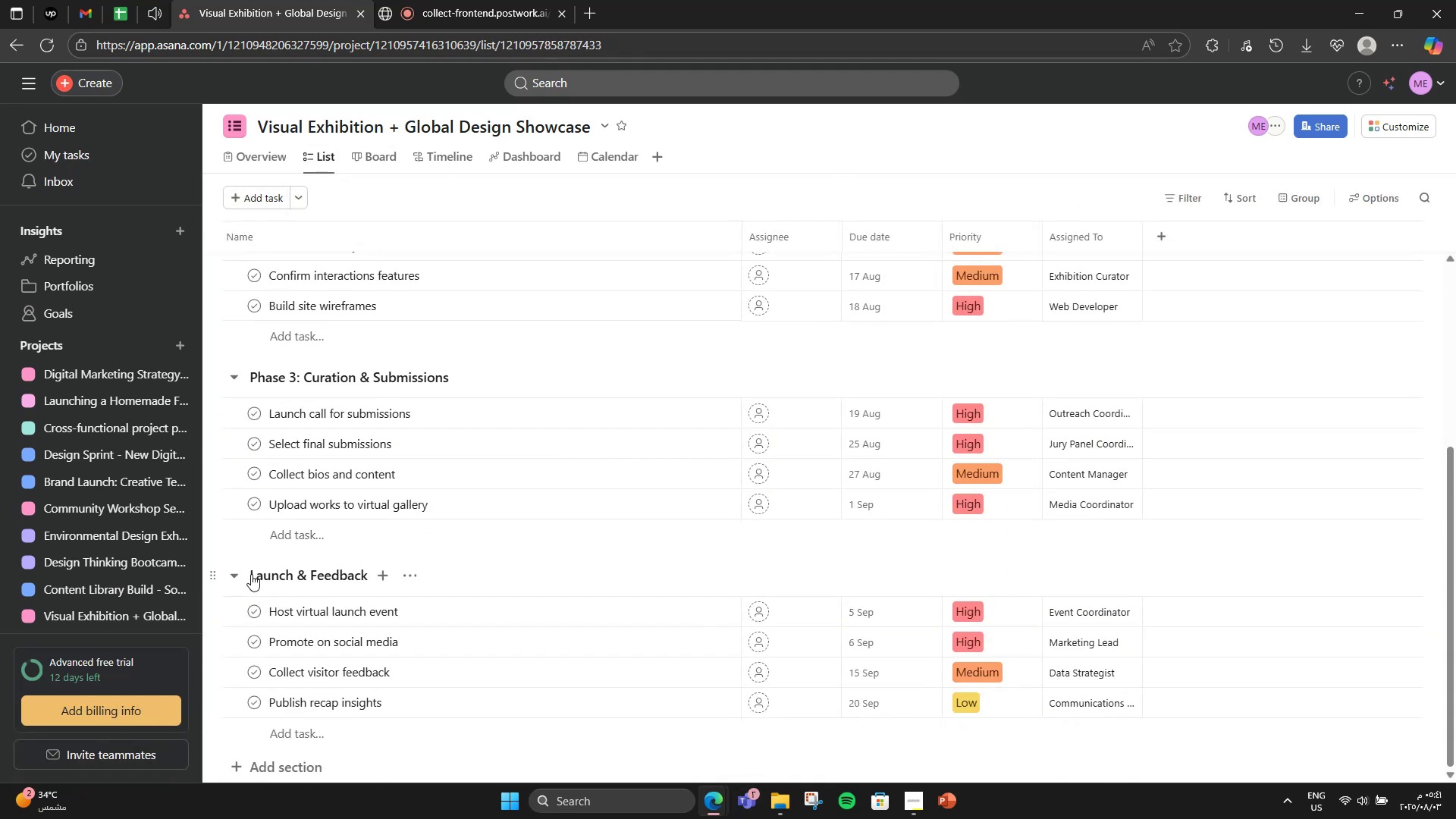 
left_click([256, 576])
 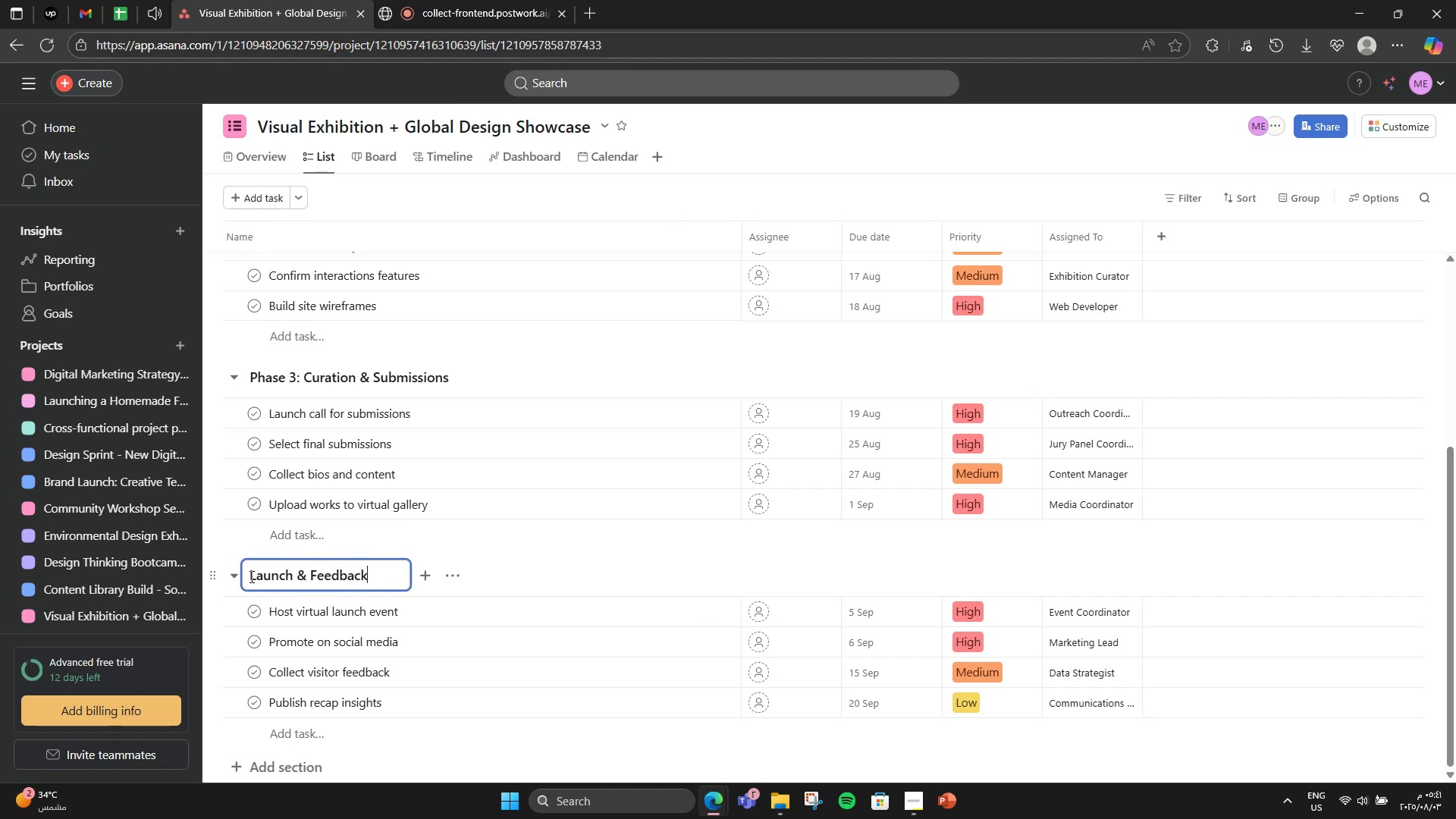 
left_click([250, 576])
 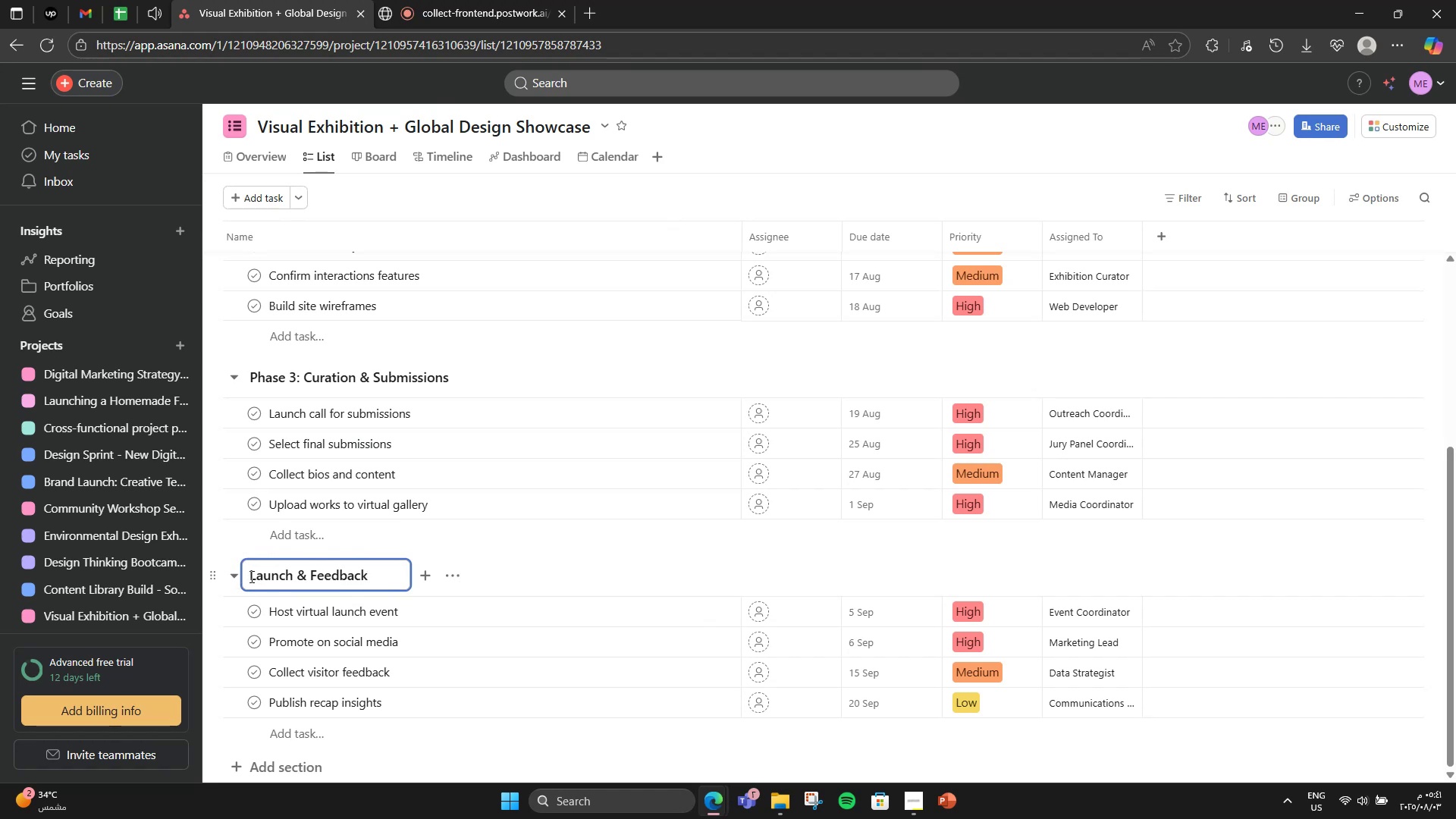 
type(Phase 4: )
 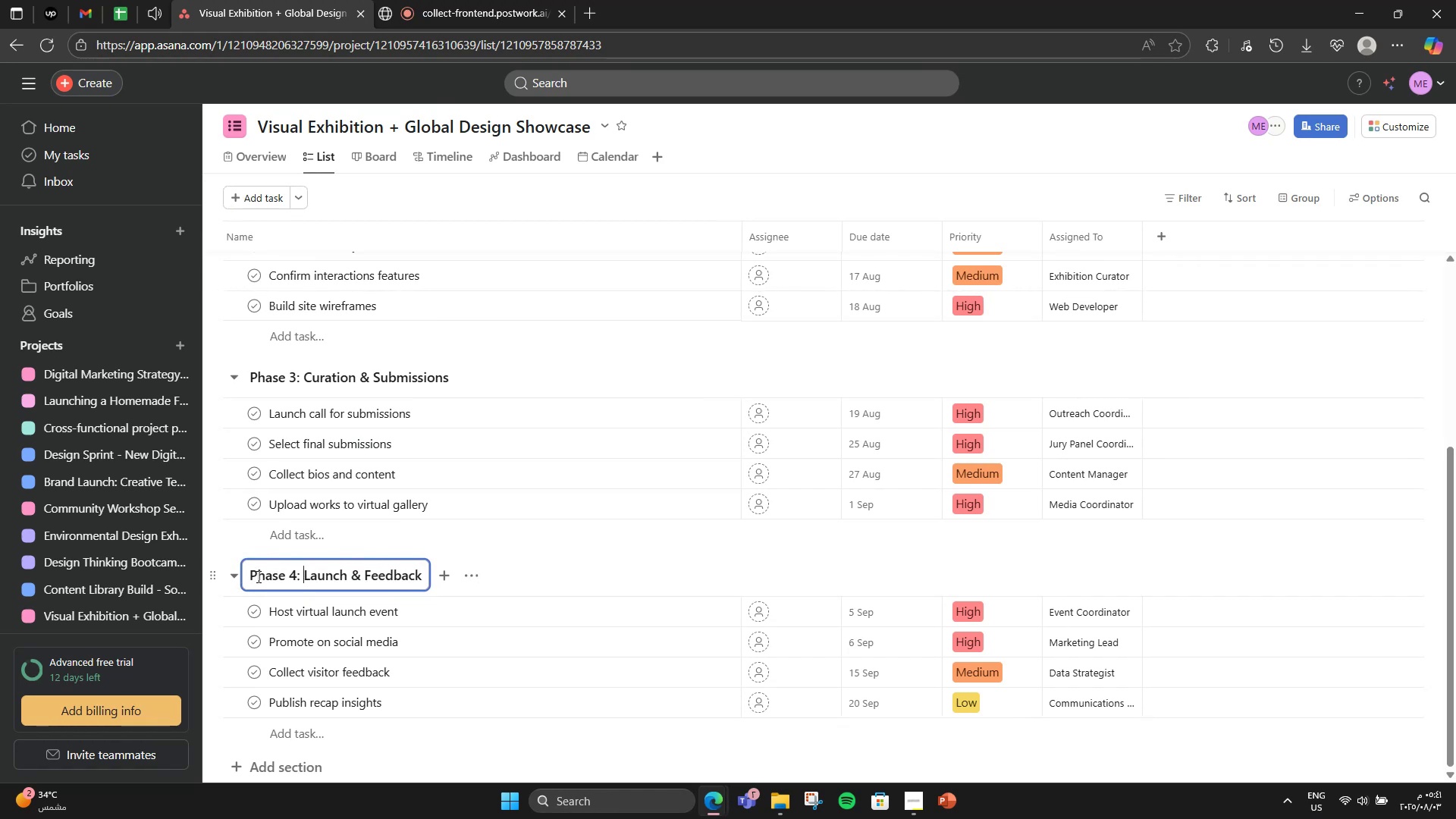 
left_click([453, 155])
 